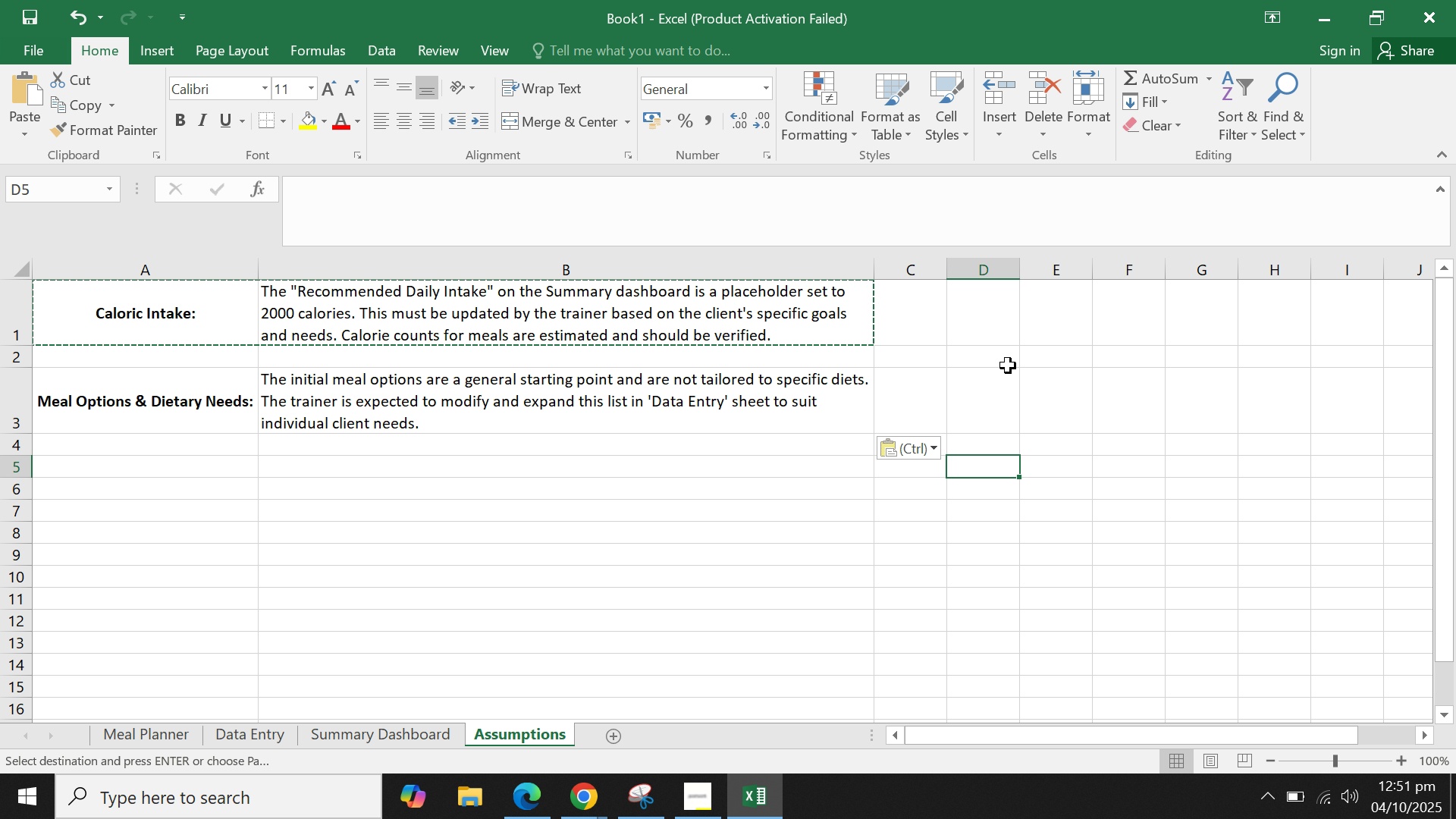 
double_click([1010, 356])
 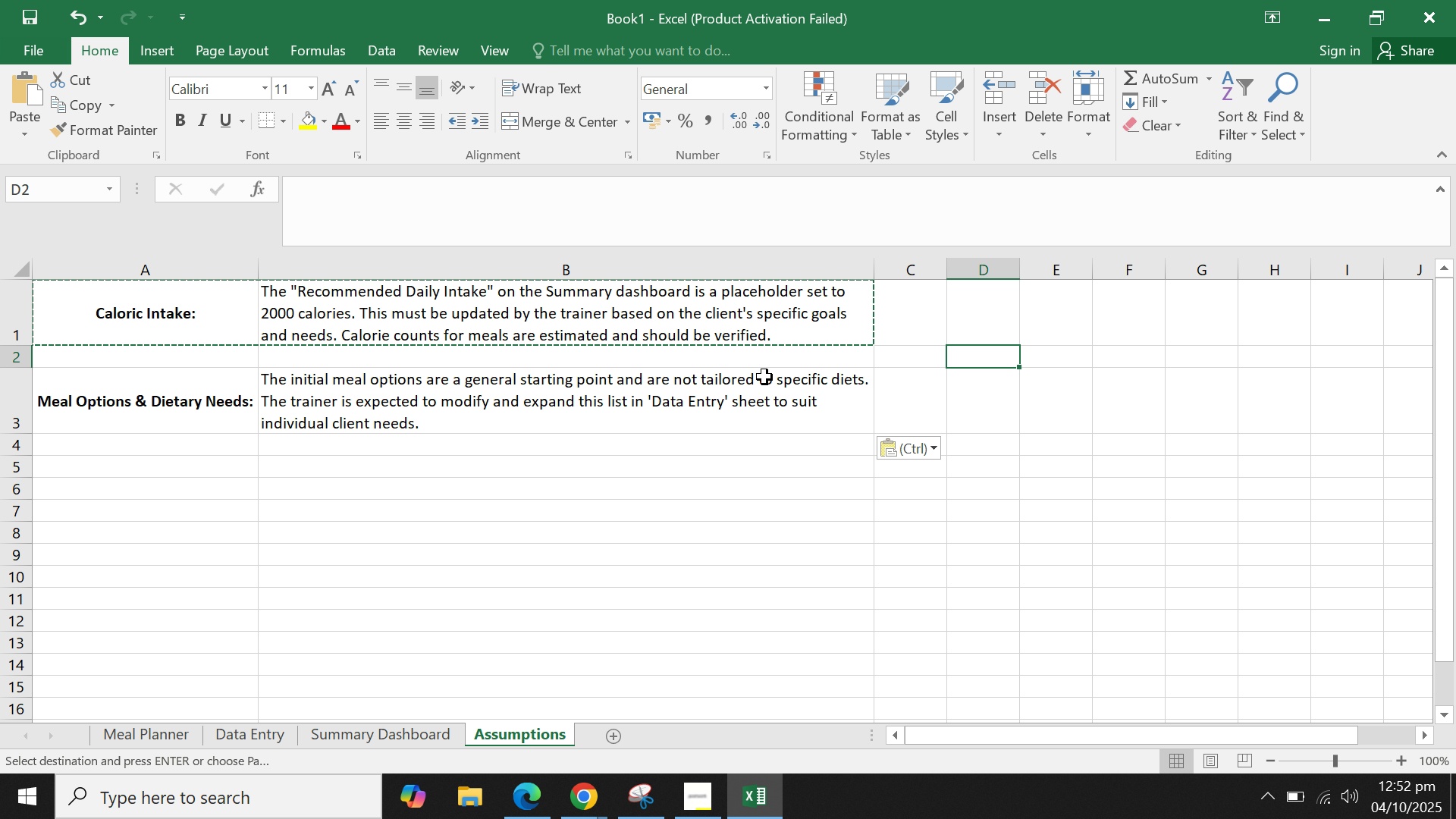 
triple_click([764, 377])
 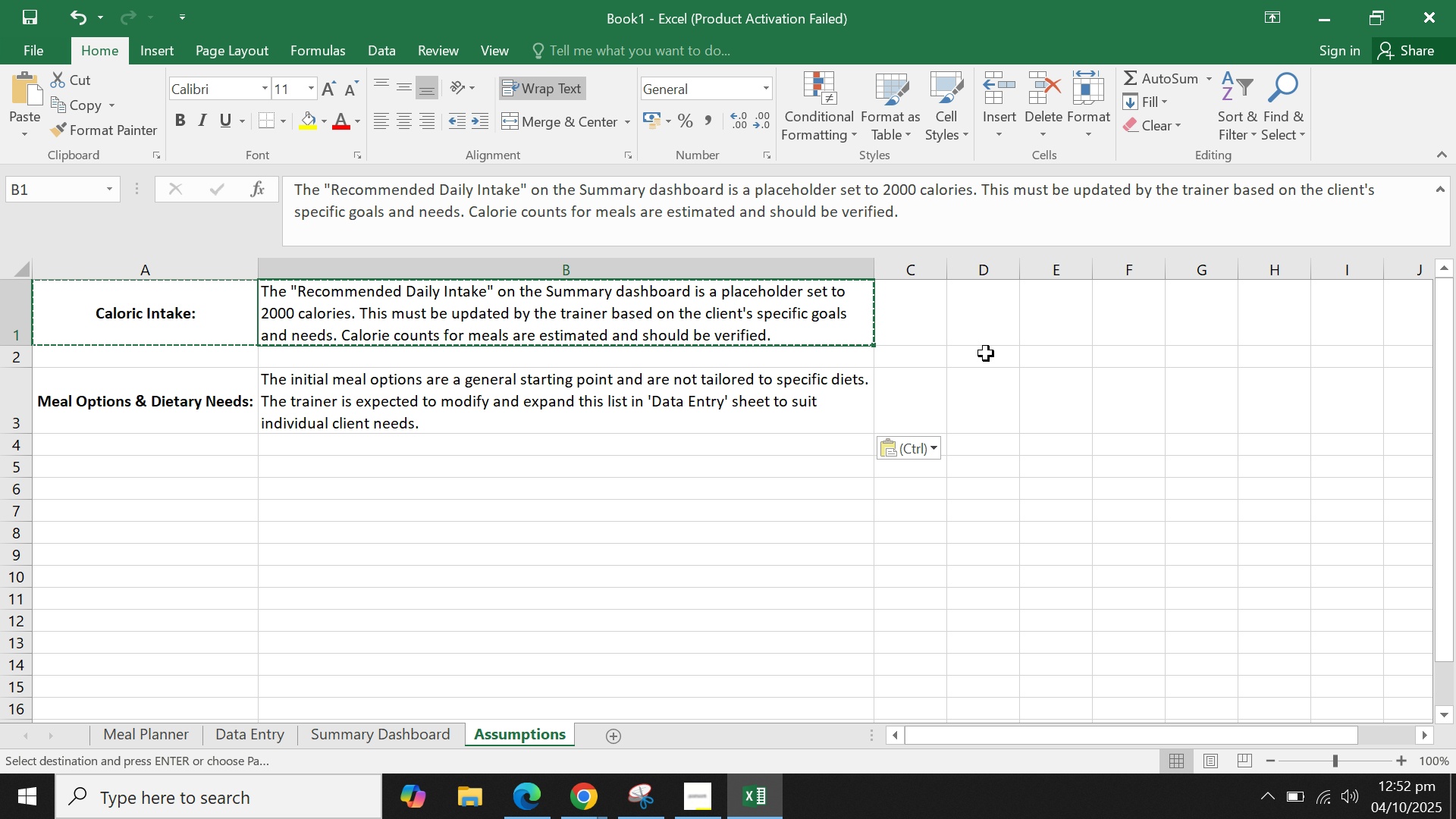 
double_click([986, 353])
 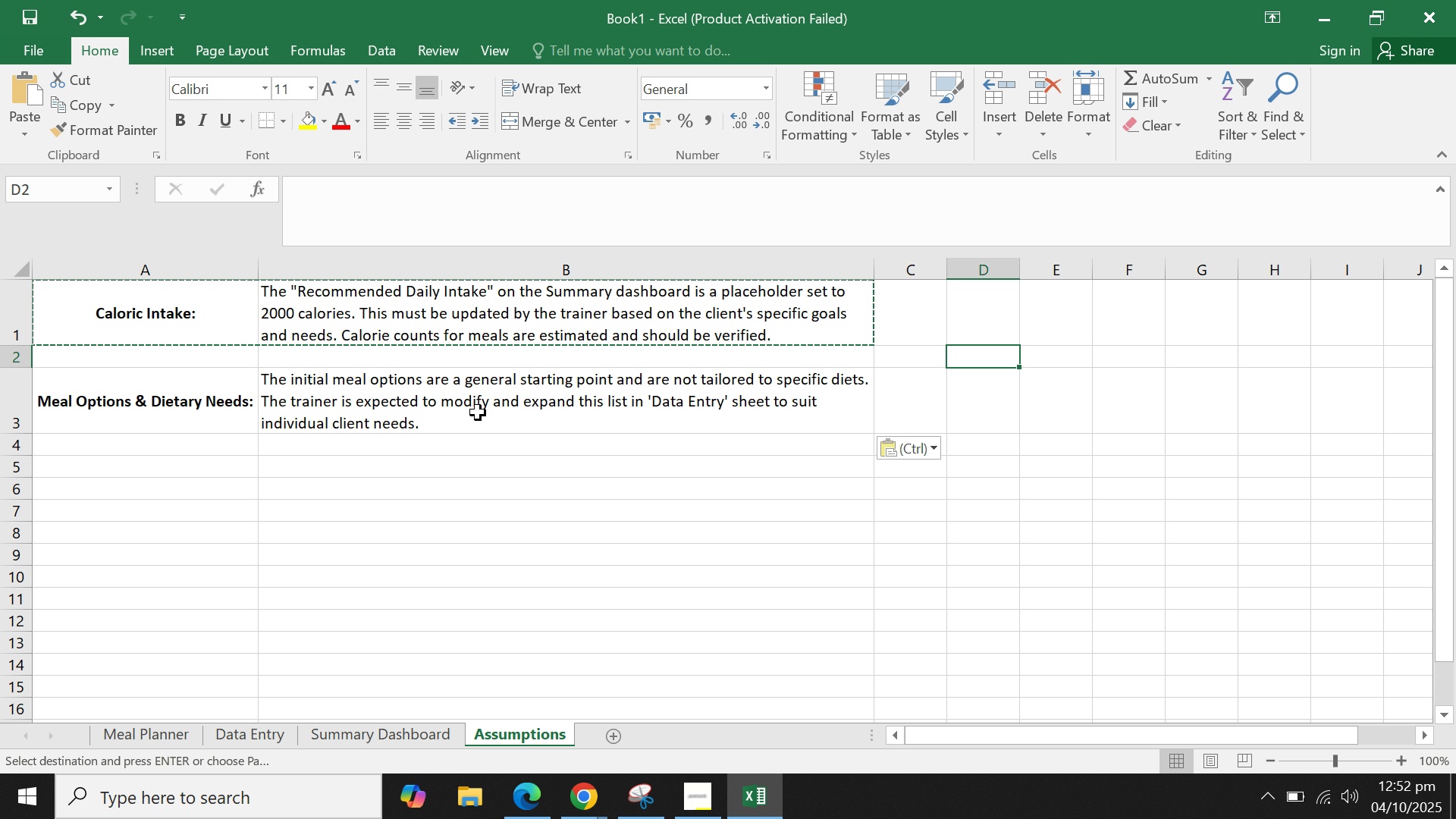 
triple_click([478, 413])
 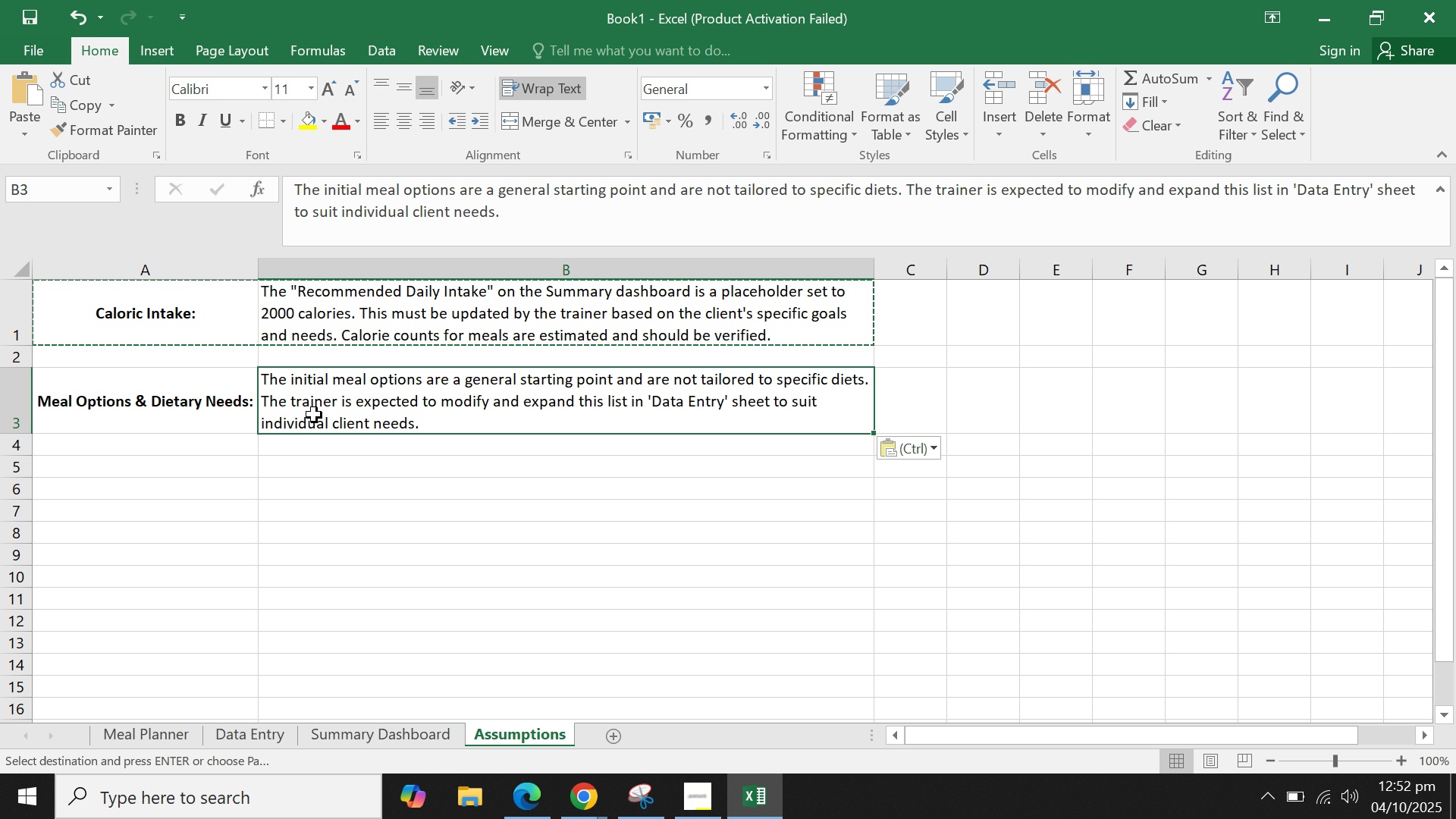 
triple_click([314, 415])
 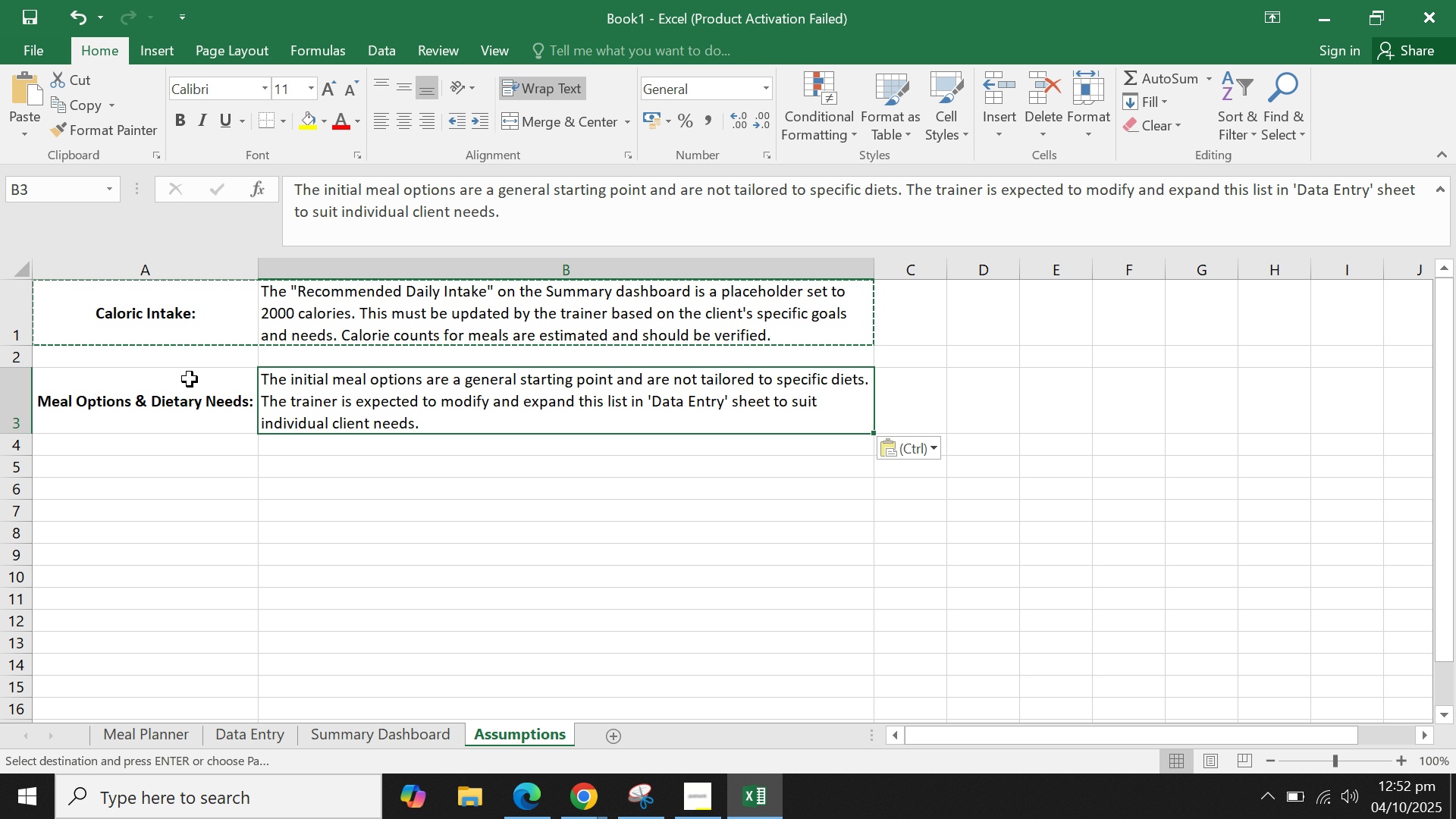 
left_click_drag(start_coordinate=[190, 379], to_coordinate=[428, 387])
 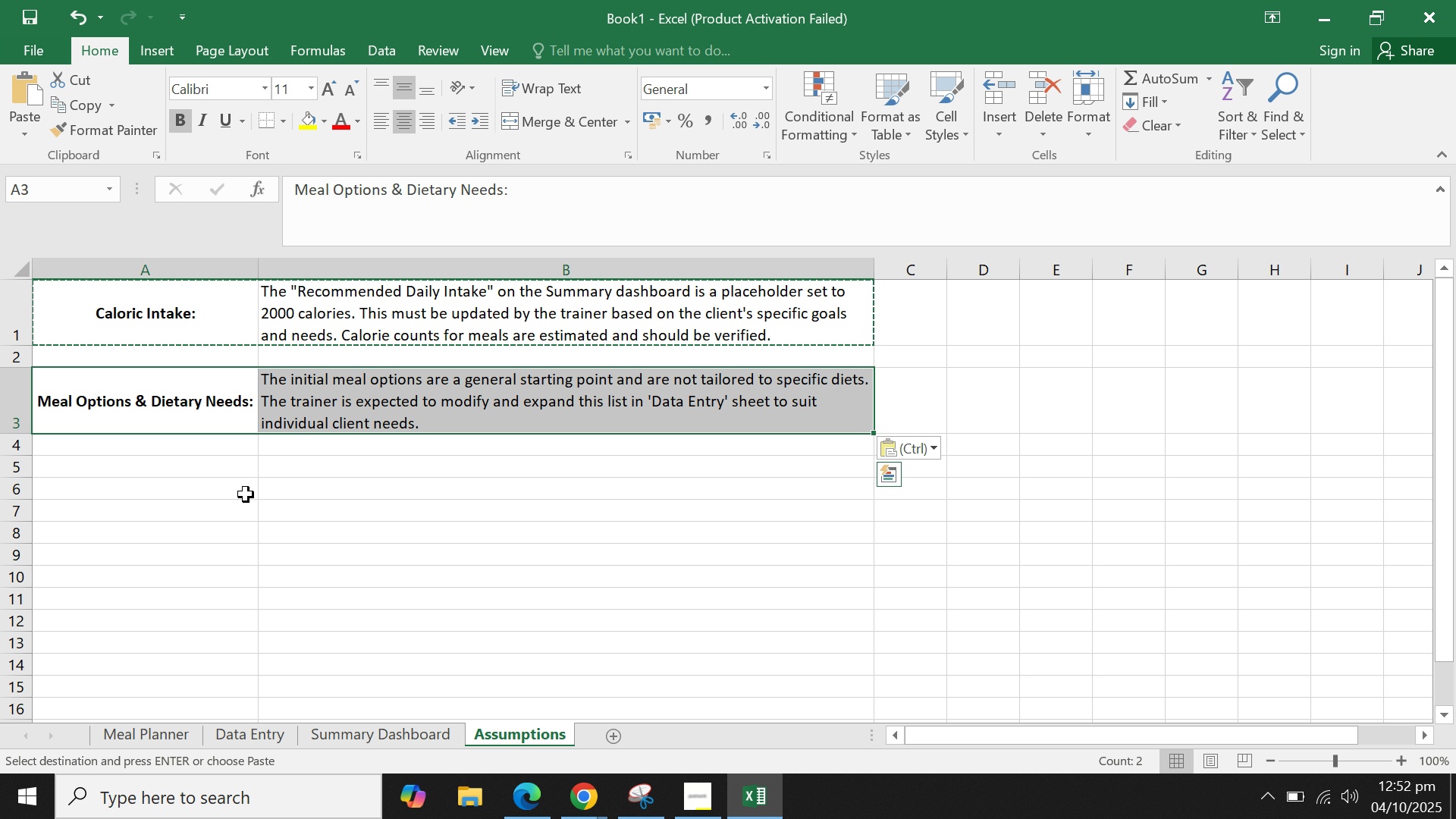 
left_click([246, 494])
 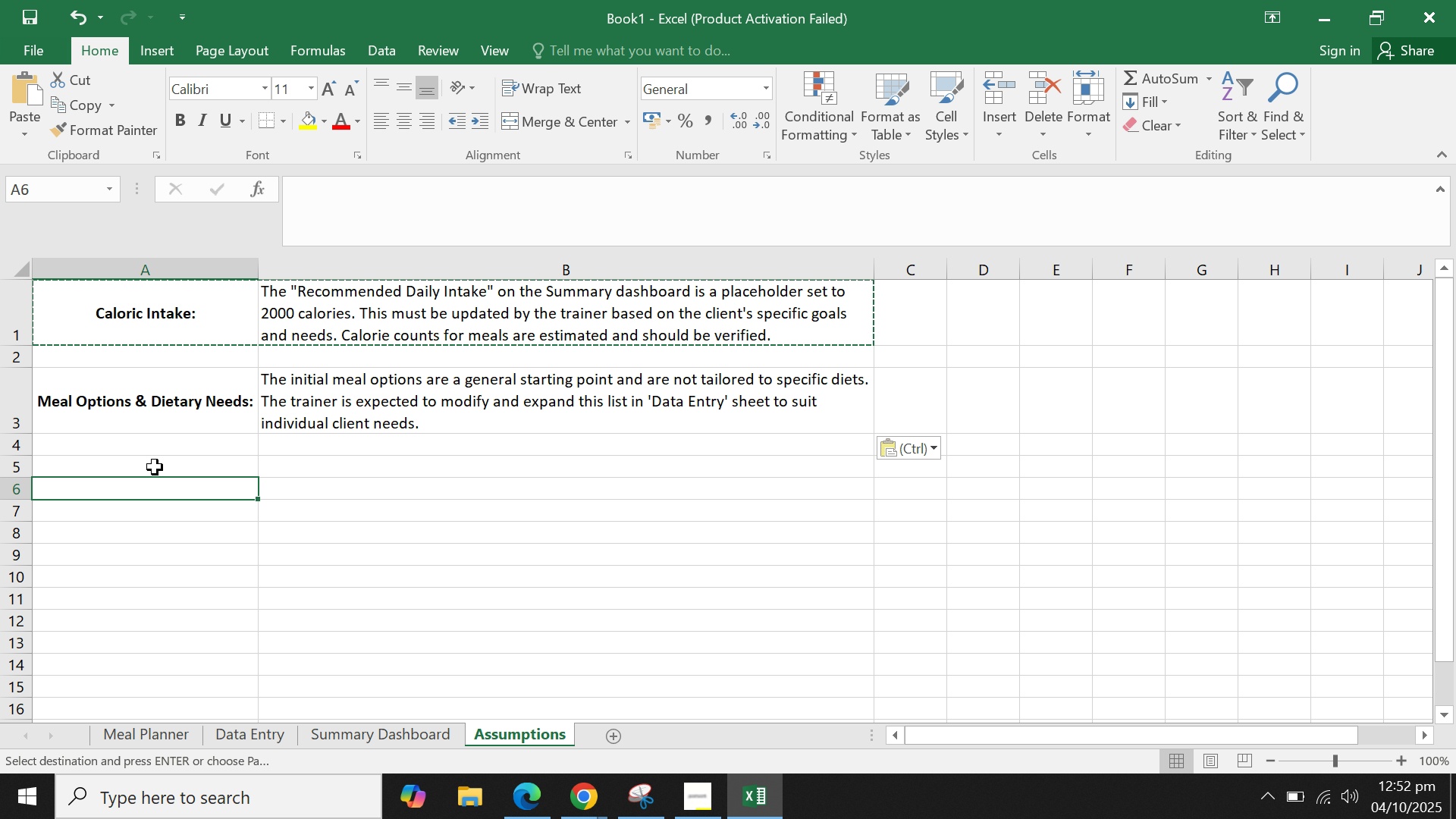 
left_click([155, 467])
 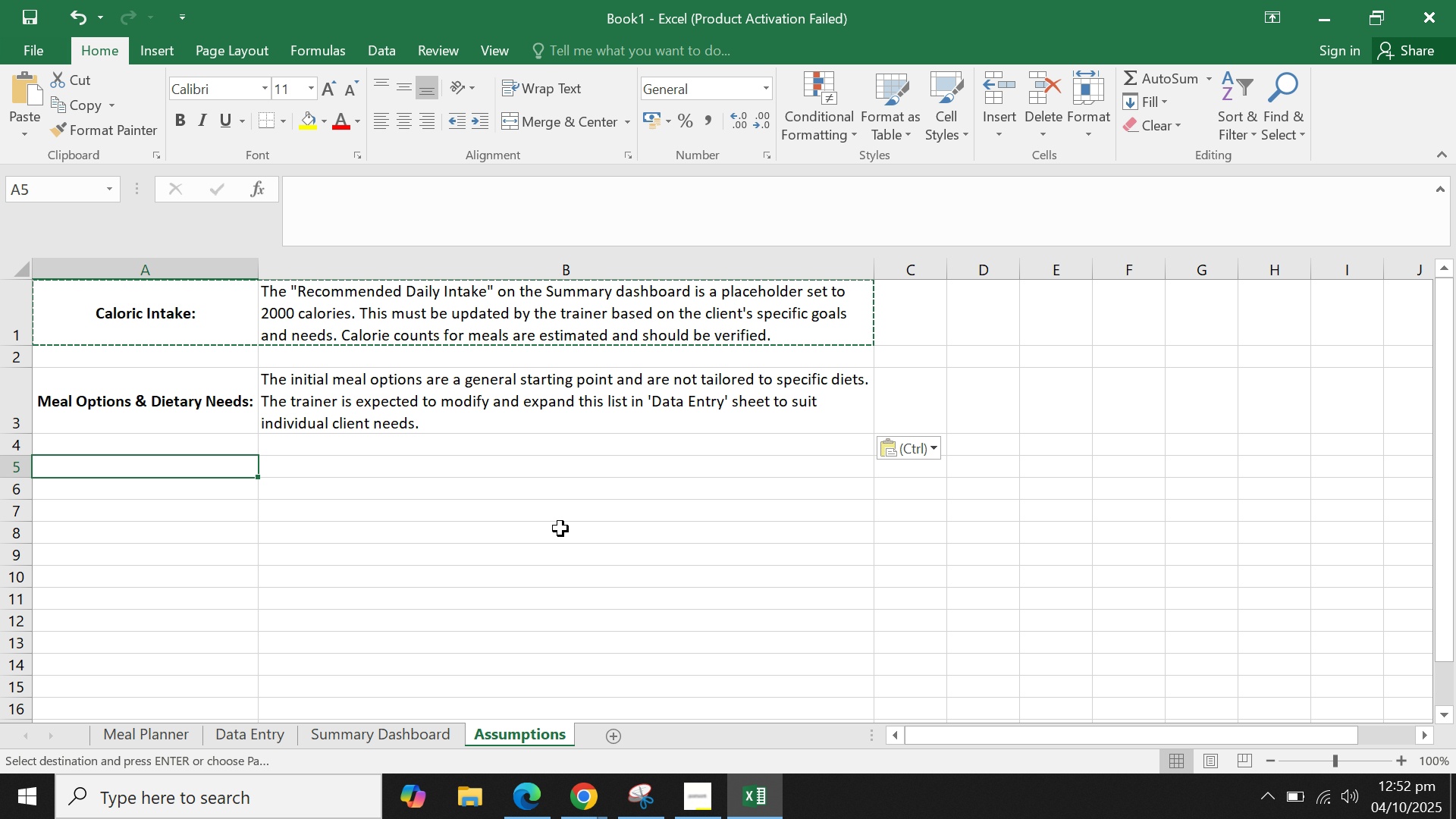 
type(Meal)
key(Backspace)
key(Backspace)
key(Backspace)
key(Backspace)
key(Backspace)
type(Spreadsheet Functionality)
key(Tab)
type(This template )
 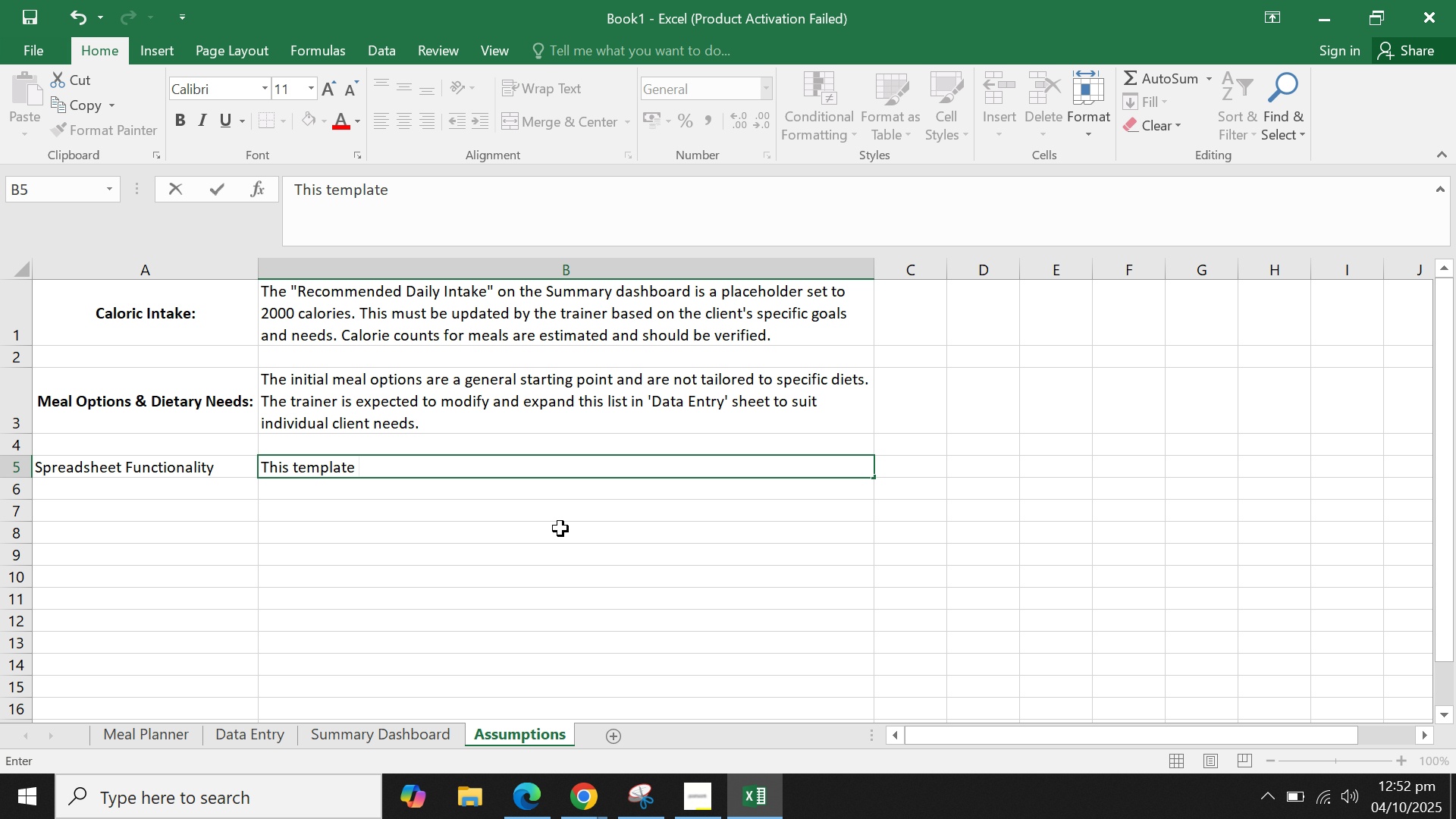 
wait(8.37)
 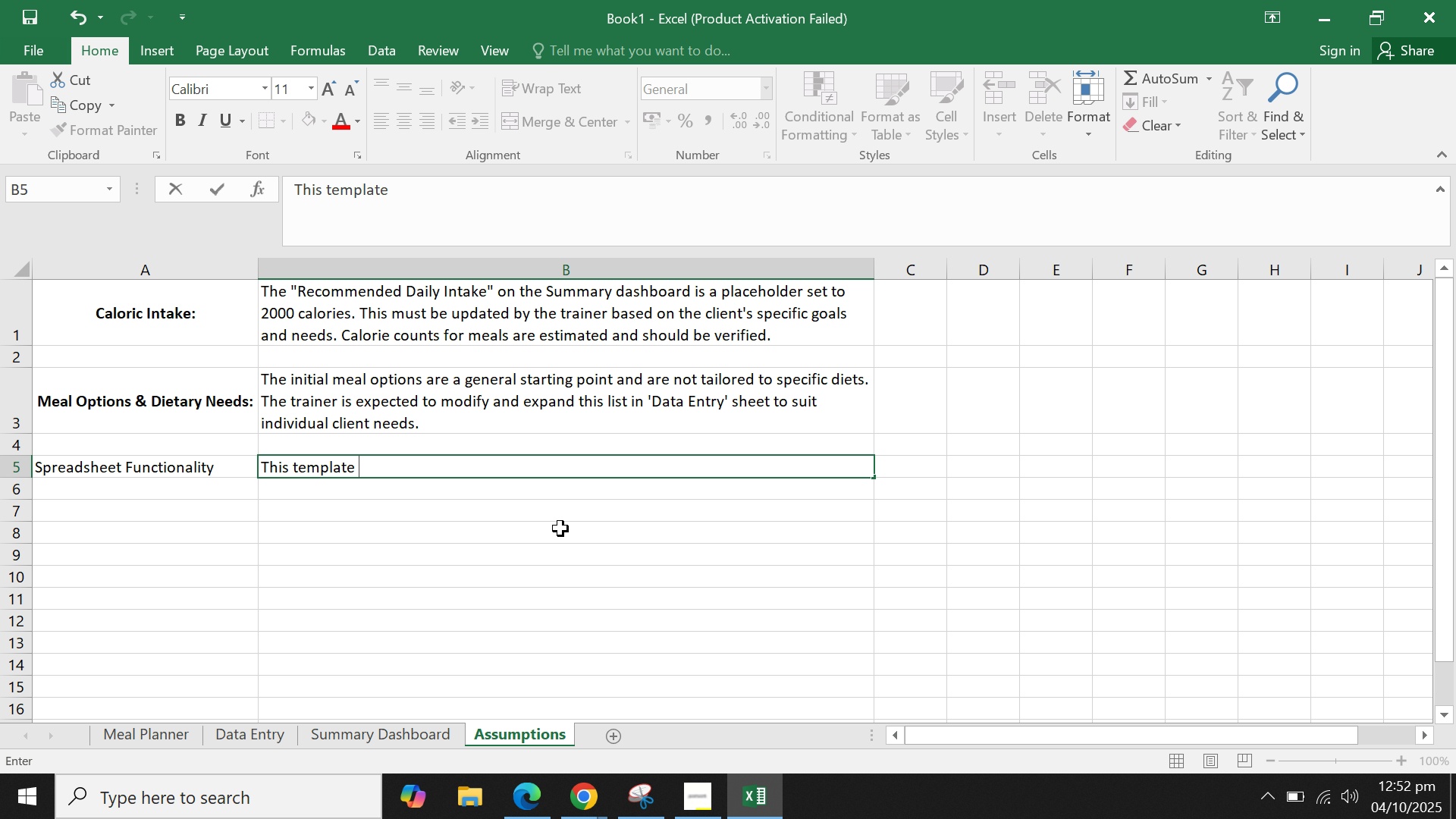 
left_click_drag(start_coordinate=[187, 265], to_coordinate=[428, 280])
 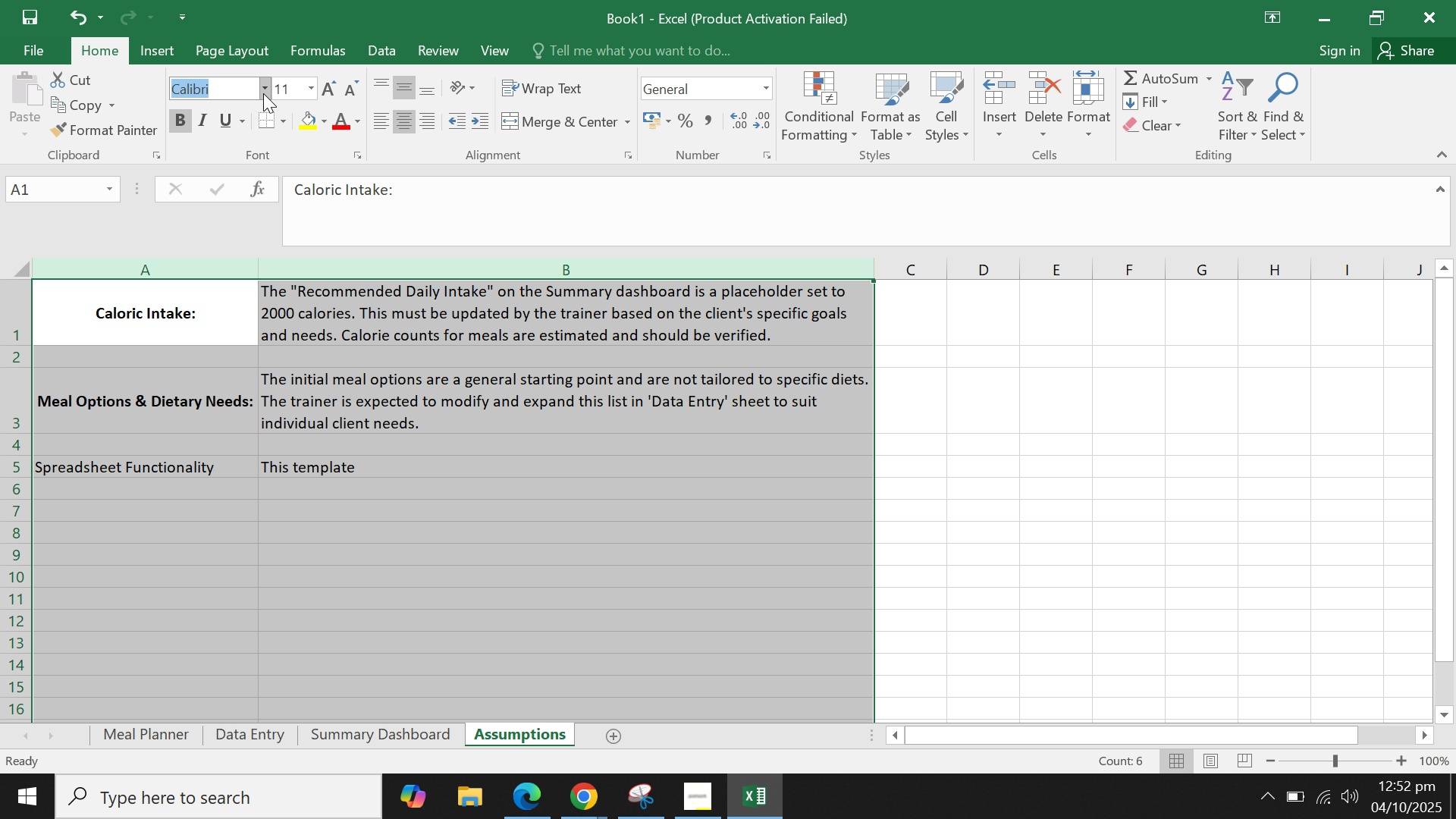 
double_click([268, 92])
 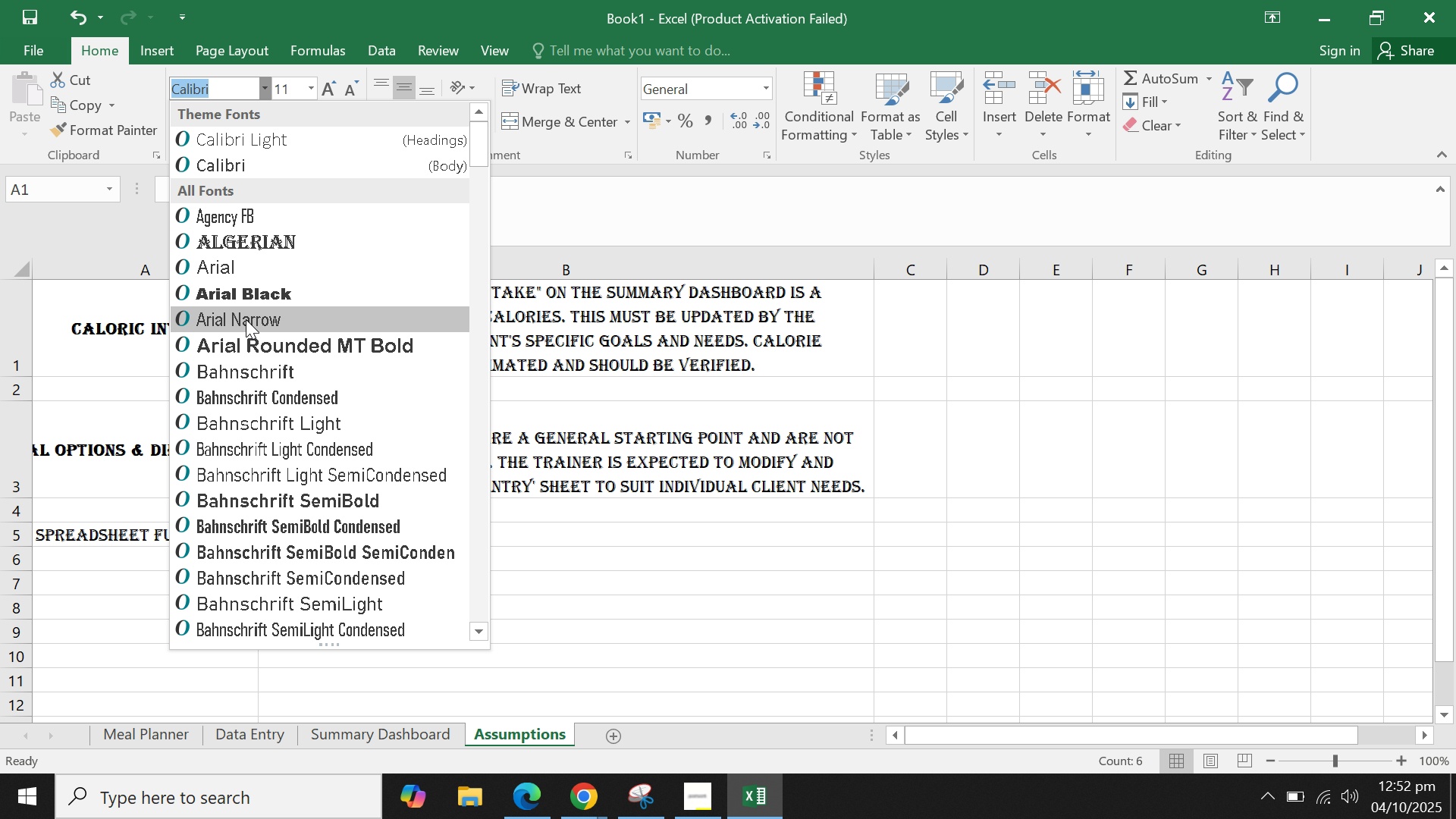 
scroll: coordinate [276, 341], scroll_direction: up, amount: 4.0
 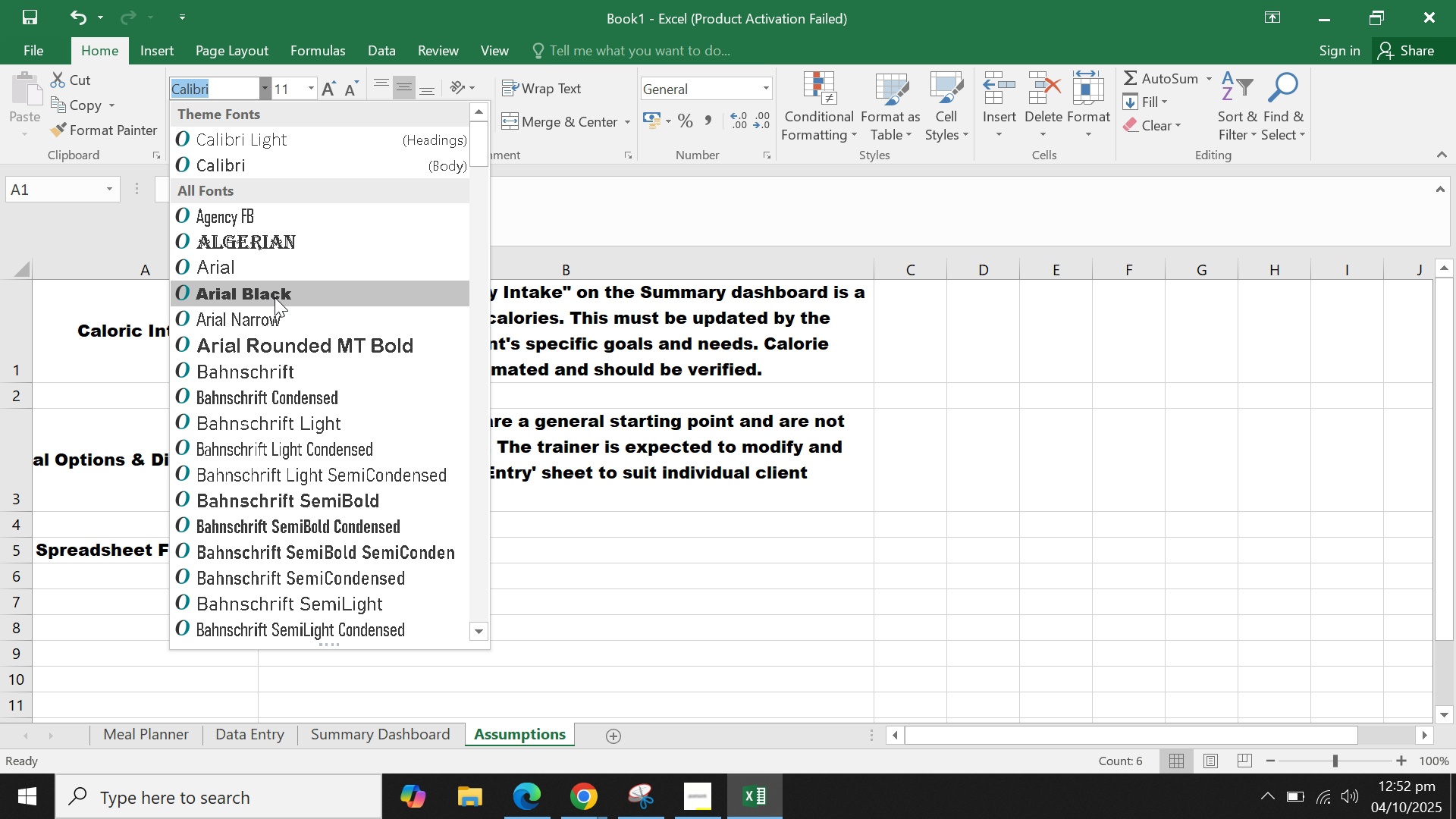 
scroll: coordinate [275, 301], scroll_direction: down, amount: 16.0
 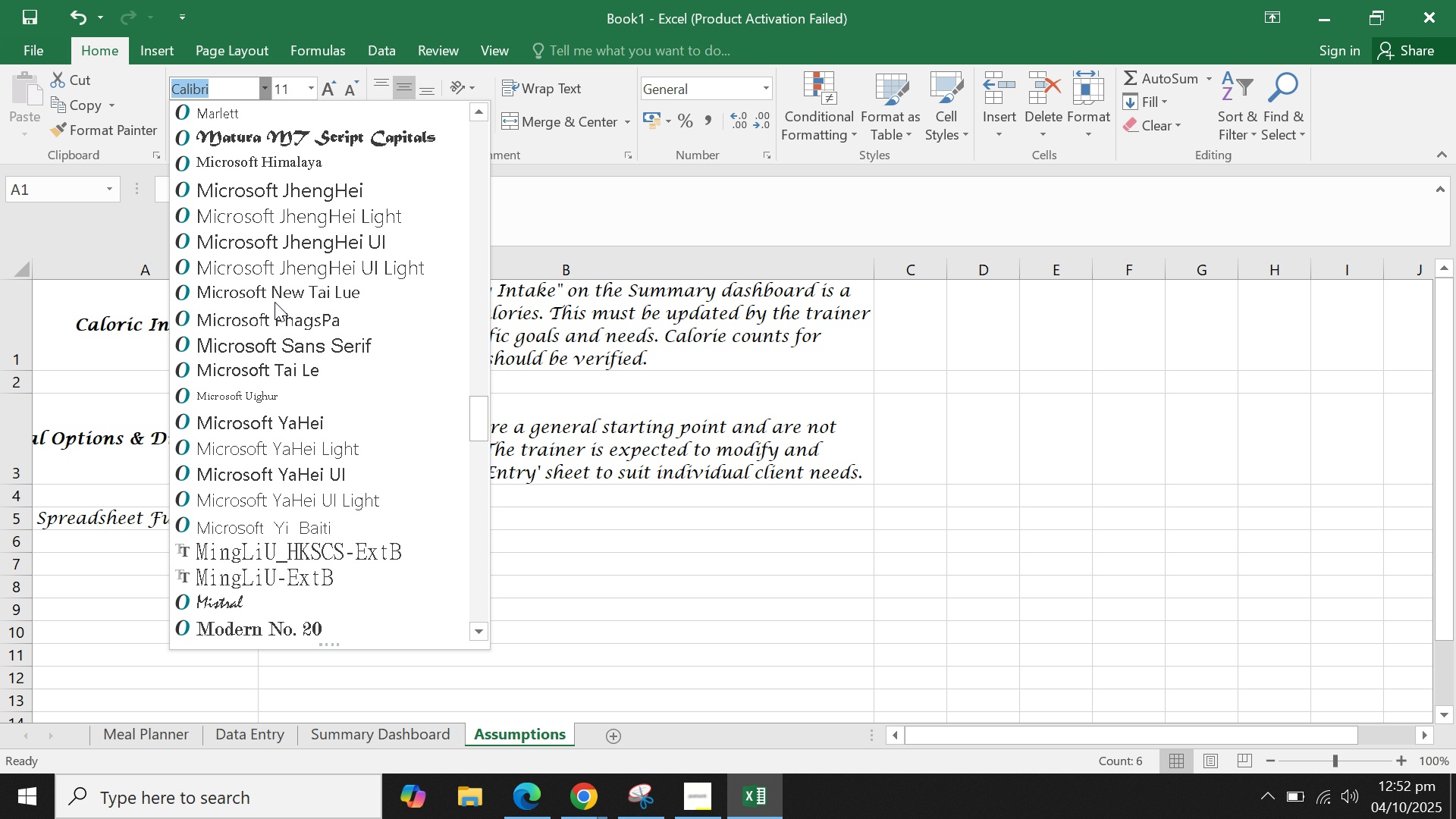 
scroll: coordinate [275, 302], scroll_direction: down, amount: 6.0
 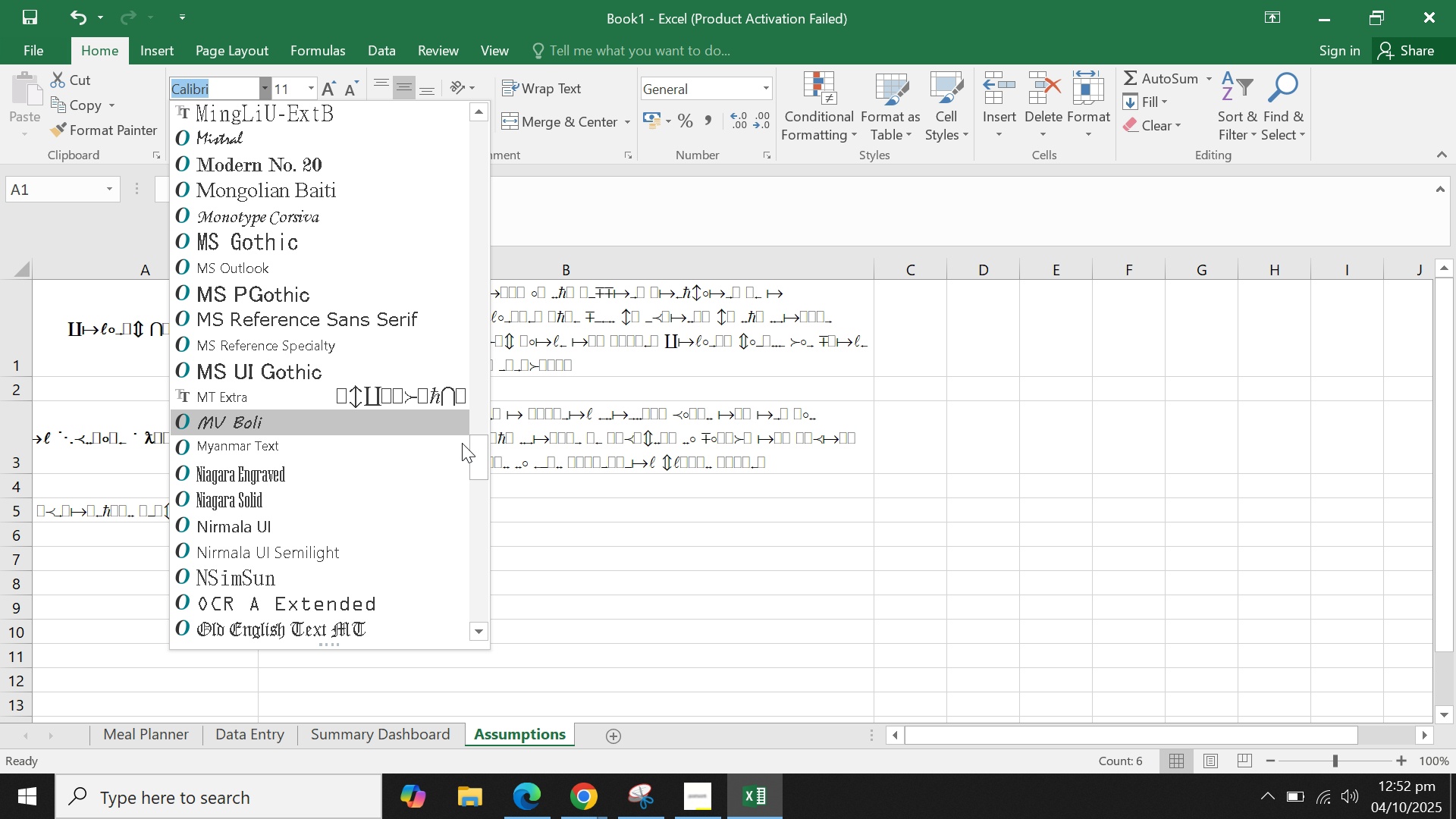 
left_click_drag(start_coordinate=[475, 455], to_coordinate=[458, 154])
 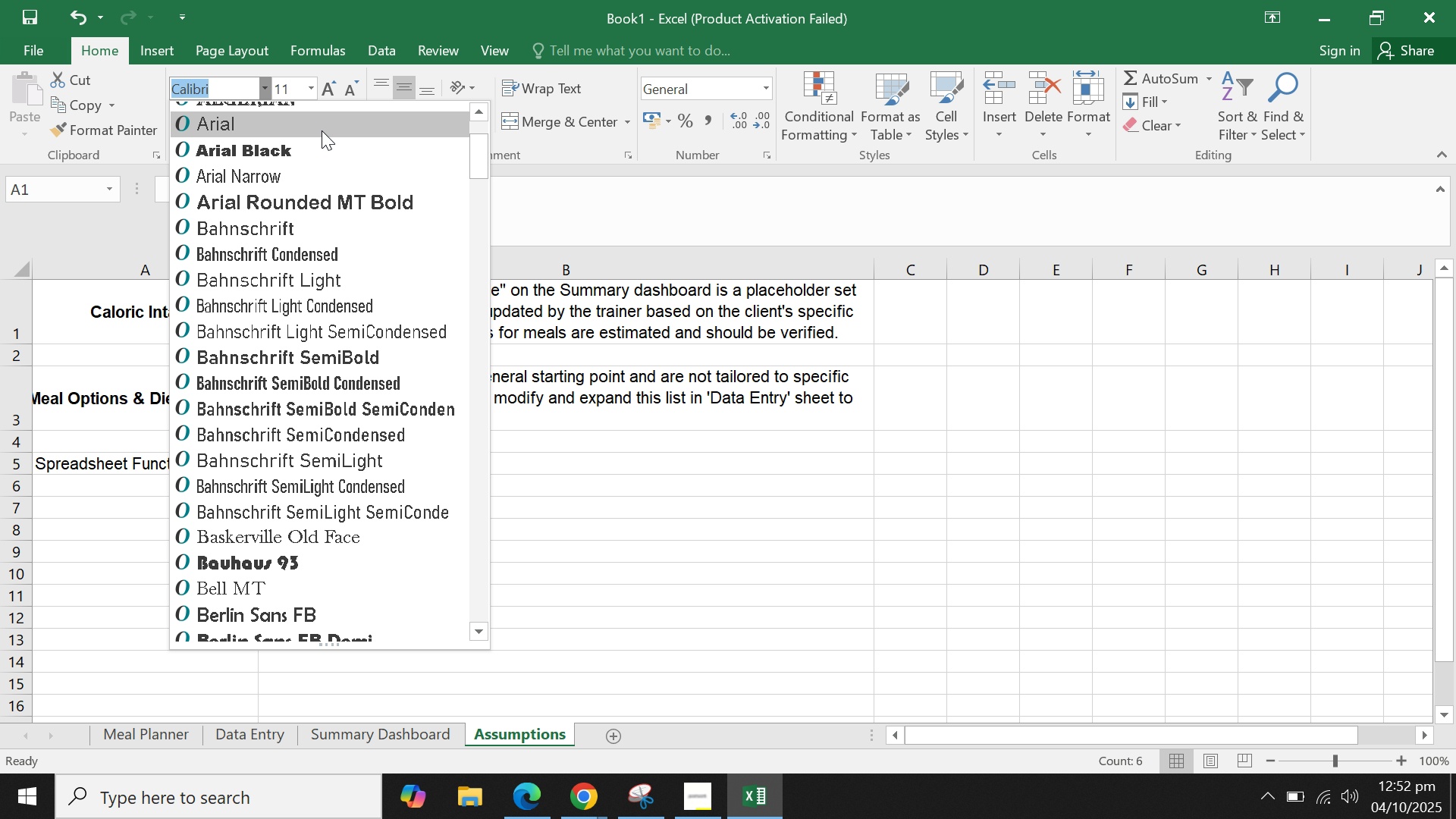 
left_click([322, 130])
 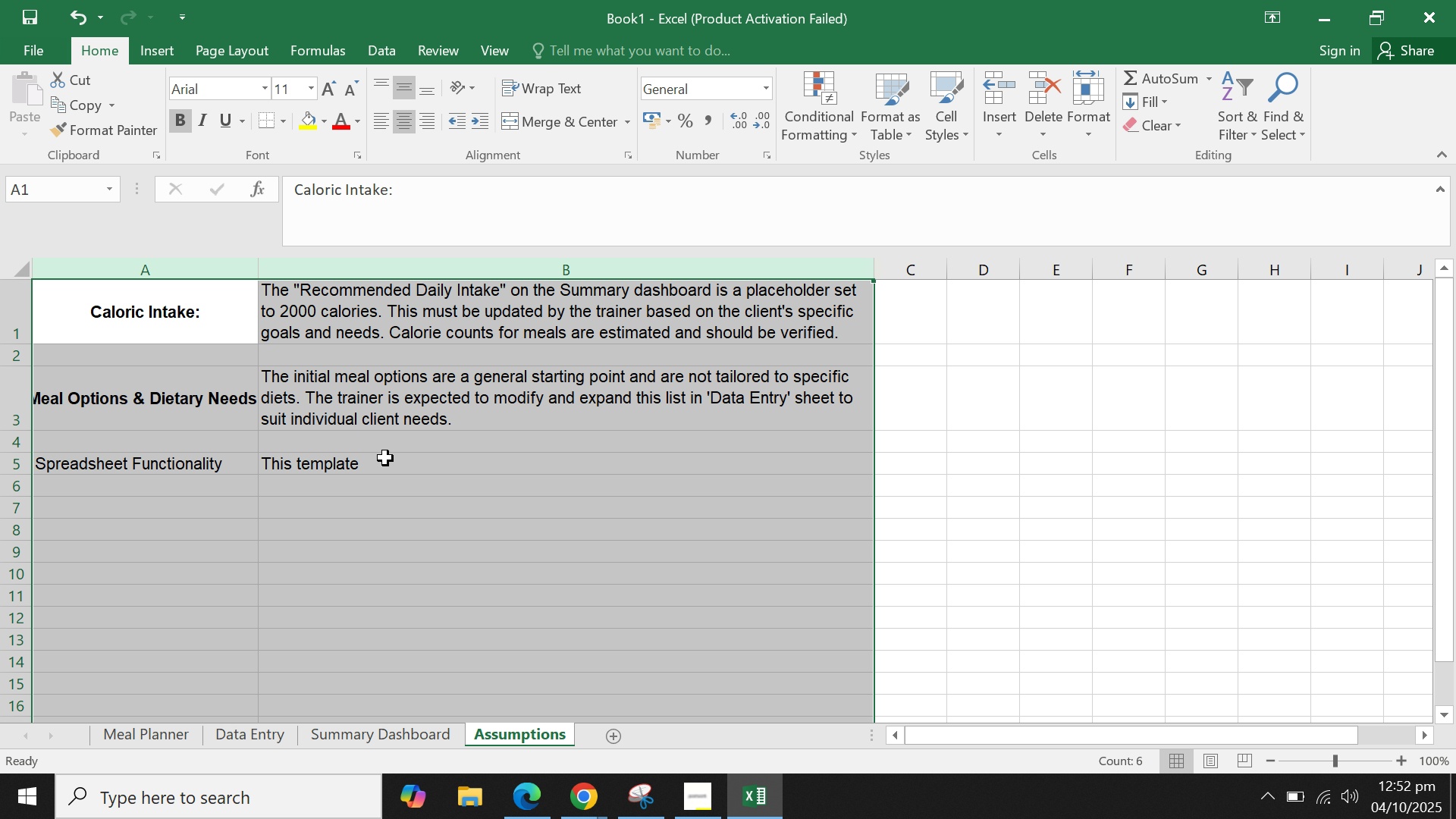 
left_click([386, 458])
 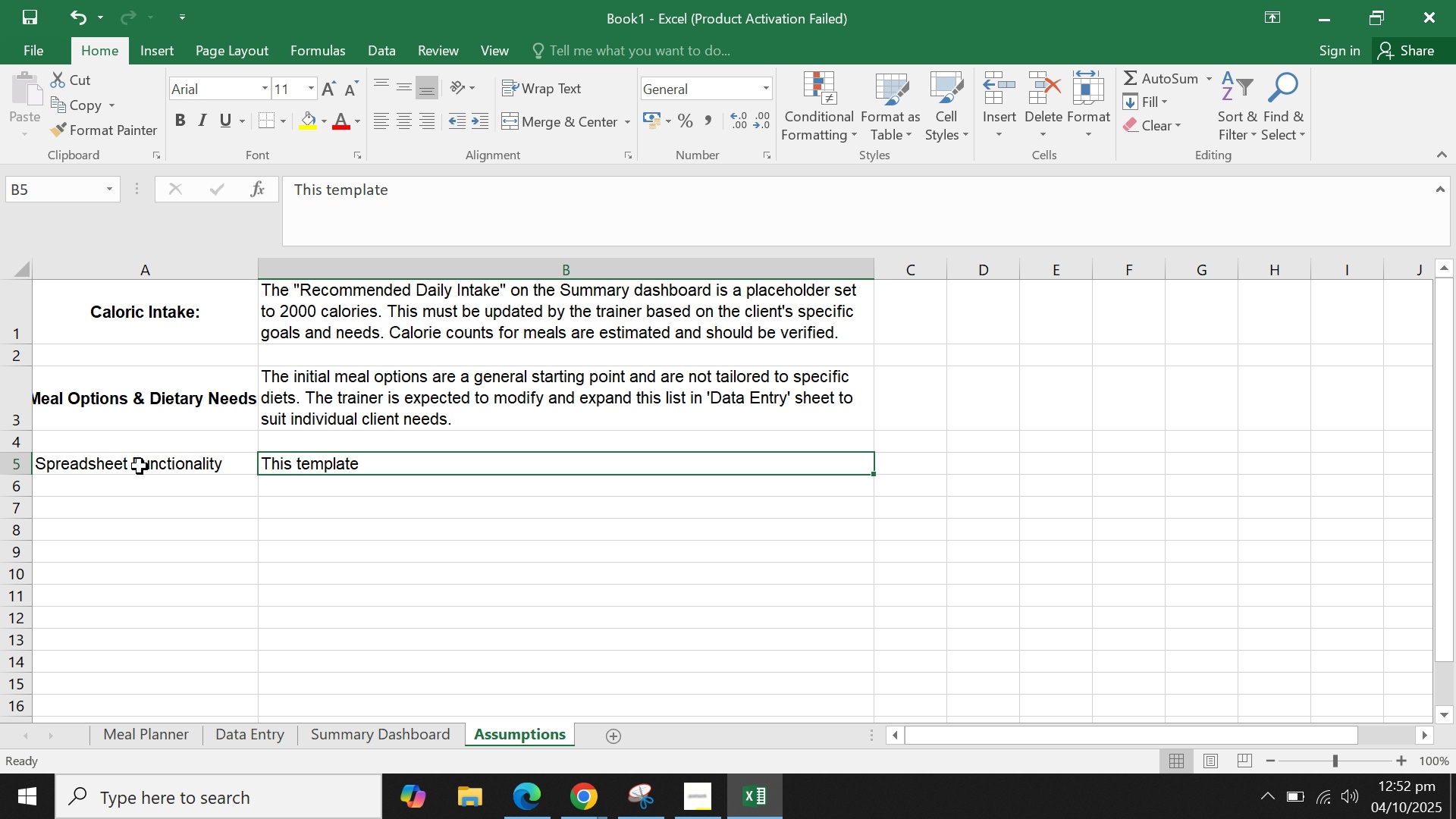 
left_click([127, 465])
 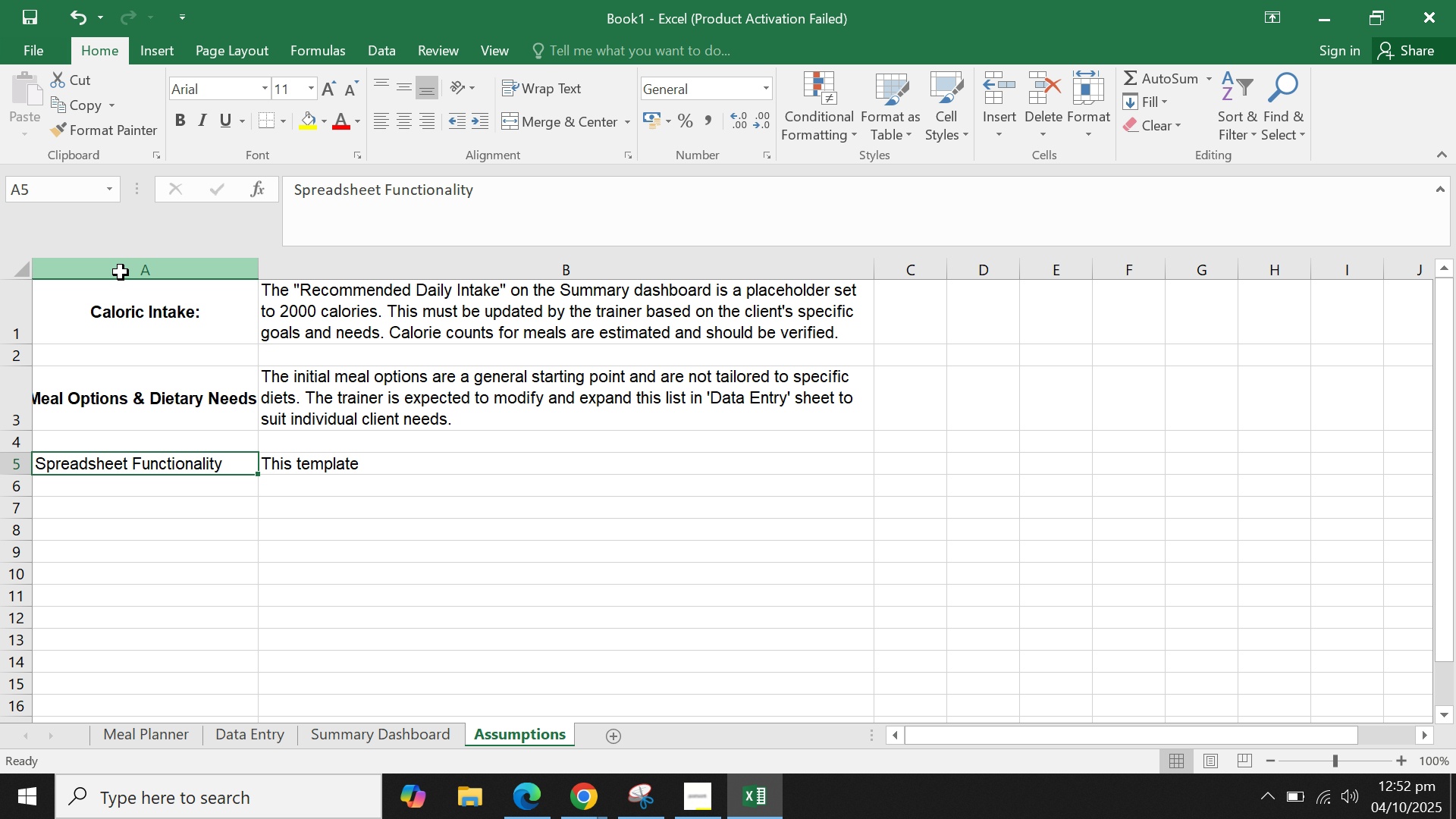 
left_click([121, 272])
 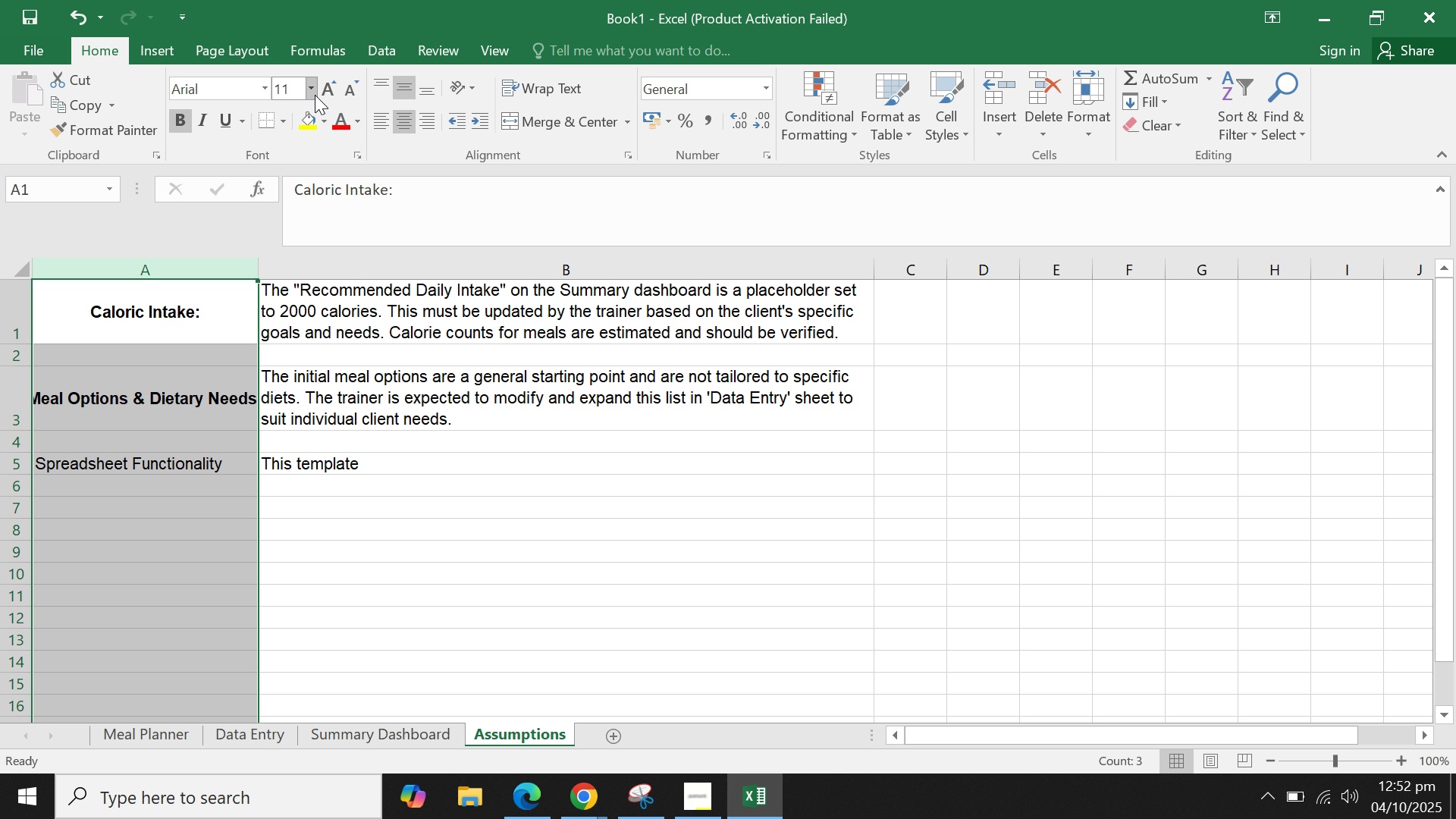 
left_click([315, 88])
 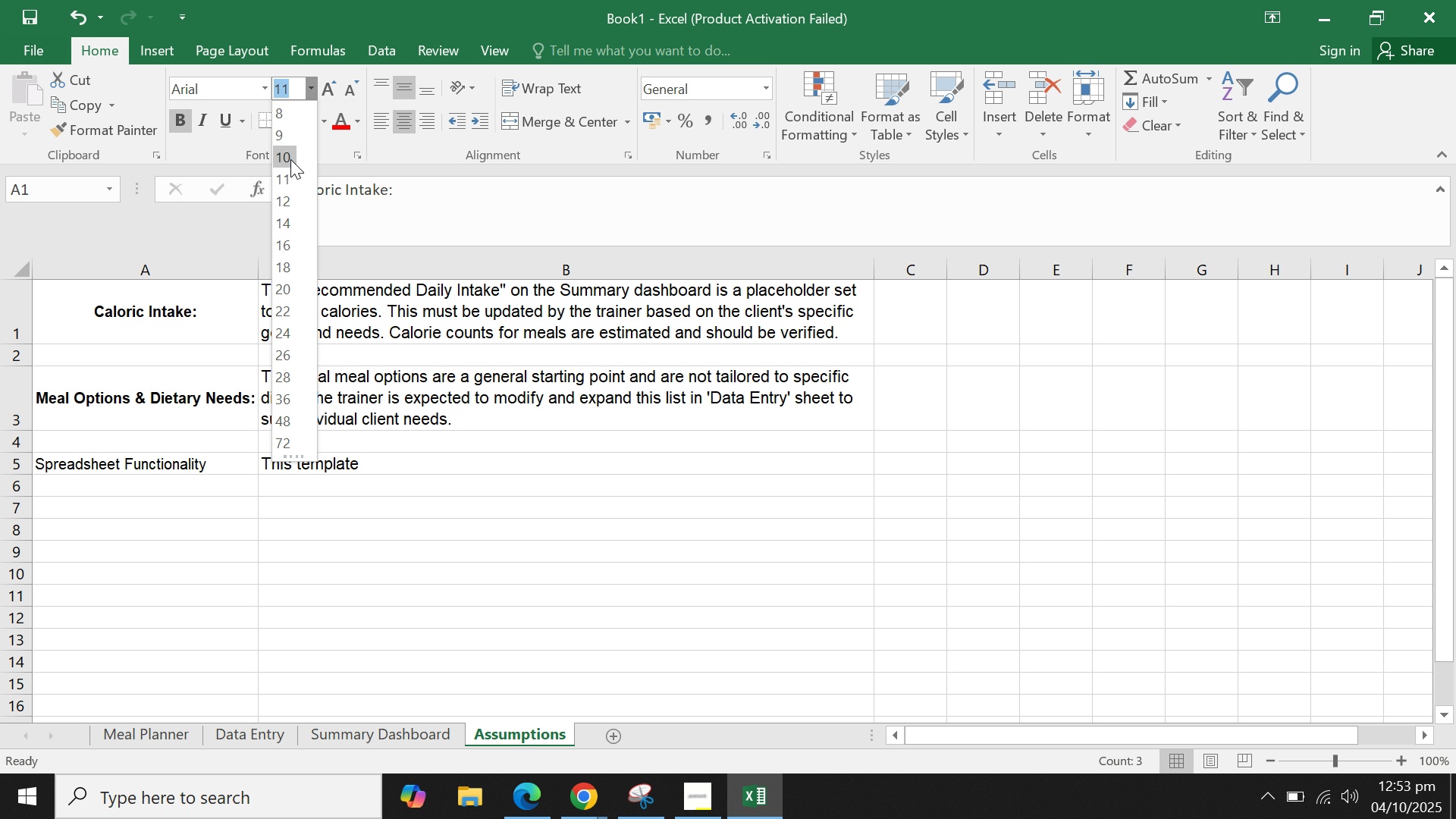 
left_click([290, 159])
 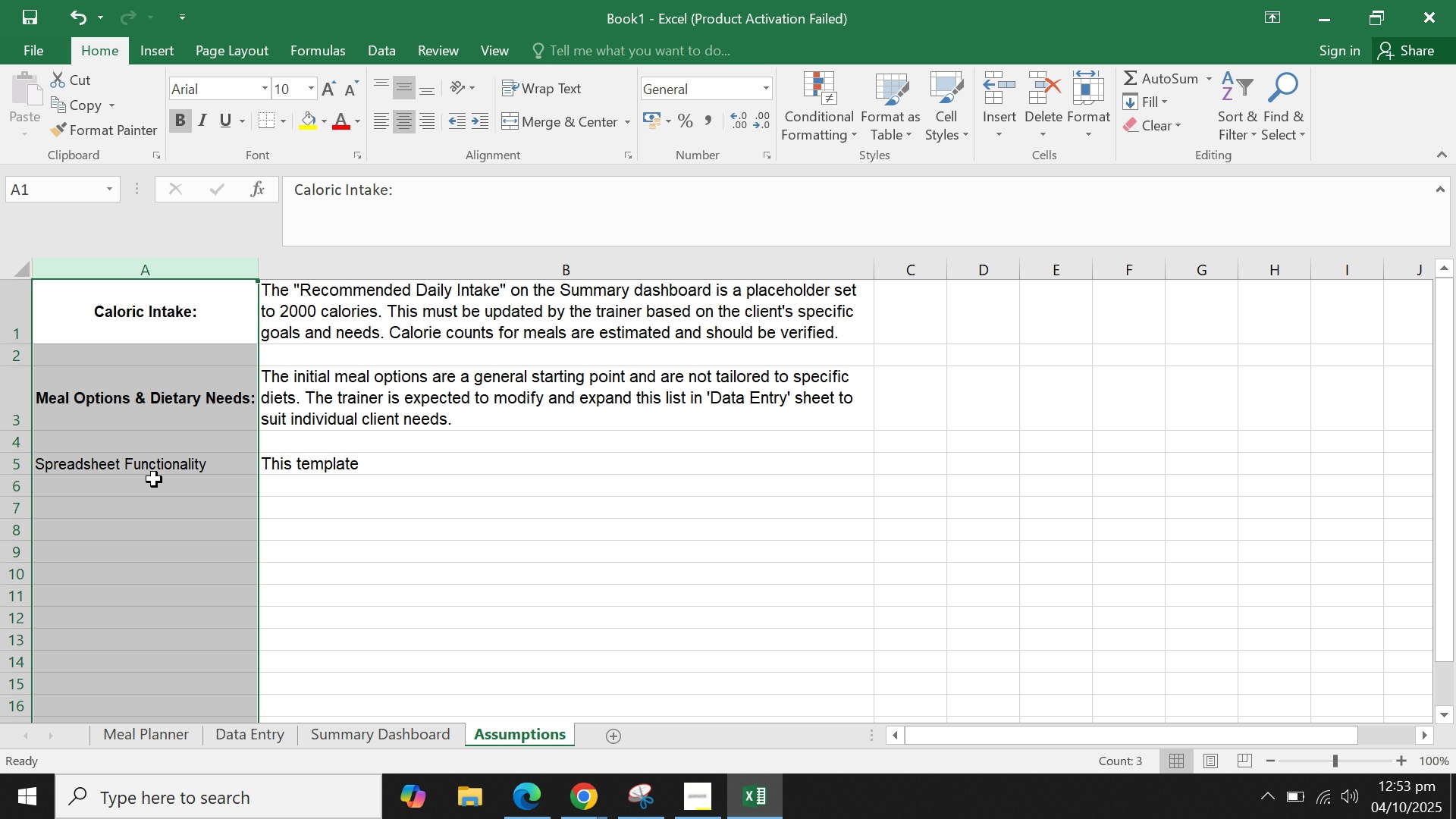 
left_click([154, 479])
 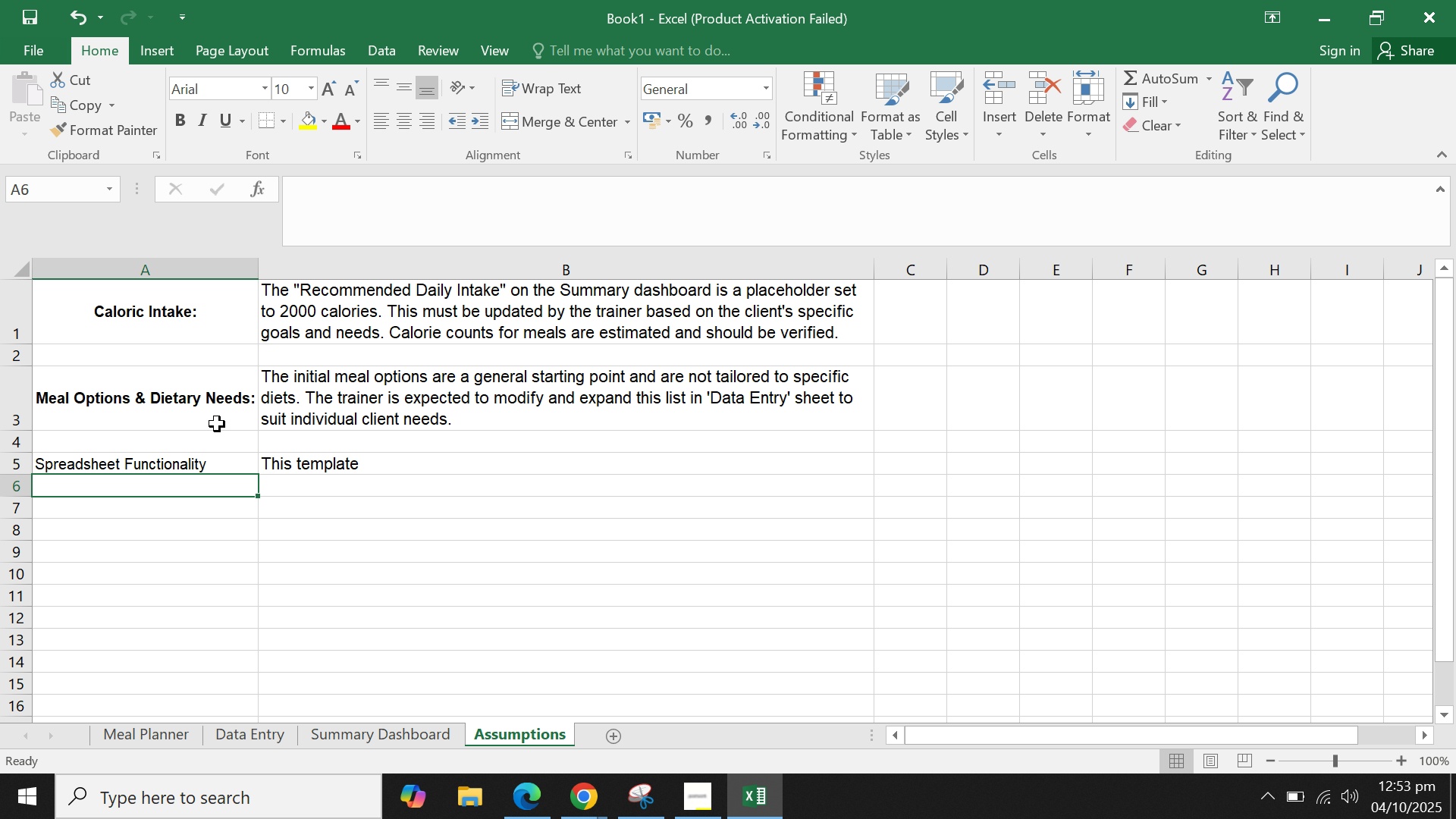 
wait(6.55)
 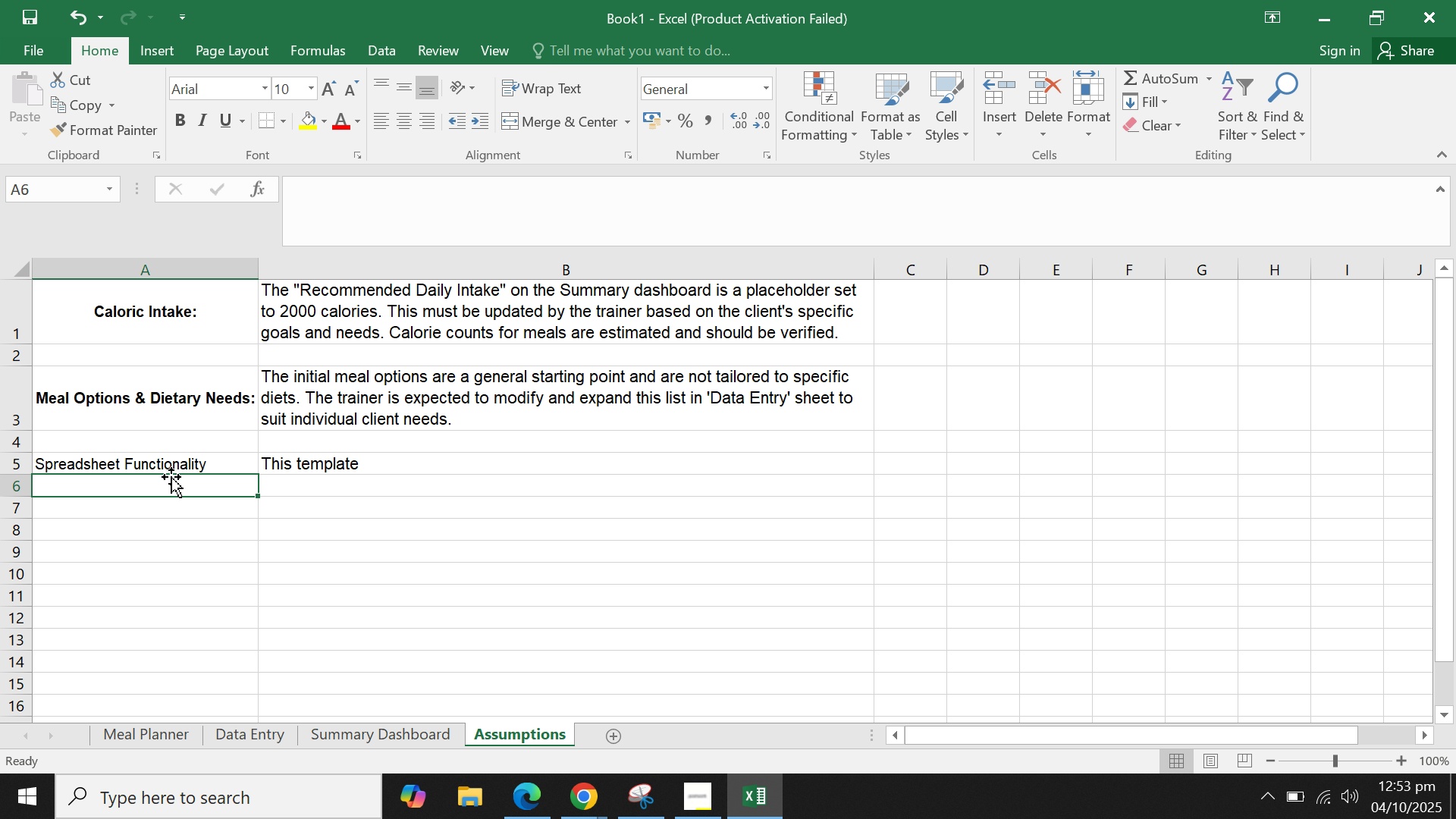 
double_click([334, 412])
 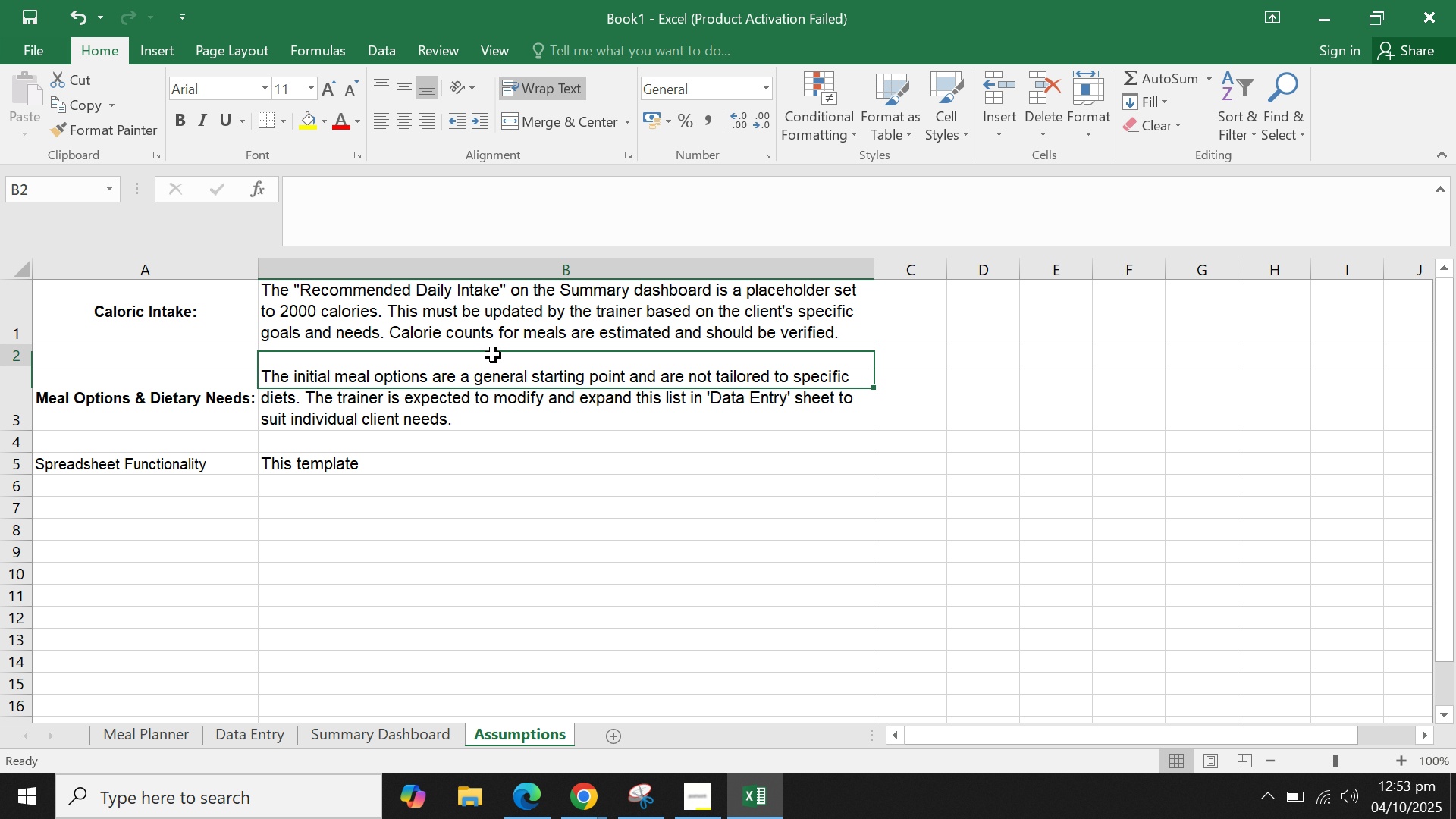 
triple_click([493, 355])
 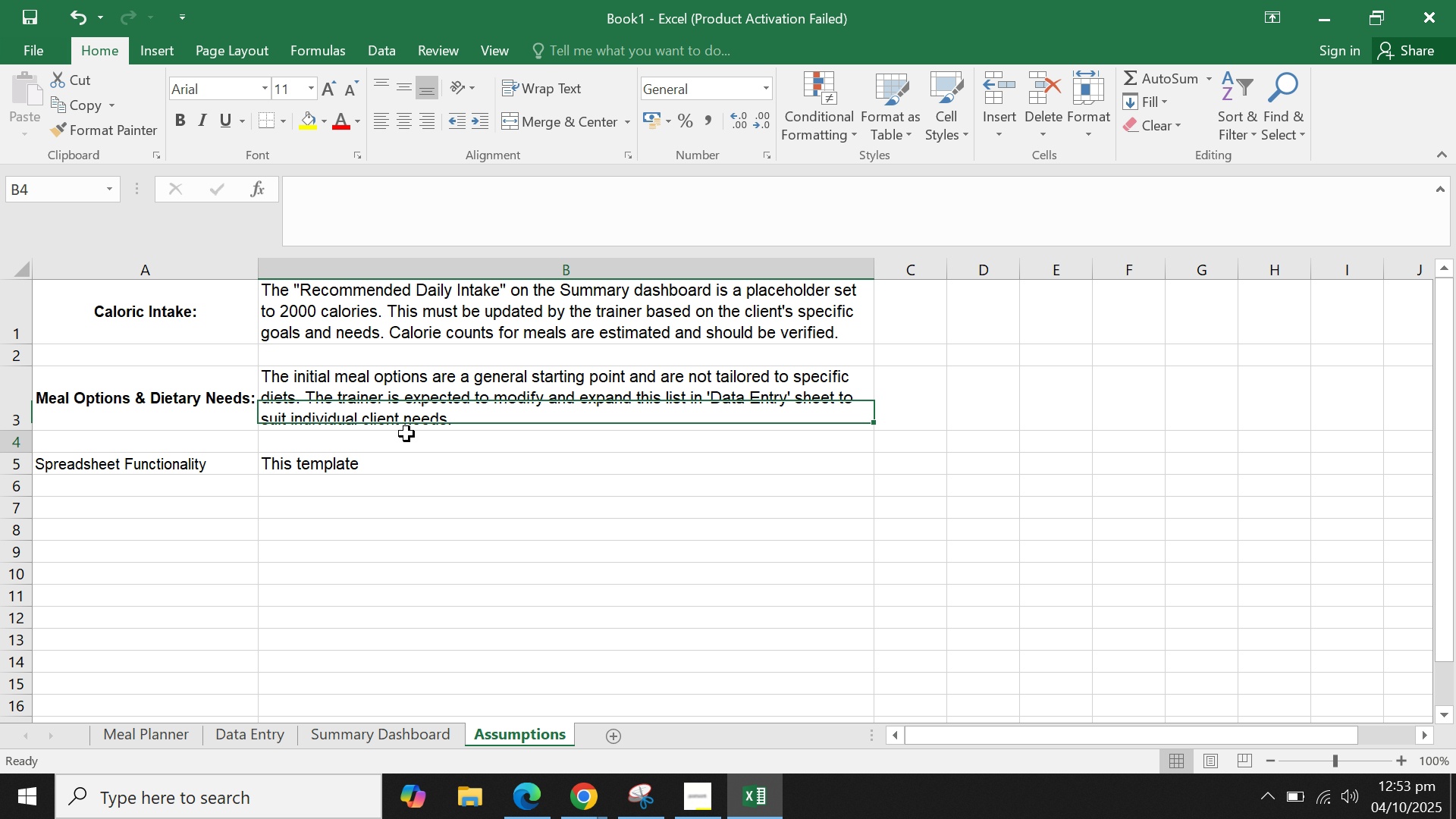 
left_click([406, 434])
 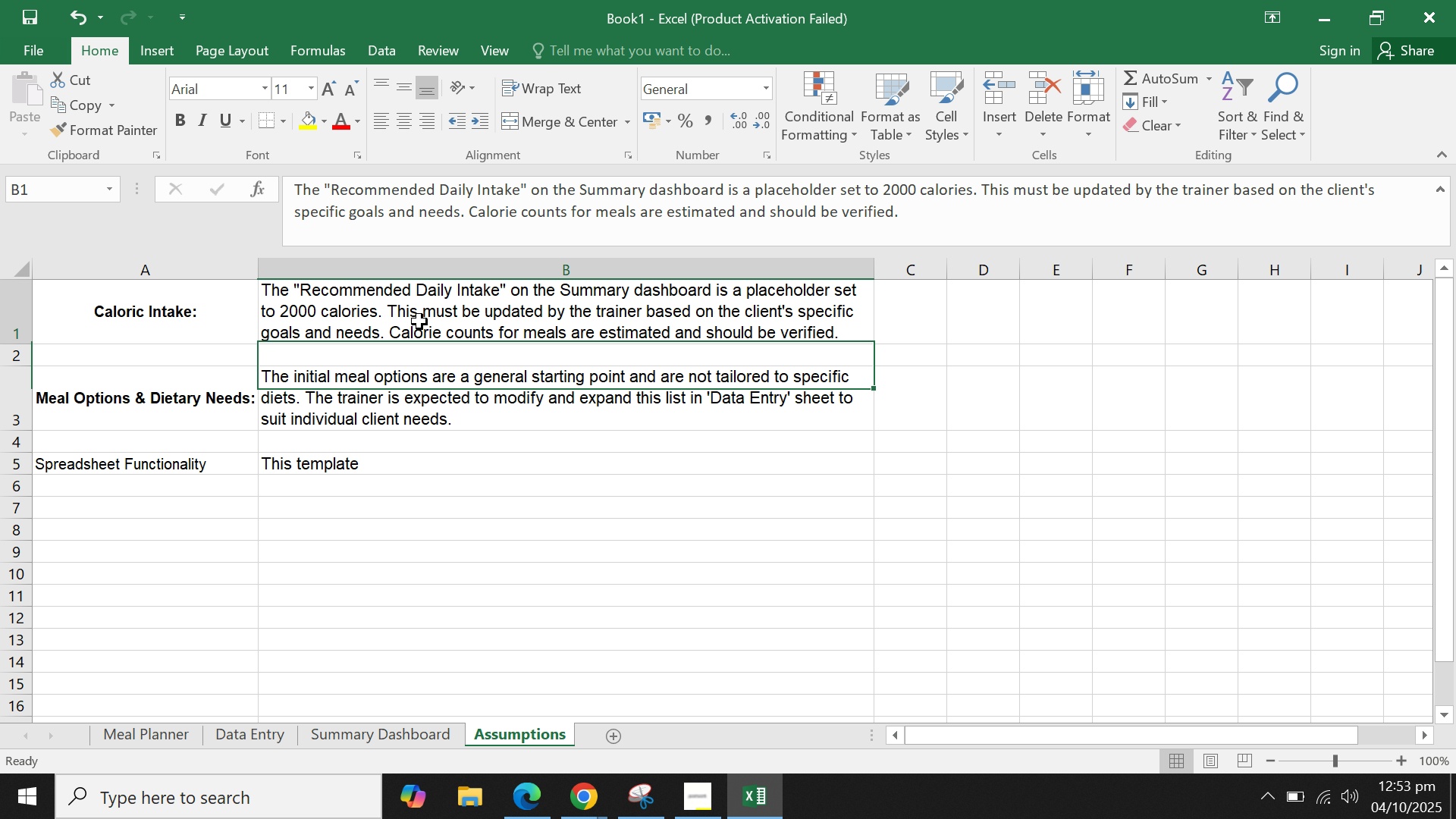 
left_click([419, 322])
 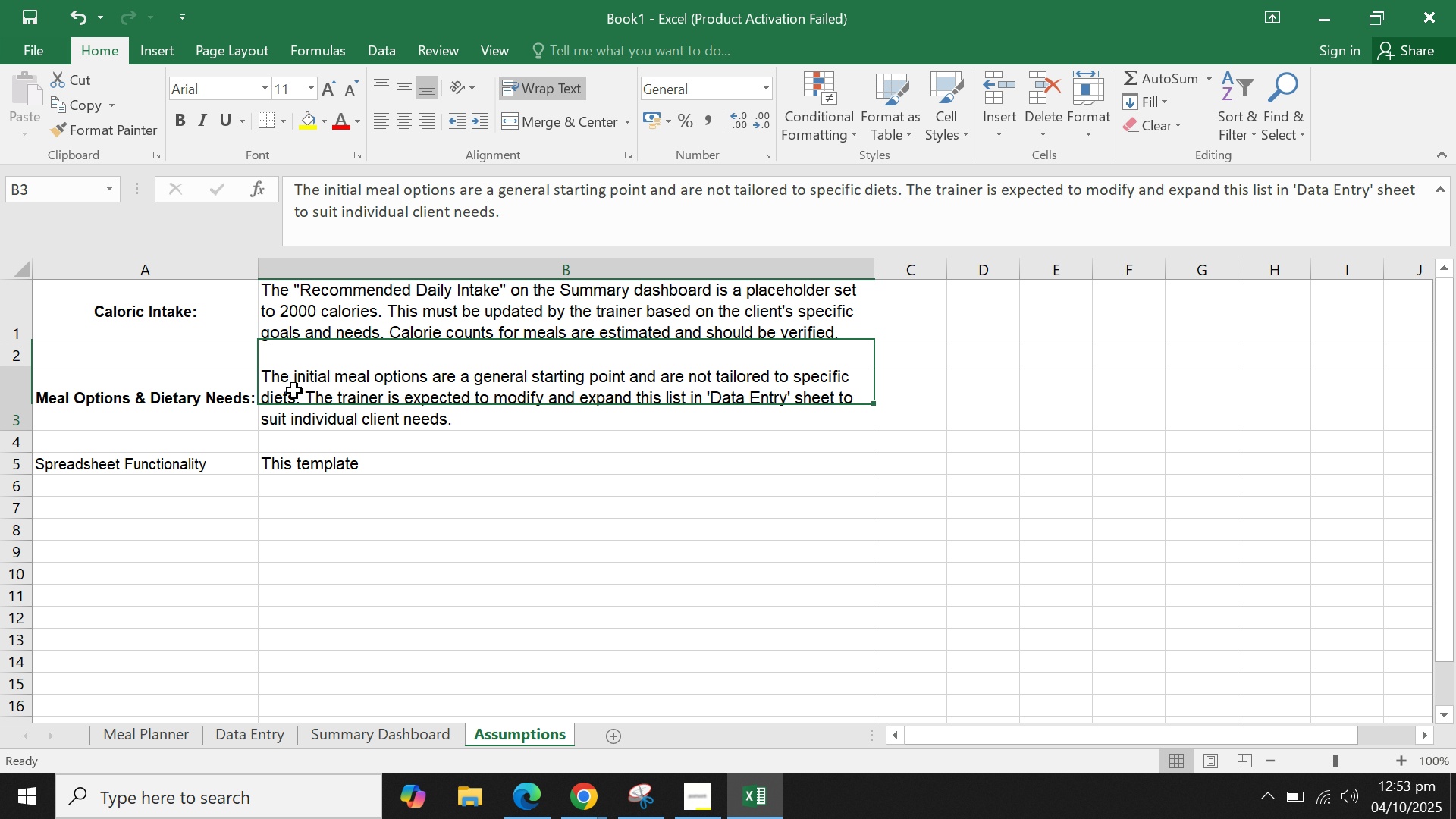 
left_click([294, 391])
 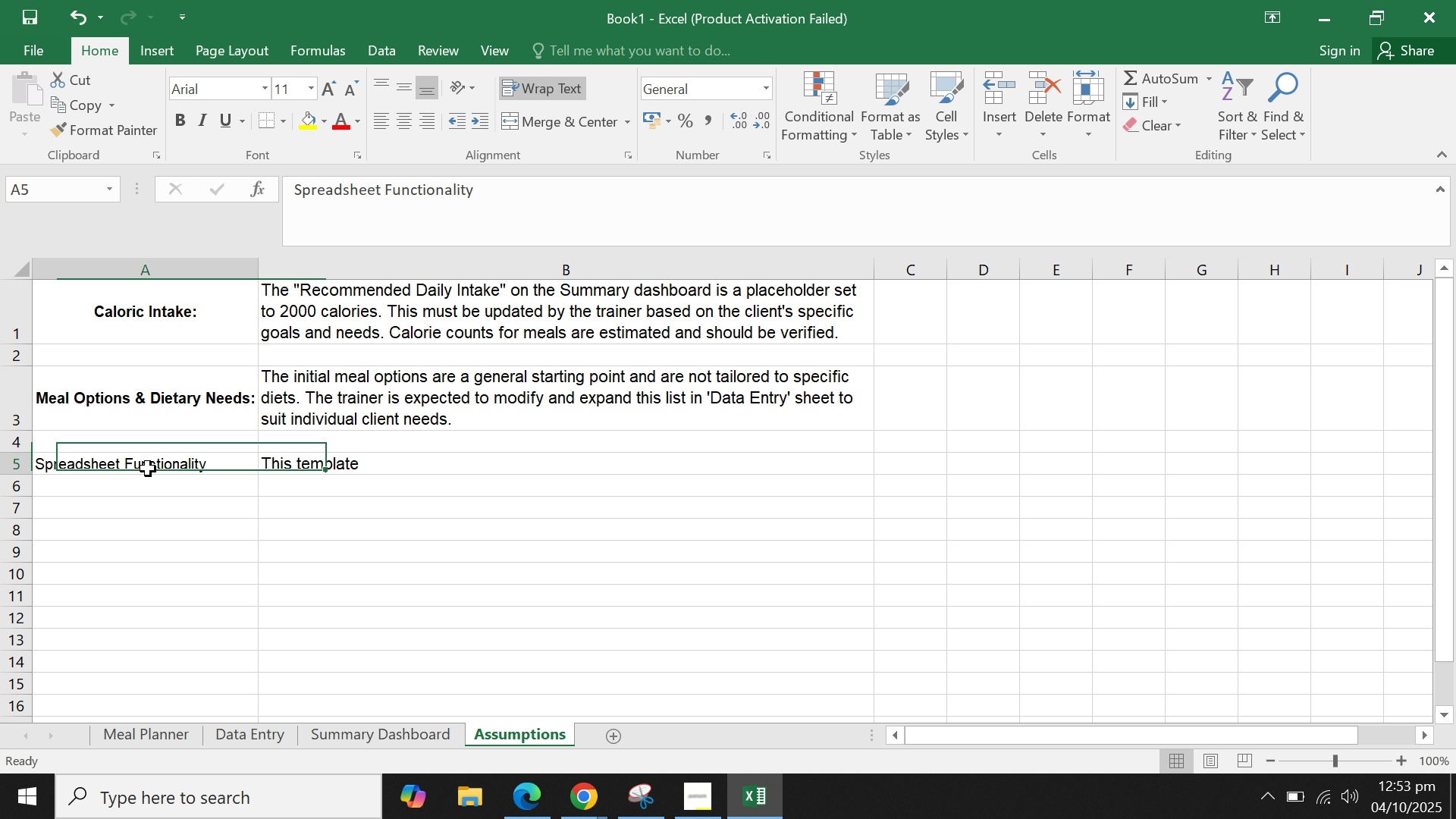 
left_click([148, 469])
 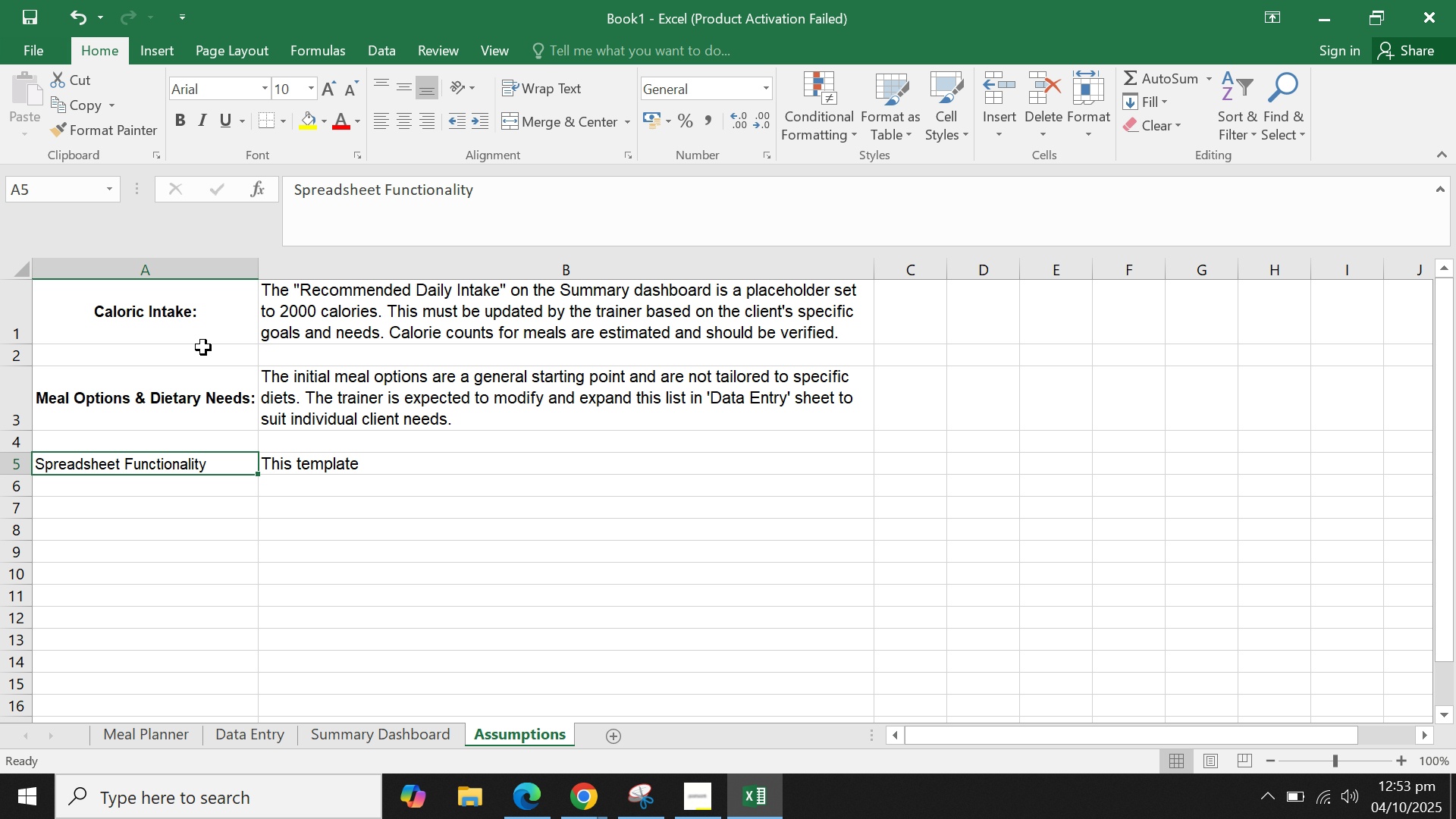 
left_click([200, 276])
 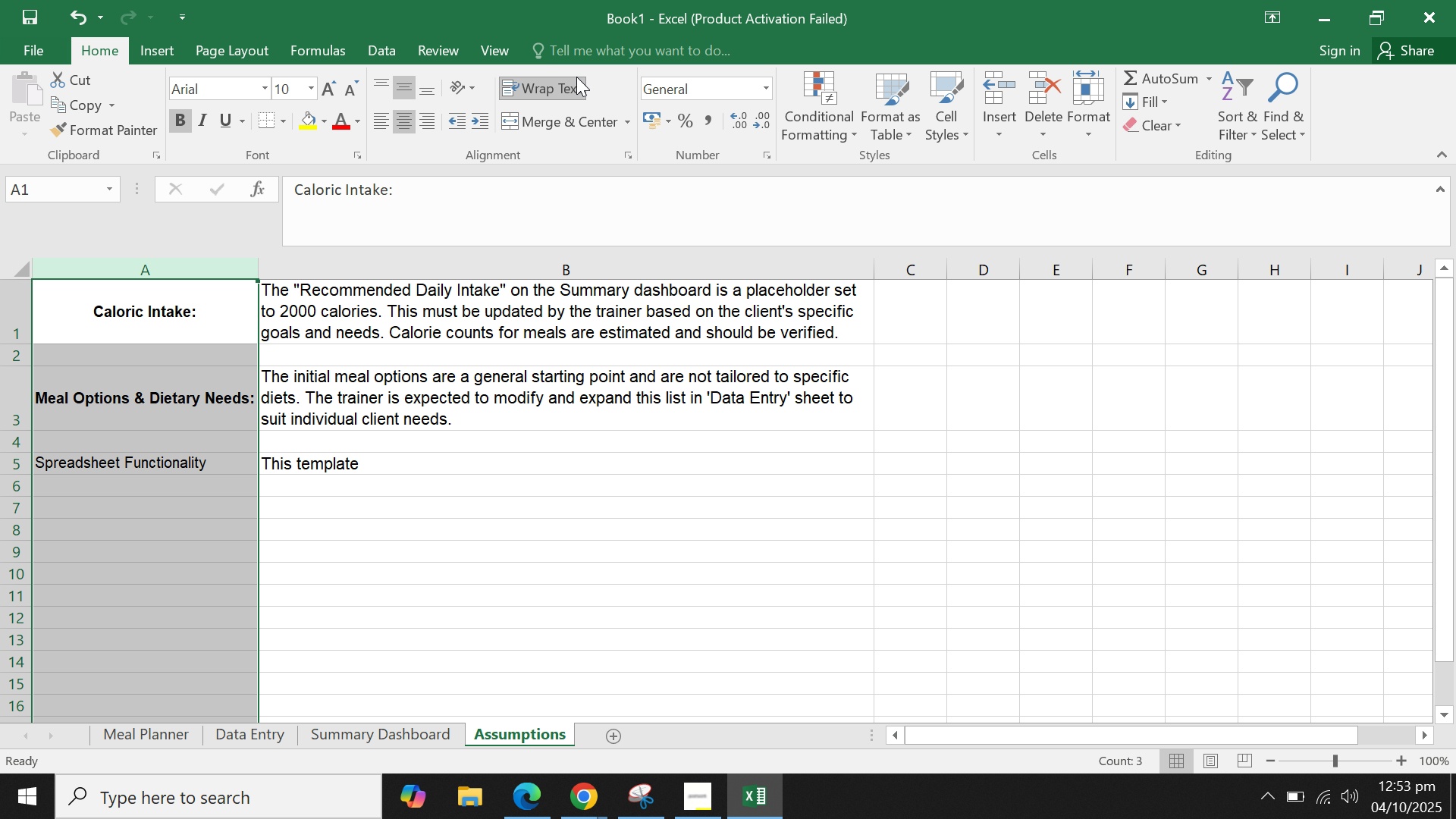 
left_click([576, 77])
 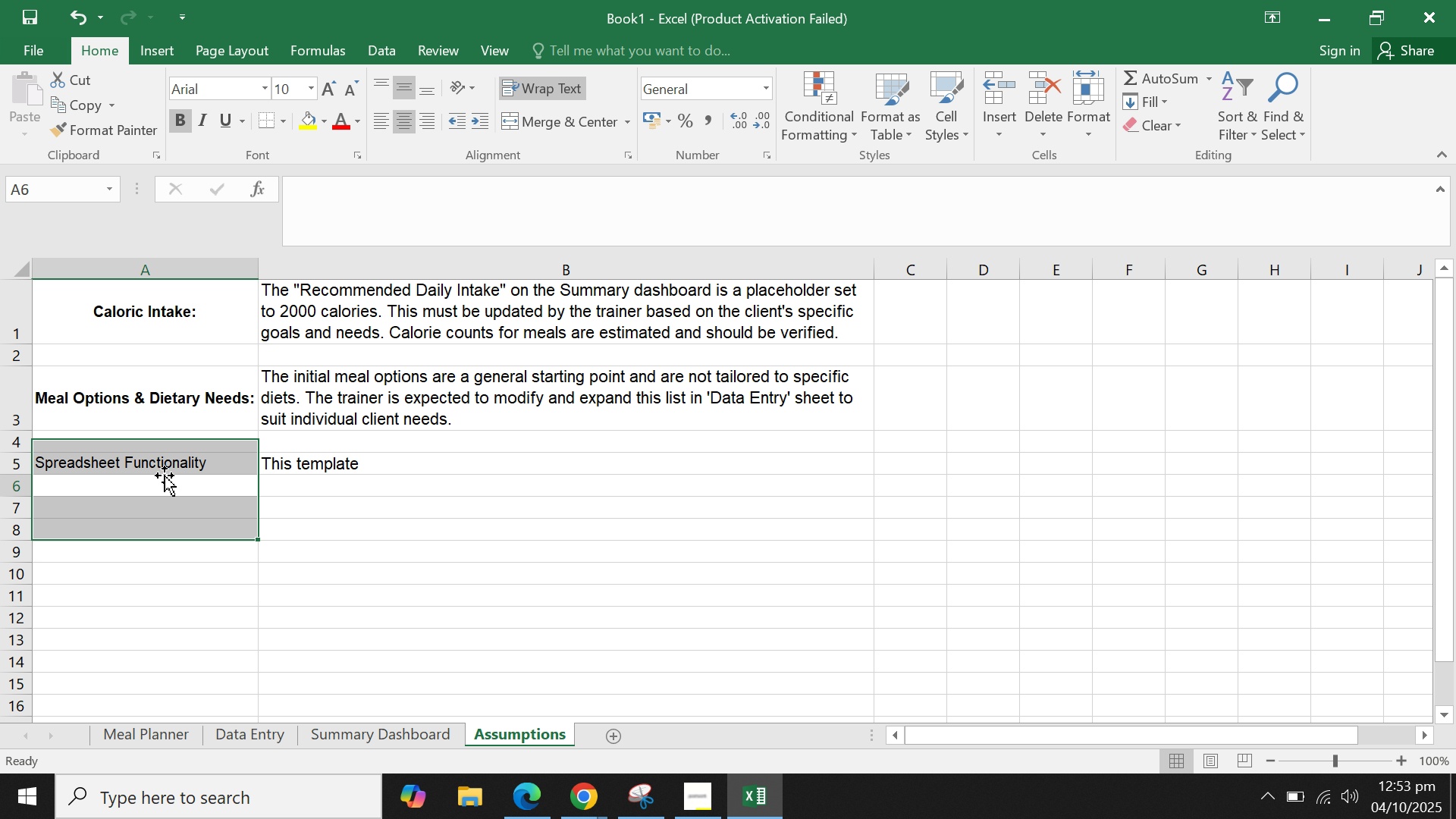 
double_click([179, 466])
 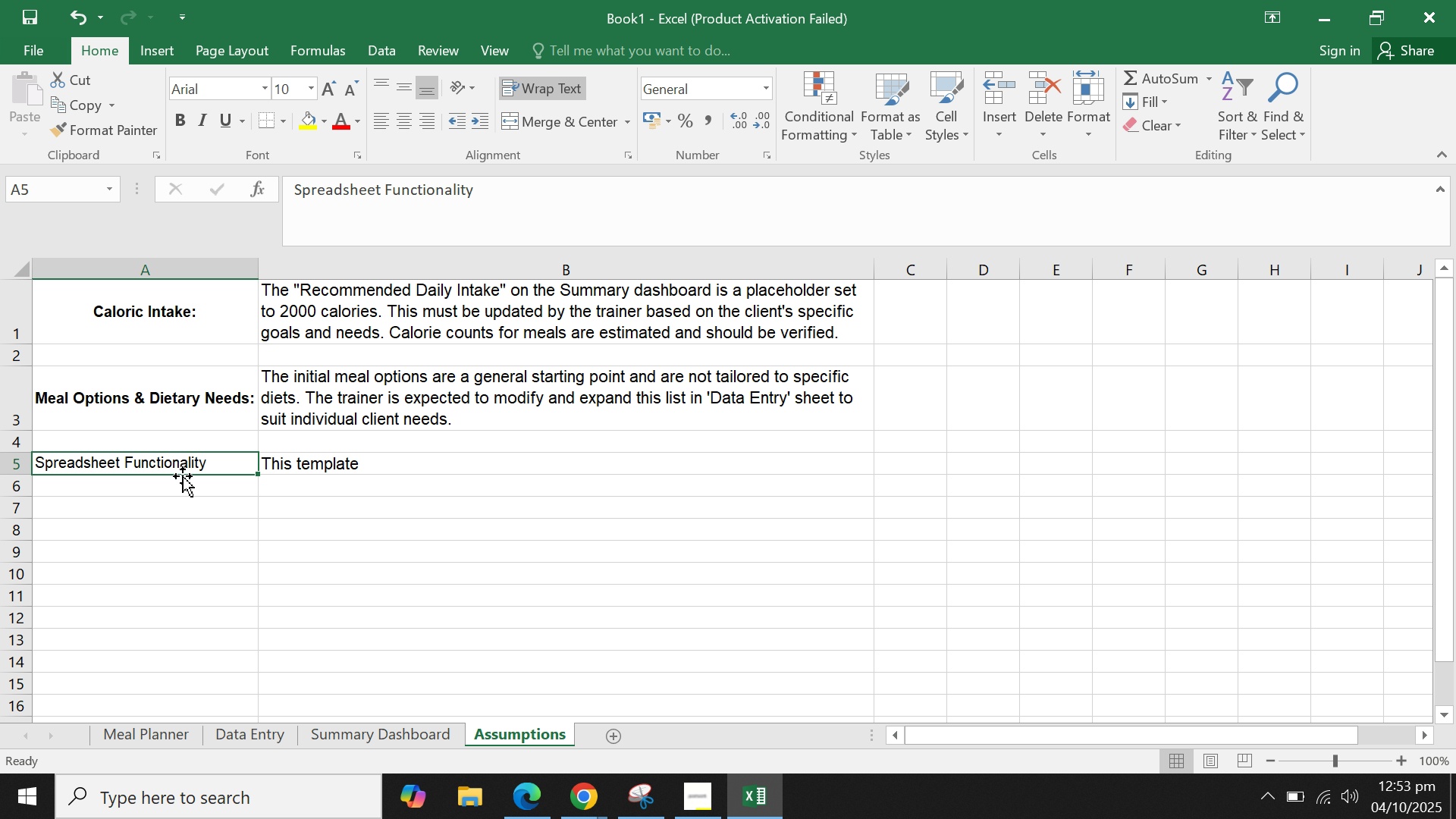 
left_click([364, 472])
 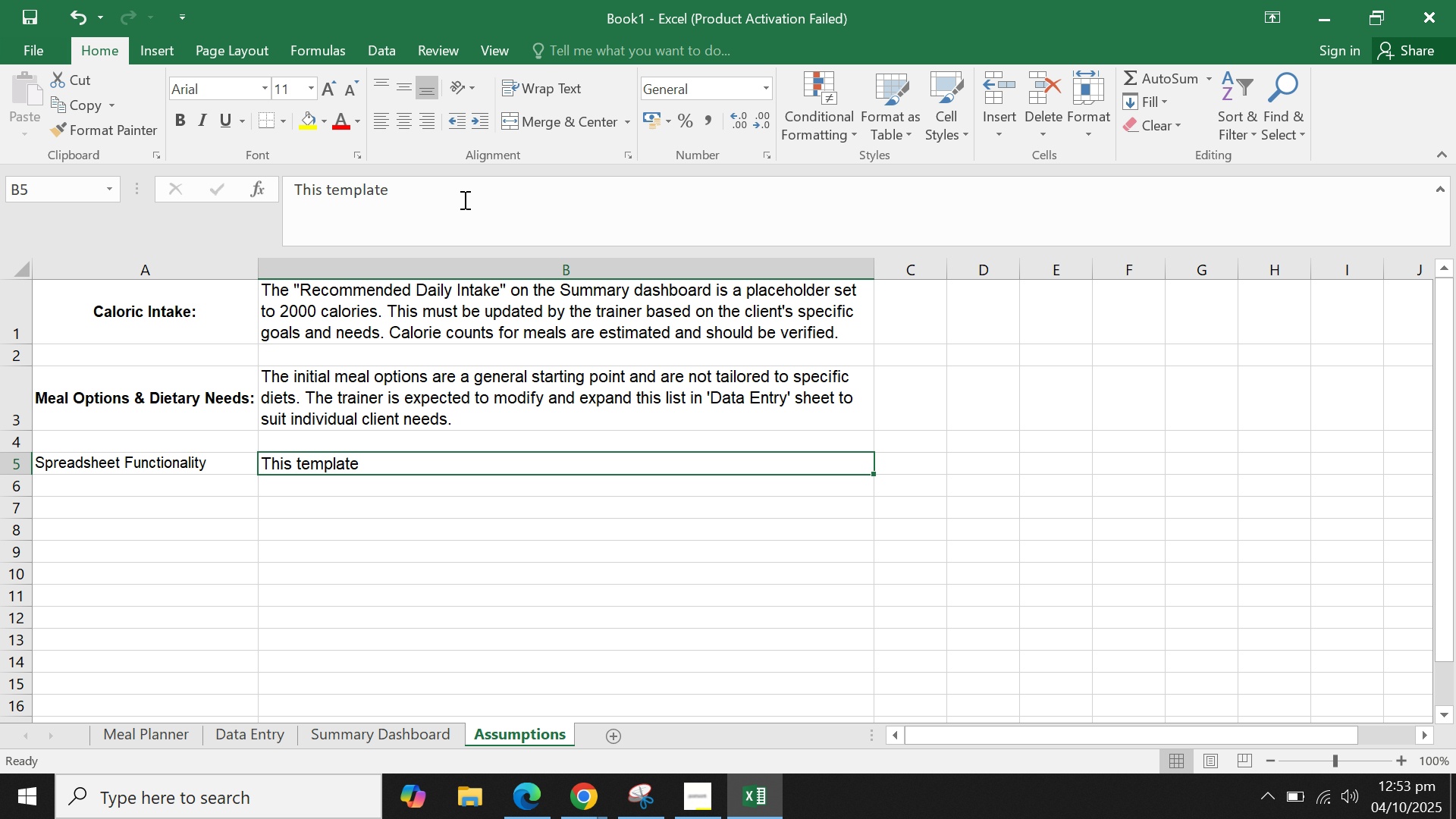 
left_click([463, 199])
 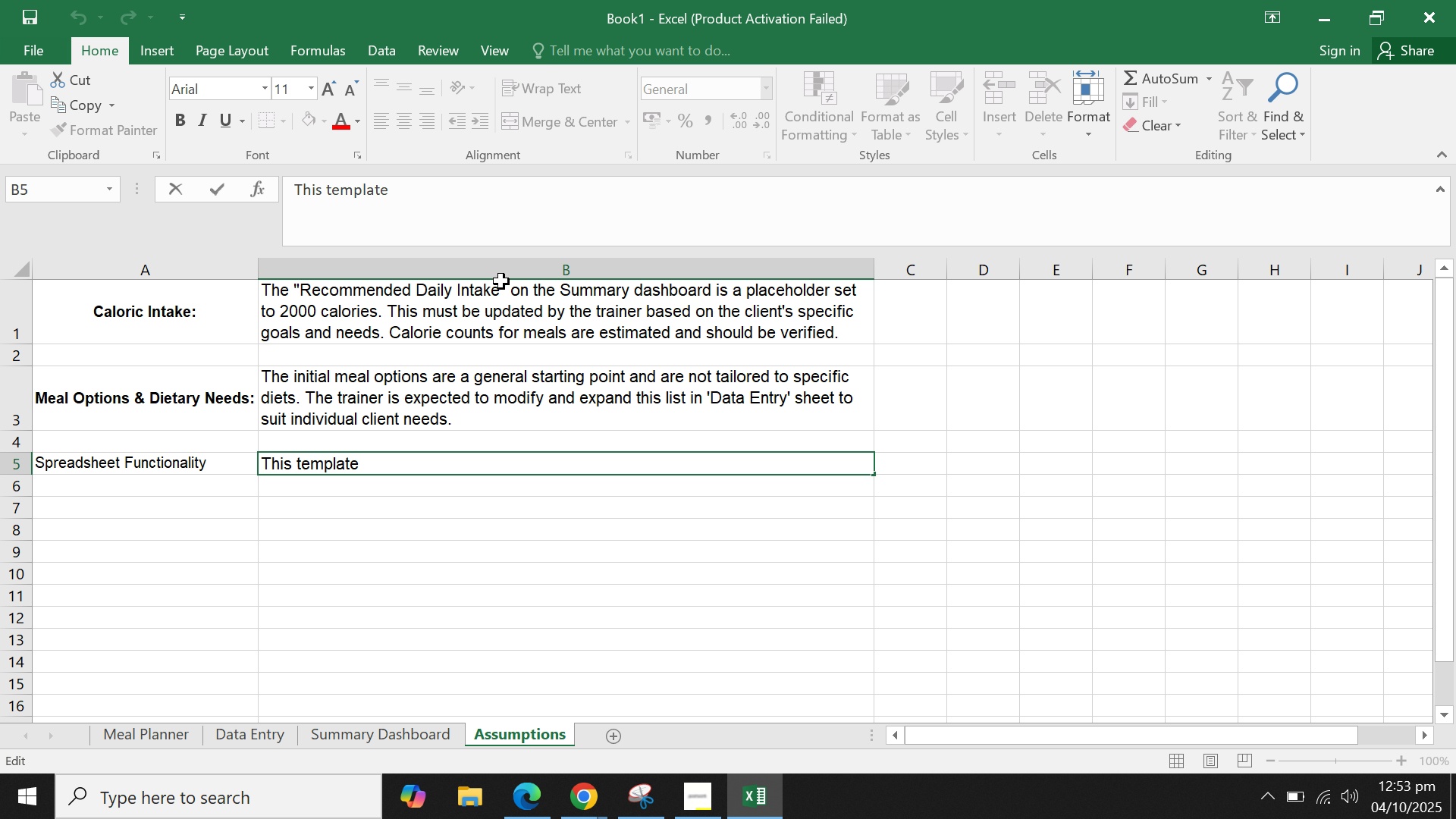 
type(uses only simple )
key(Backspace)
type(, universal Excel Fu)
key(Backspace)
key(Backspace)
type(functions to ensure maximum compatibility abnd )
key(Backspace)
key(Backspace)
type(d ease of use. It containe)
key(Backspace)
type(s no macros)
key(Backspace)
key(Backspace)
type(s)
key(Backspace)
type(os.)
 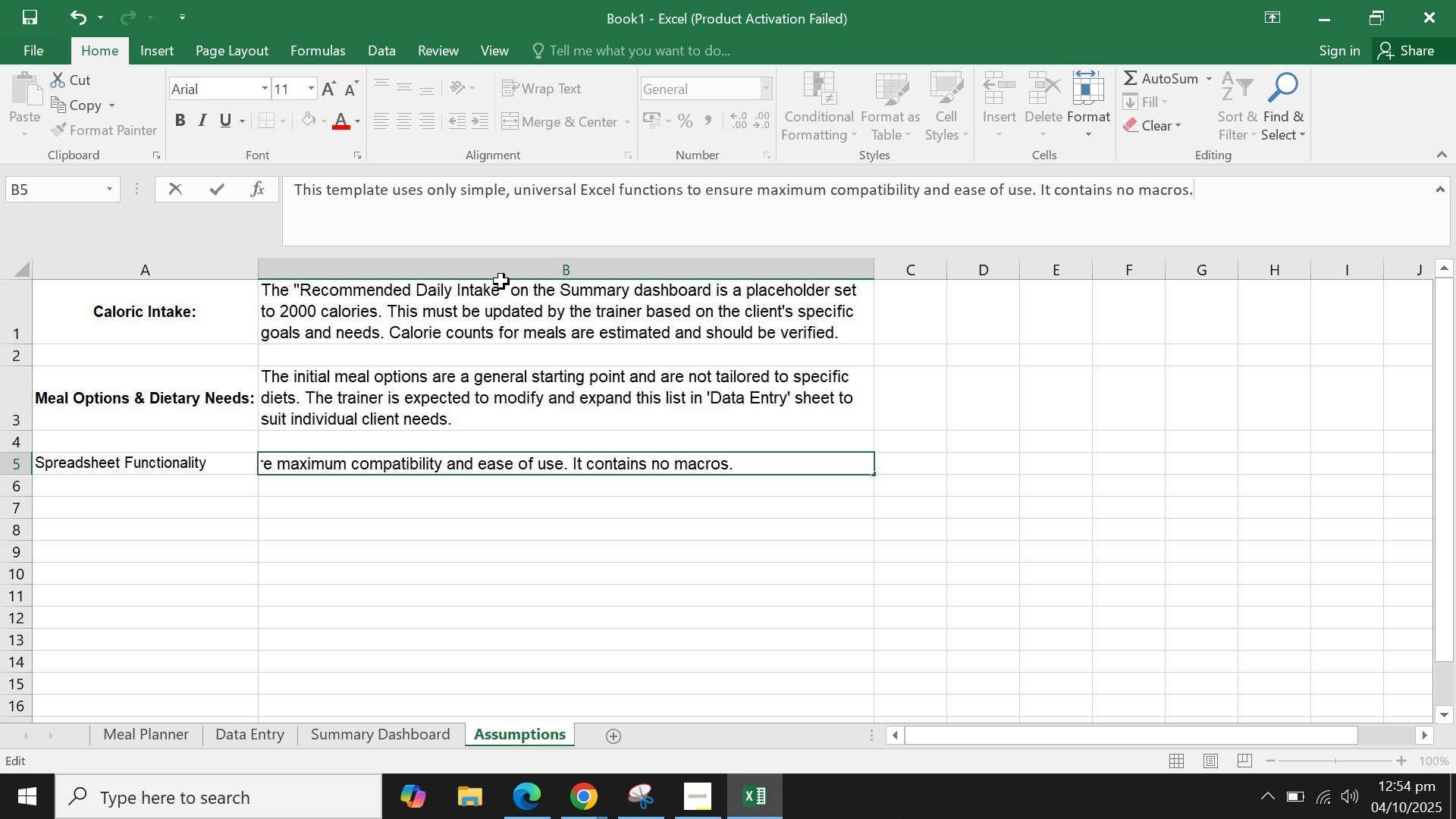 
 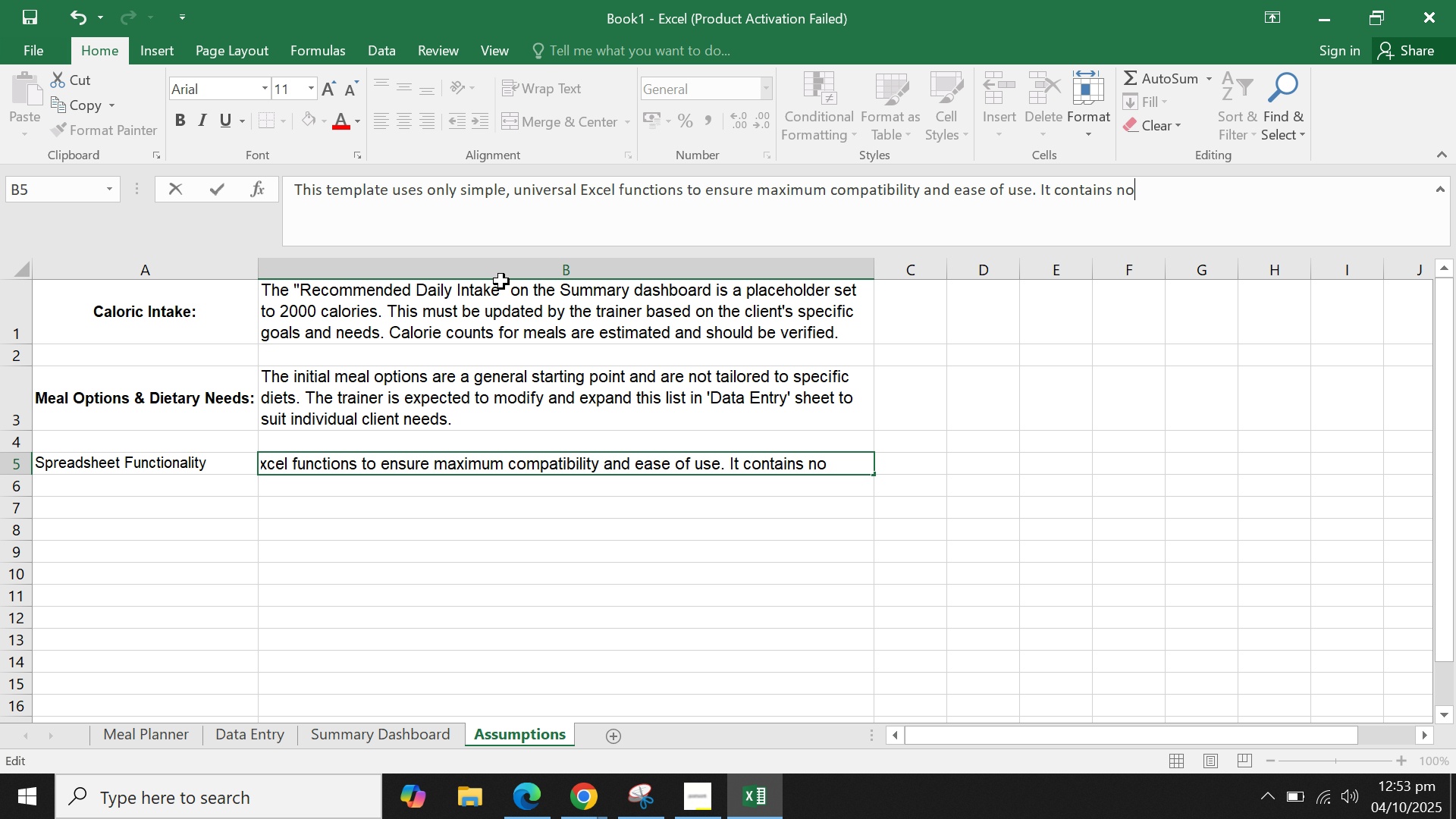 
key(Enter)
 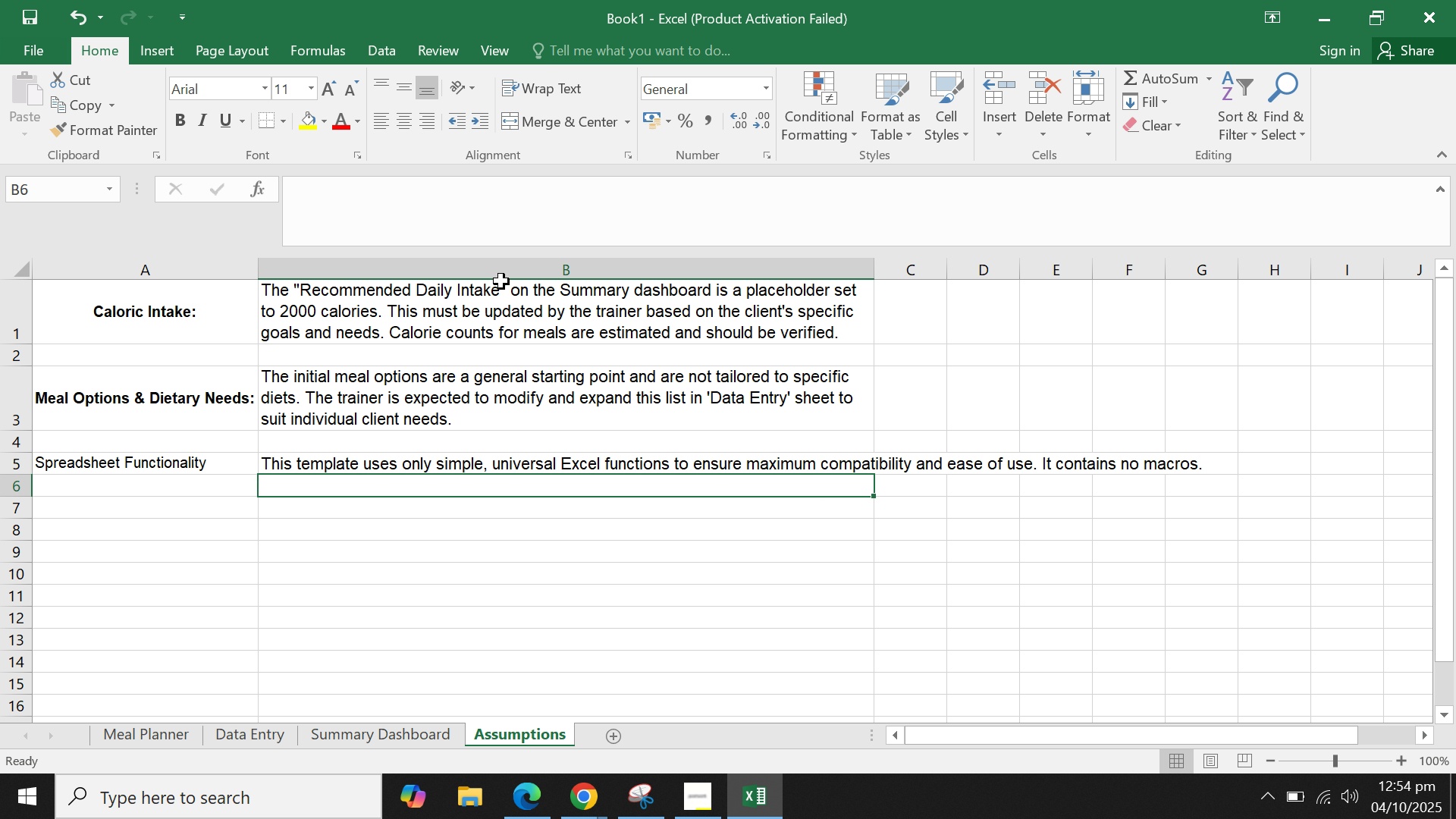 
key(ArrowLeft)
 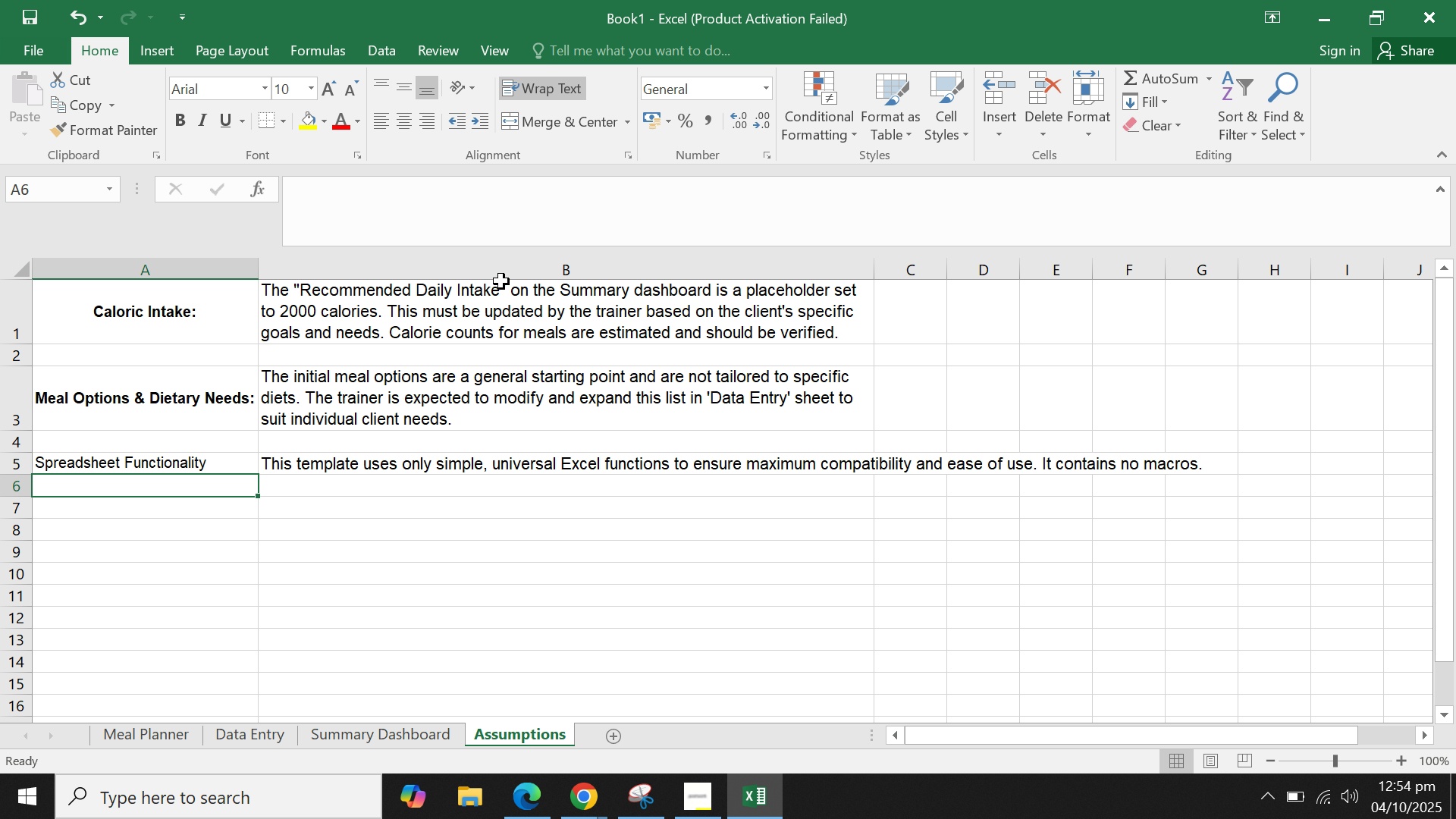 
key(ArrowLeft)
 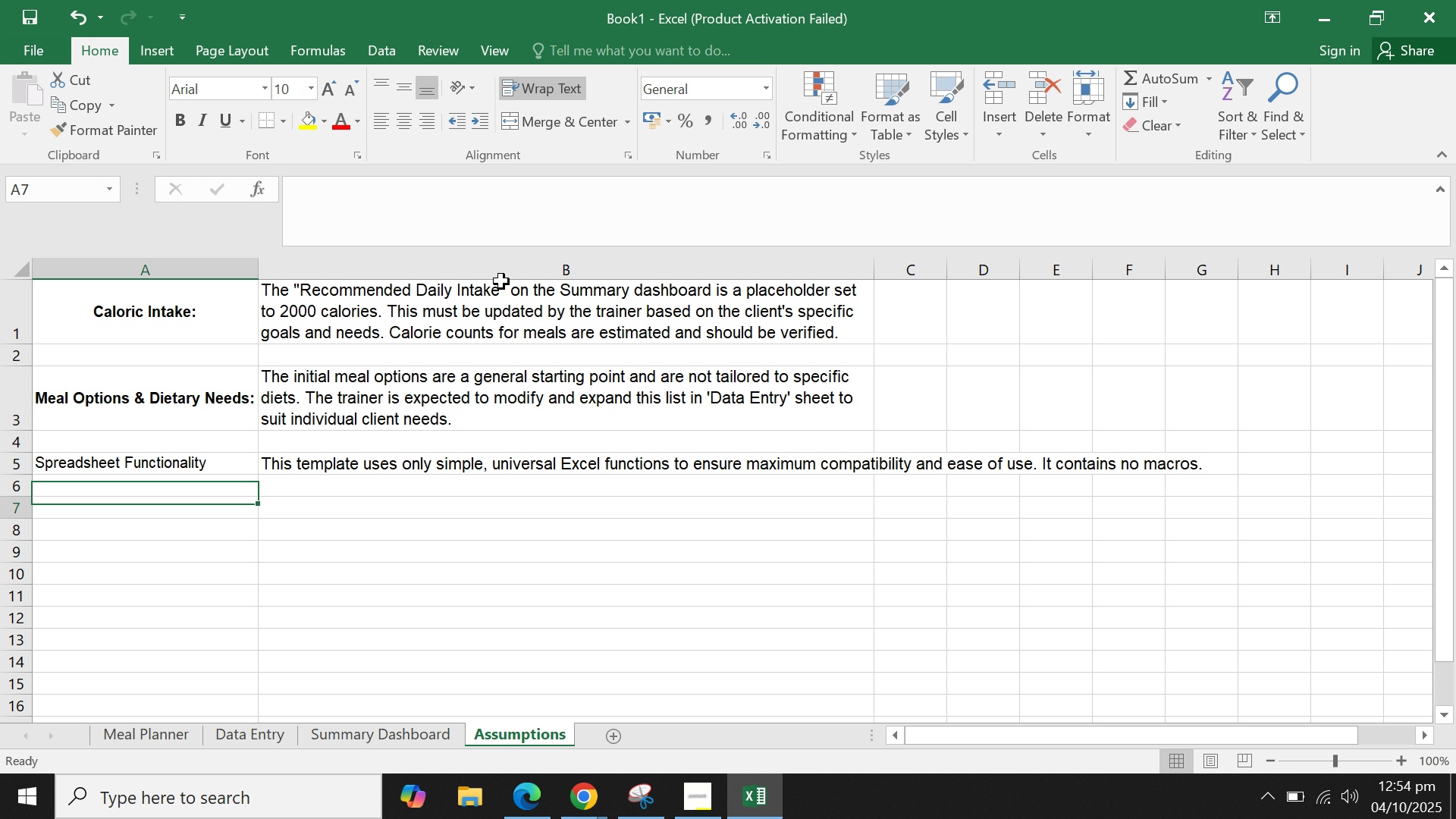 
key(ArrowDown)
 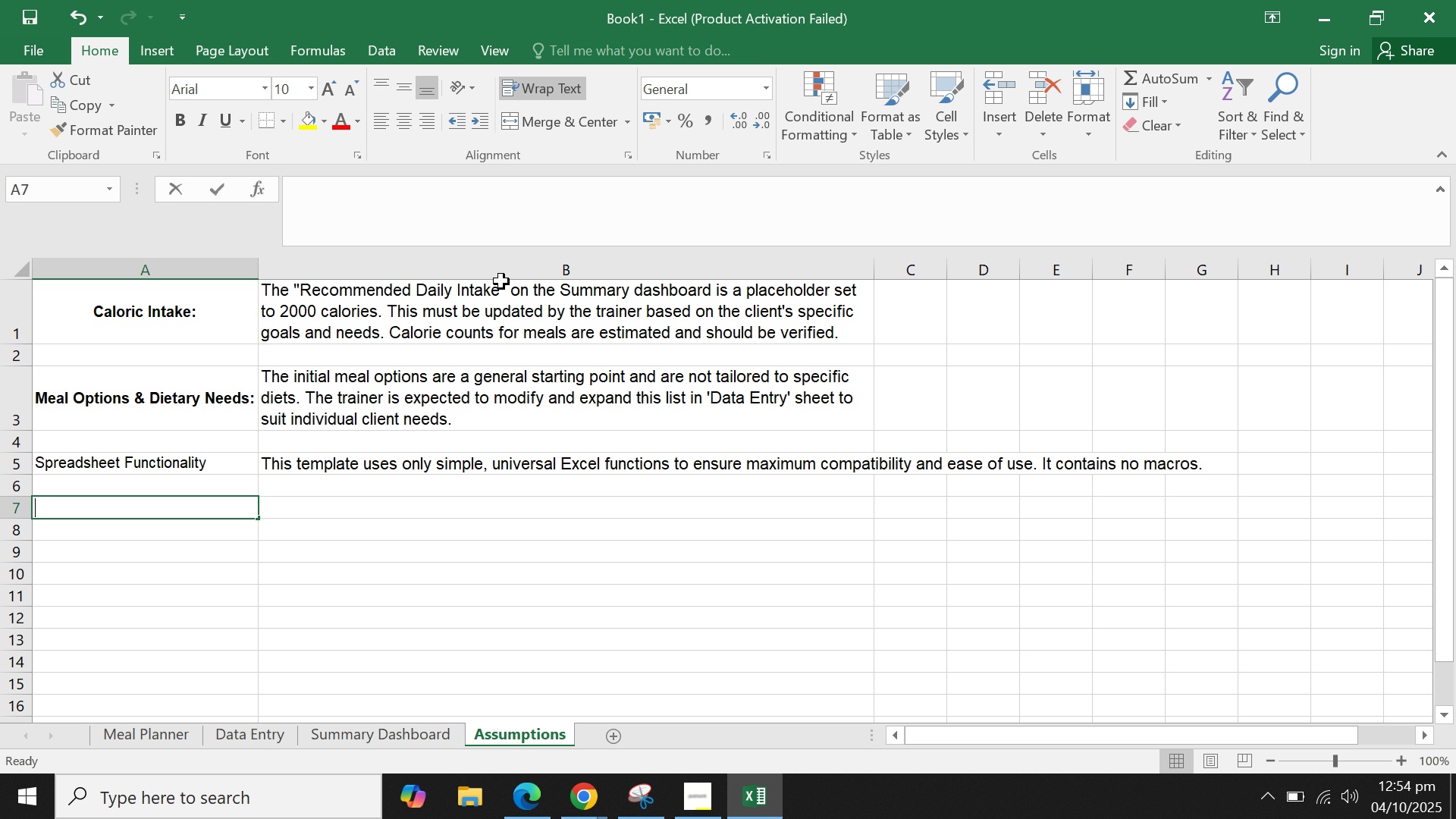 
type(Clent Usage)
key(Tab)
 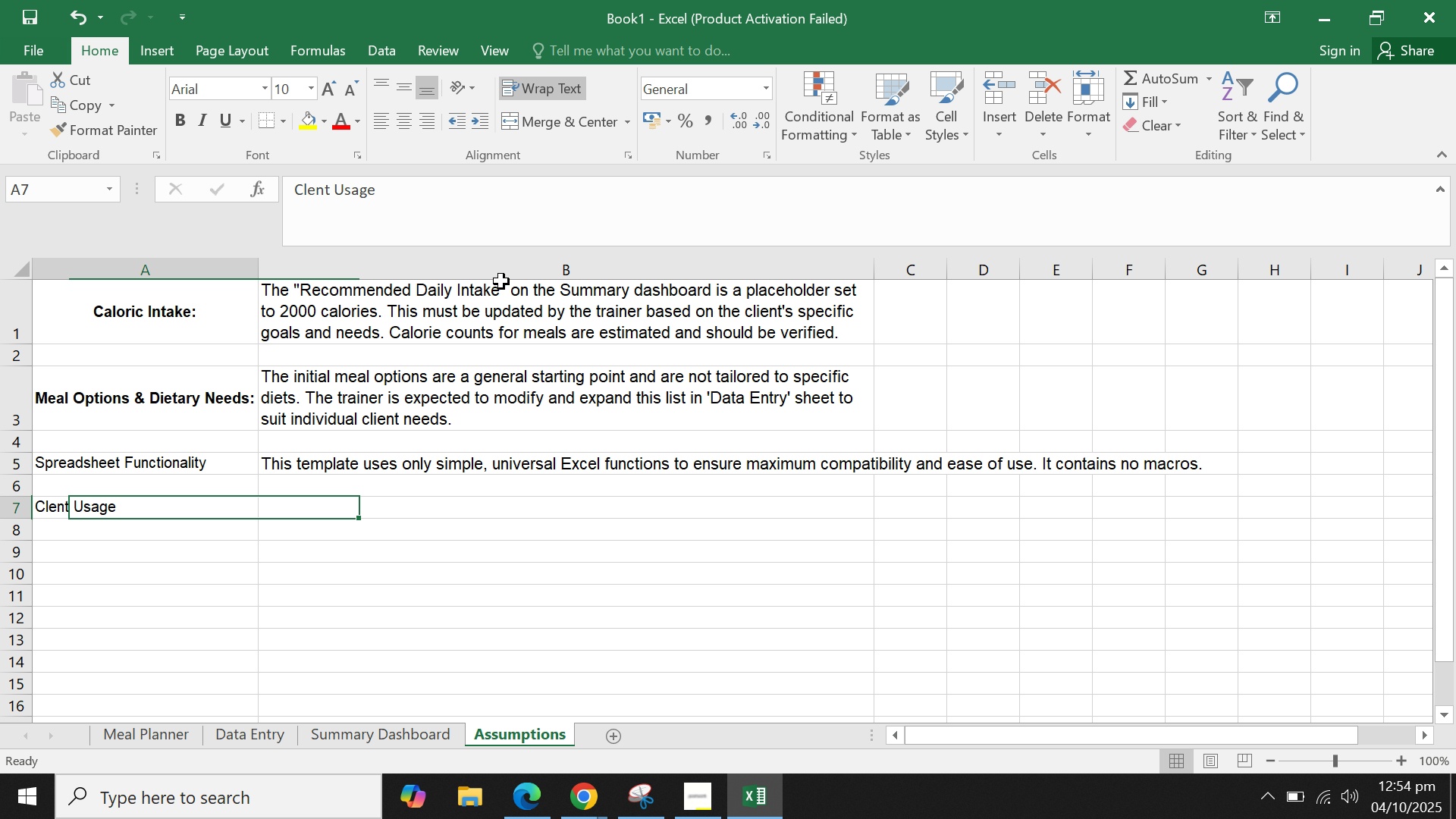 
key(ArrowLeft)
 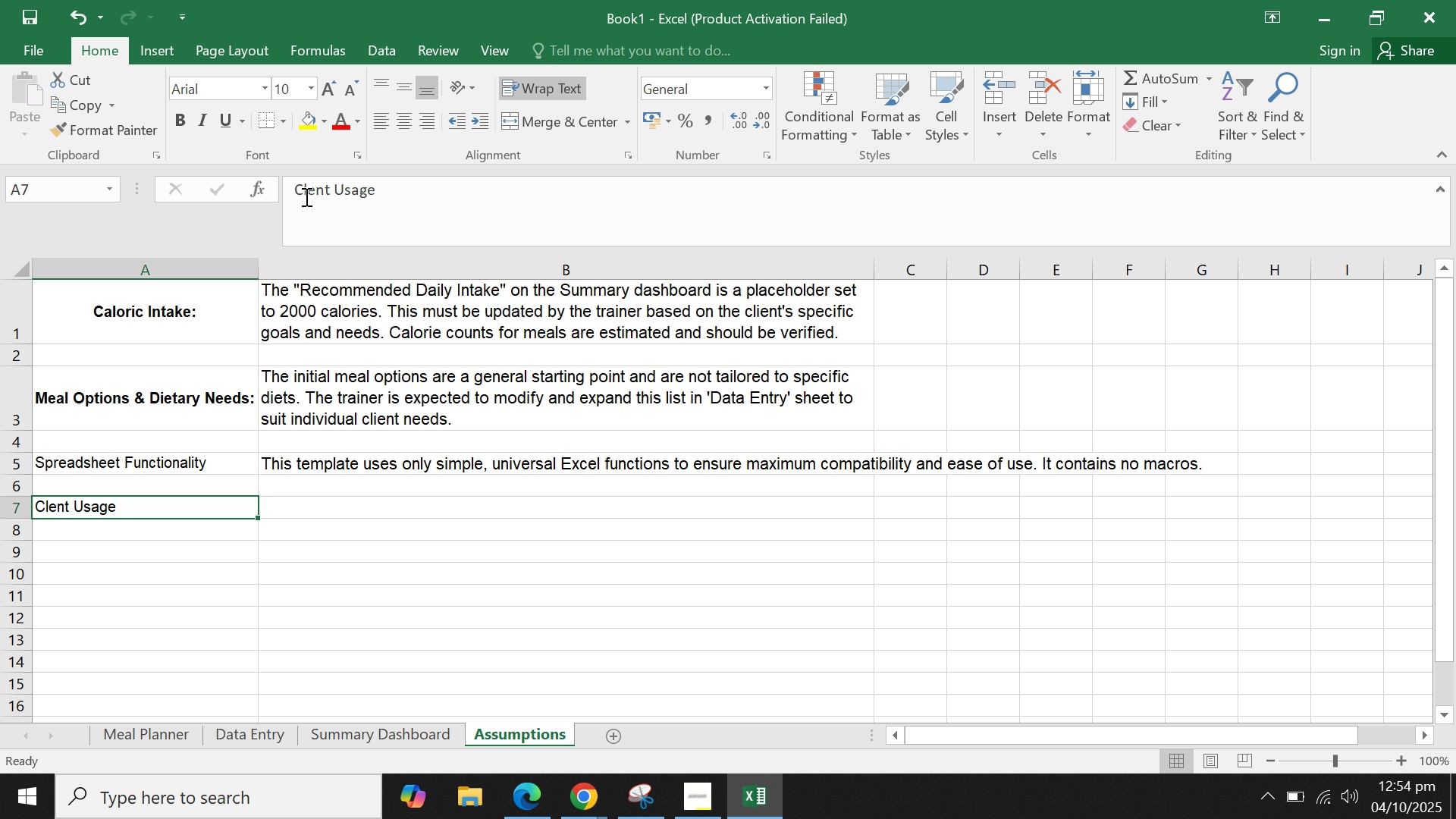 
left_click([308, 191])
 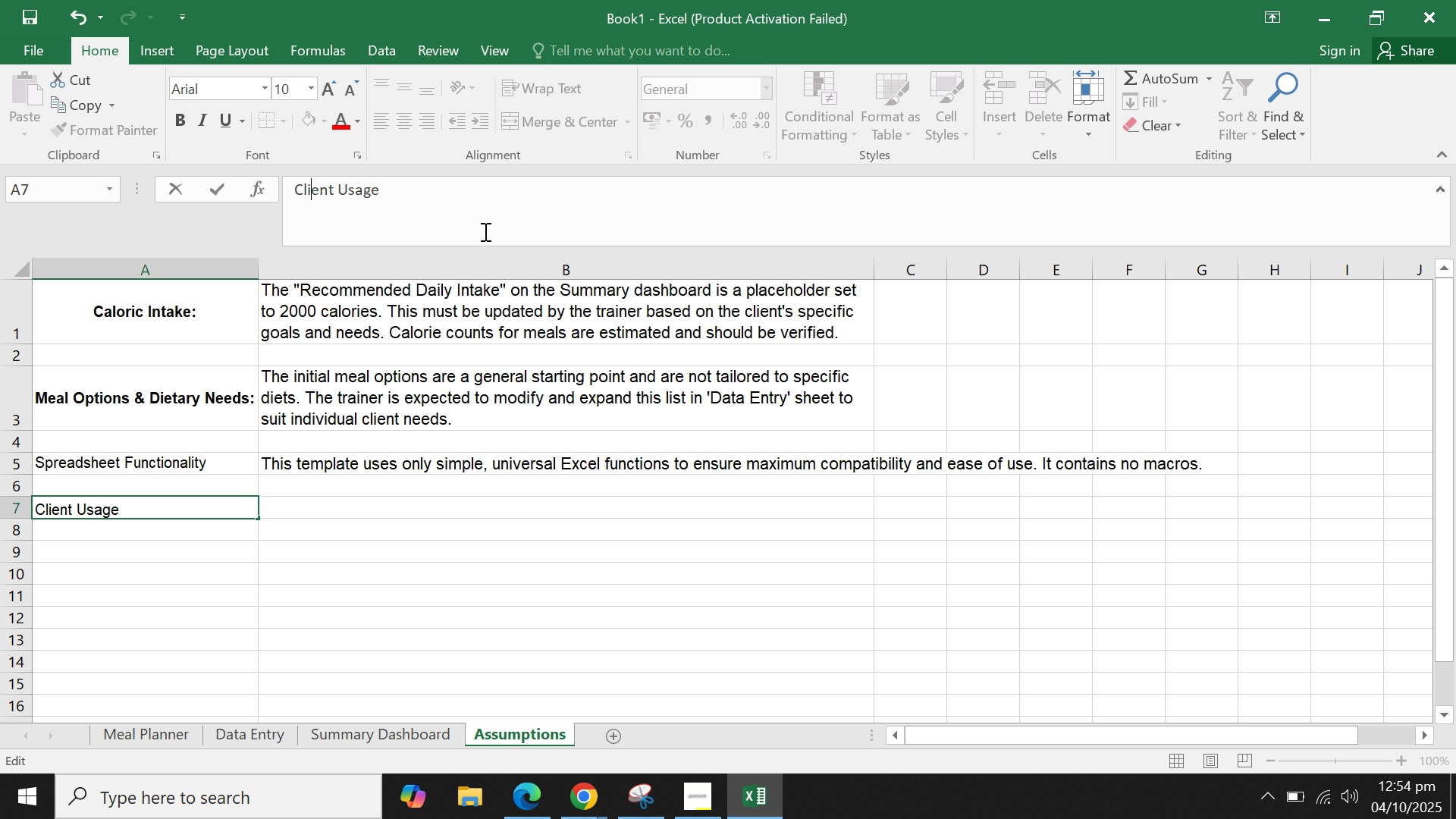 
type(i)
key(Tab)
type(the Planner )
key(Backspace)
key(Backspace)
key(Backspace)
key(Backspace)
key(Backspace)
key(Backspace)
key(Backspace)
key(Backspace)
type(the )
key(Backspace)
key(Backspace)
key(Backspace)
key(Backspace)
key(Backspace)
type(The pa)
key(Backspace)
type(lanner )
 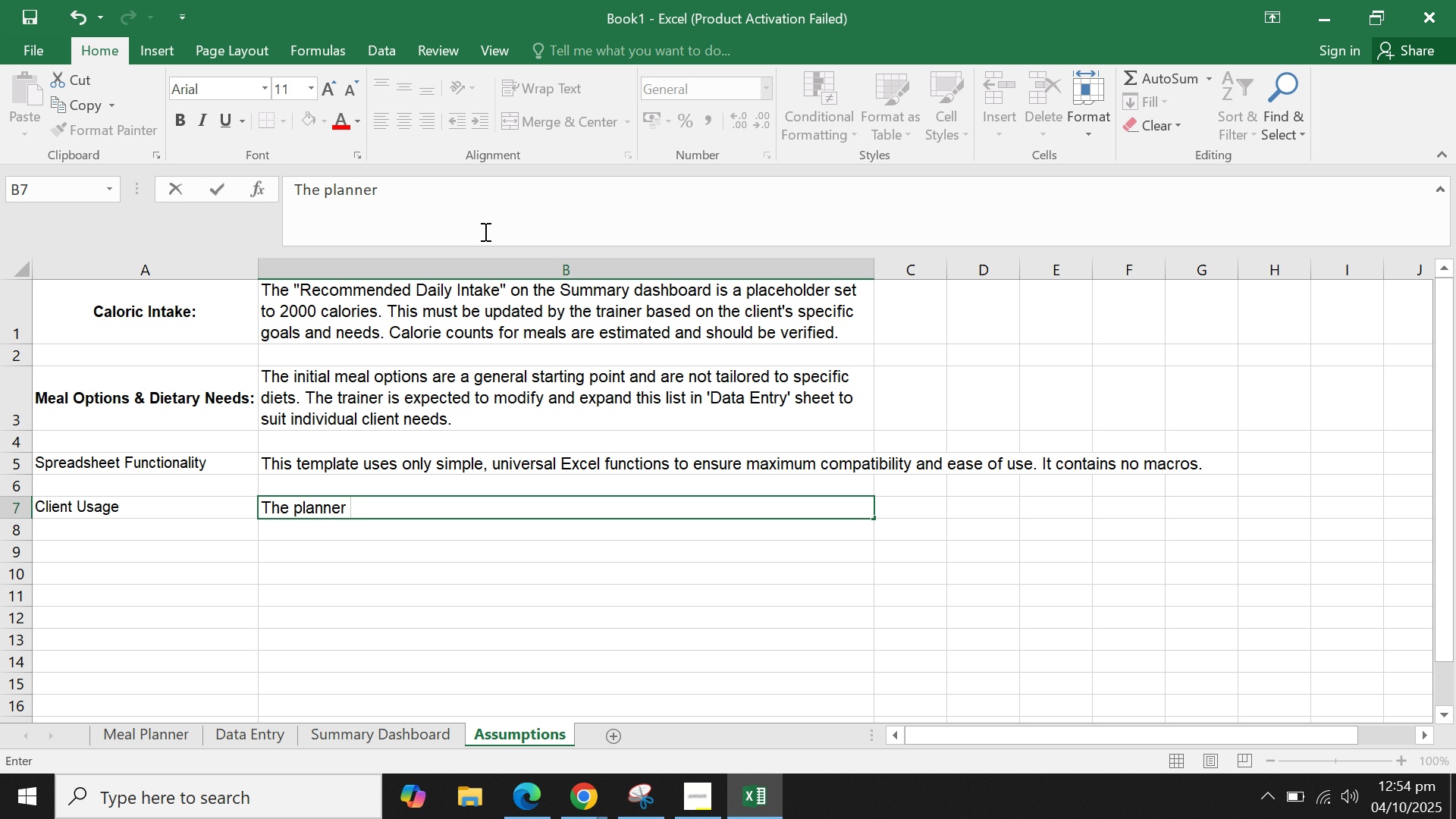 
wait(31.71)
 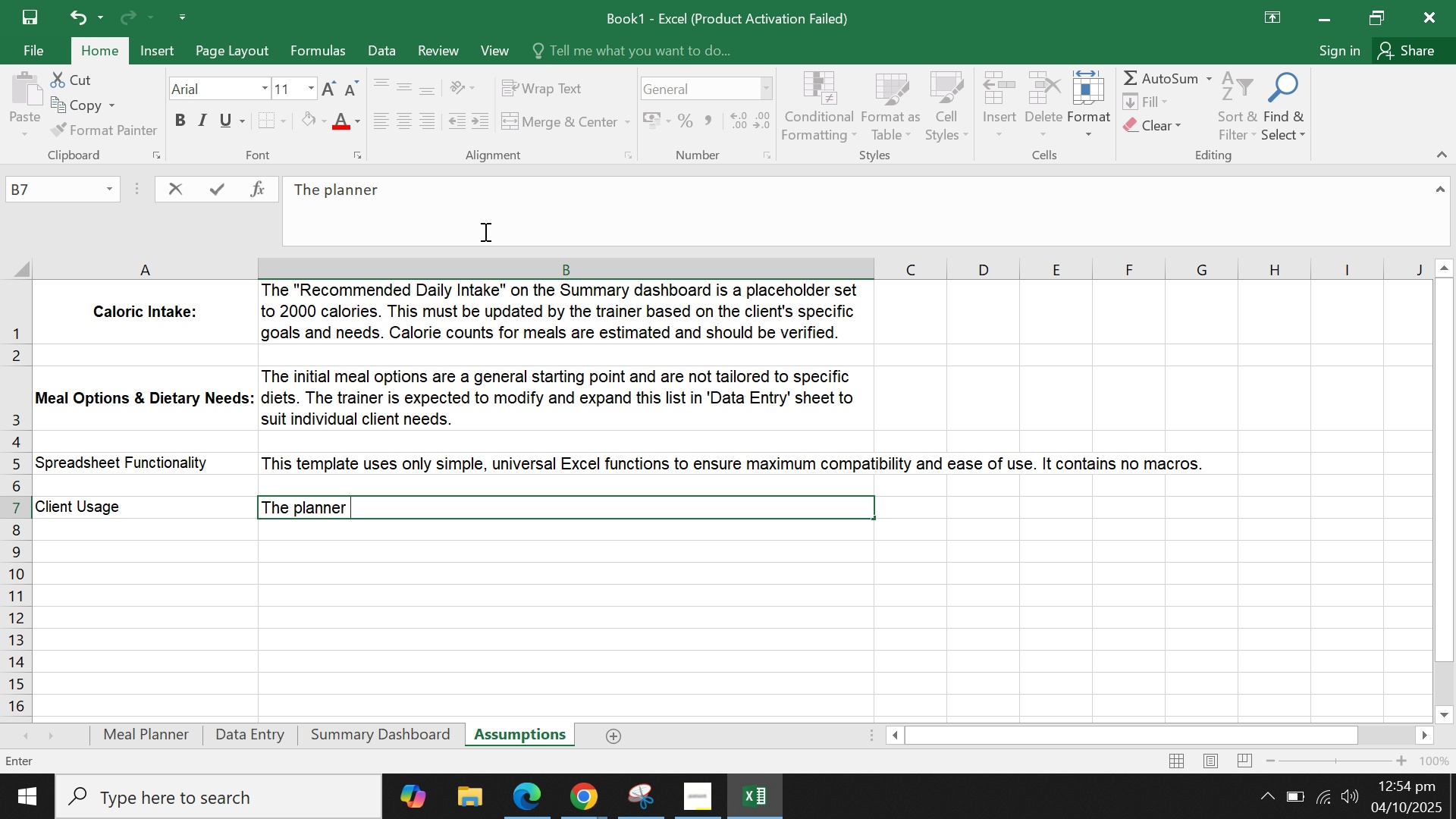 
type(is c)
key(Backspace)
key(Backspace)
type(a collaborative tool. The 'Client Notes' section is for feedback on energy, hunger, and meal enjoyment to help the trainer make adjustments.)
 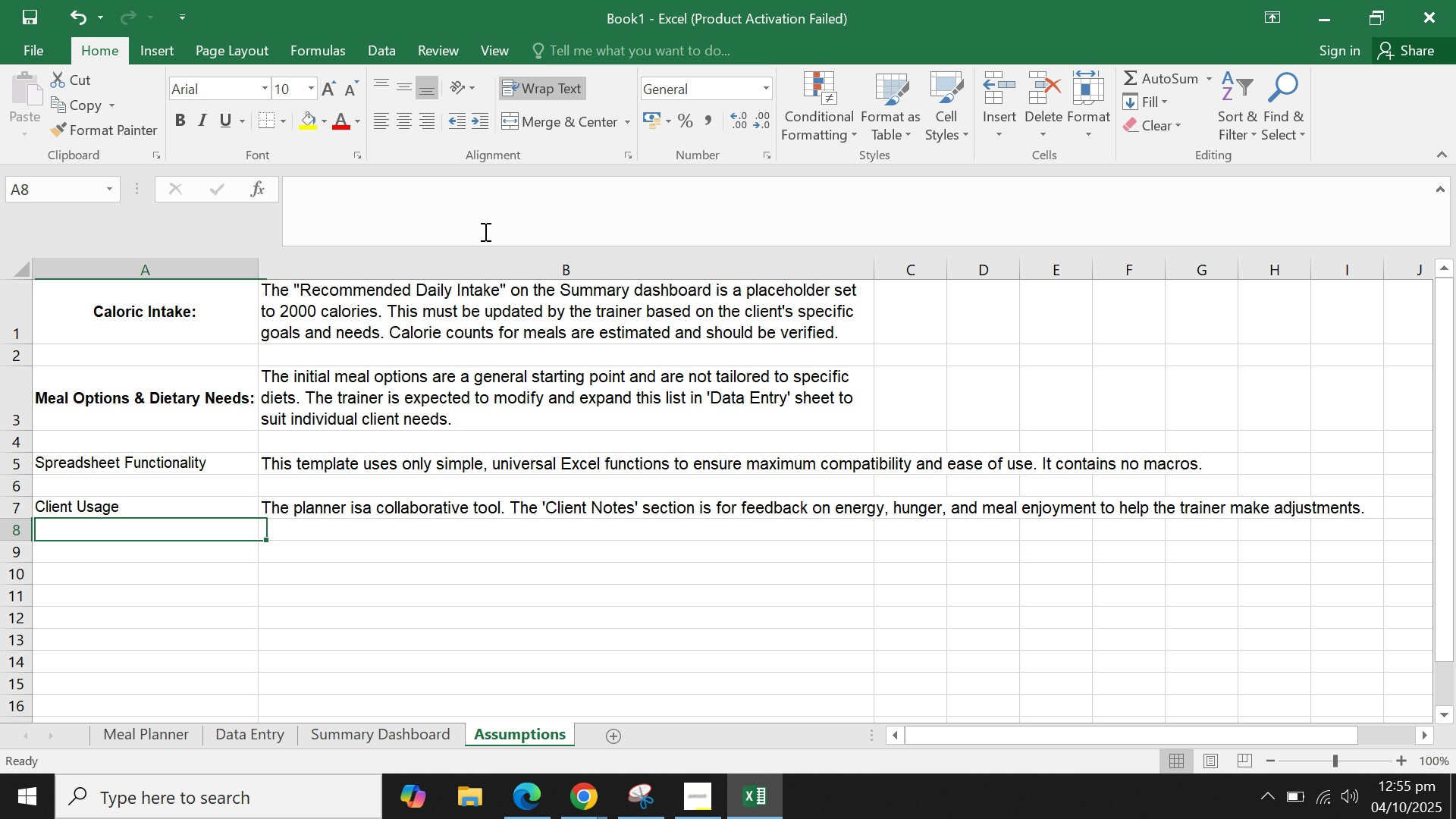 
 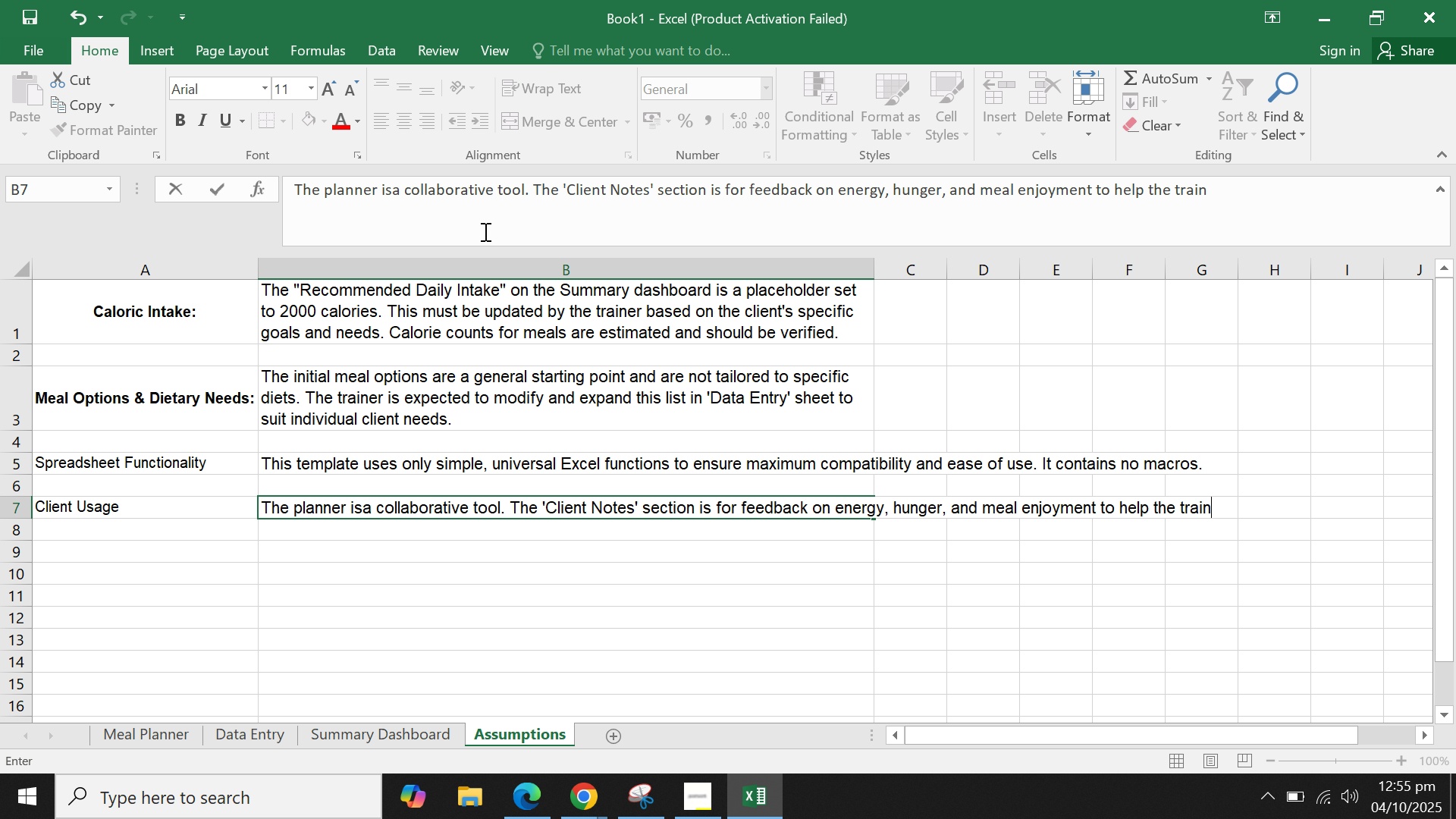 
key(Enter)
 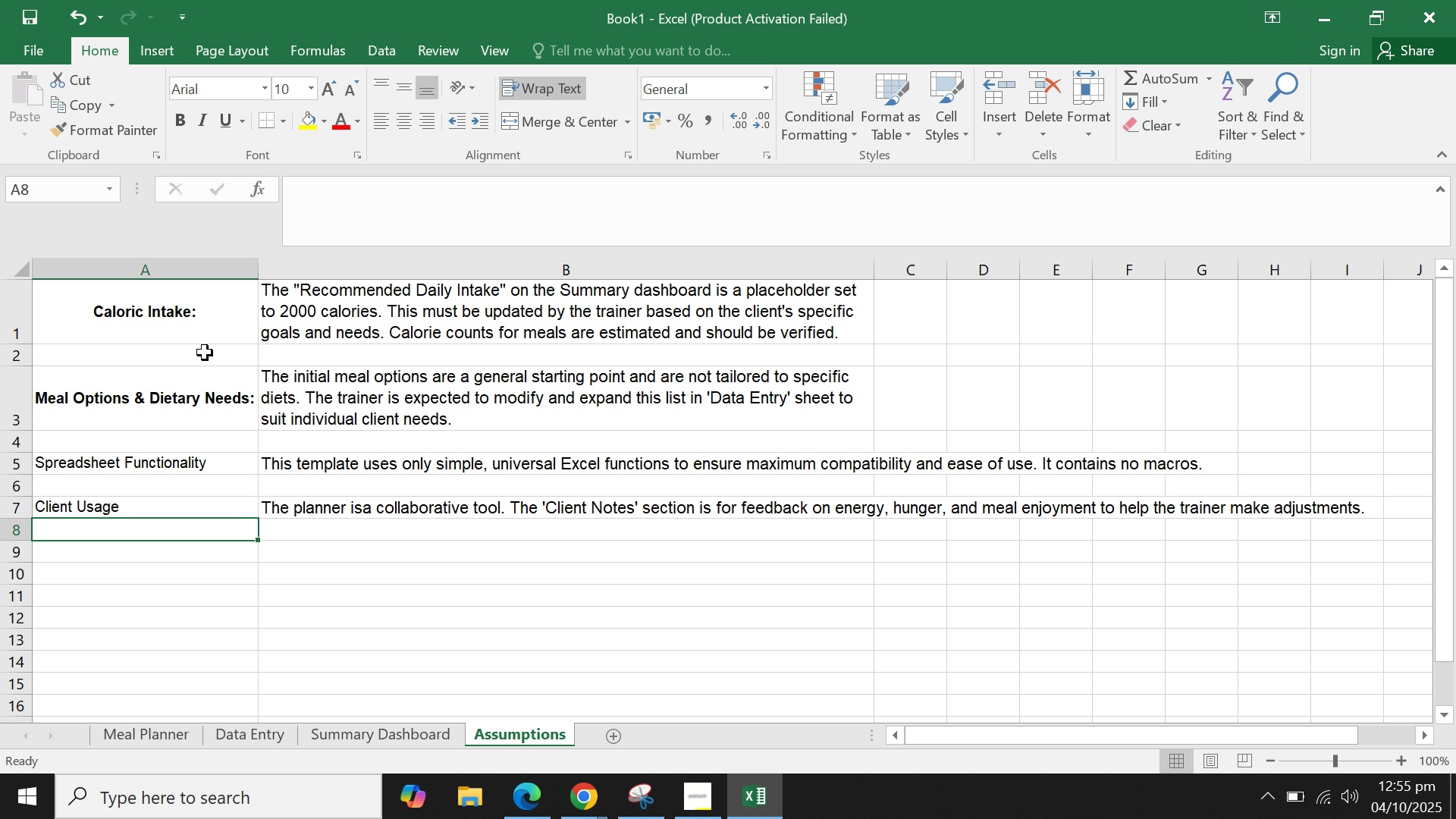 
left_click_drag(start_coordinate=[202, 391], to_coordinate=[485, 410])
 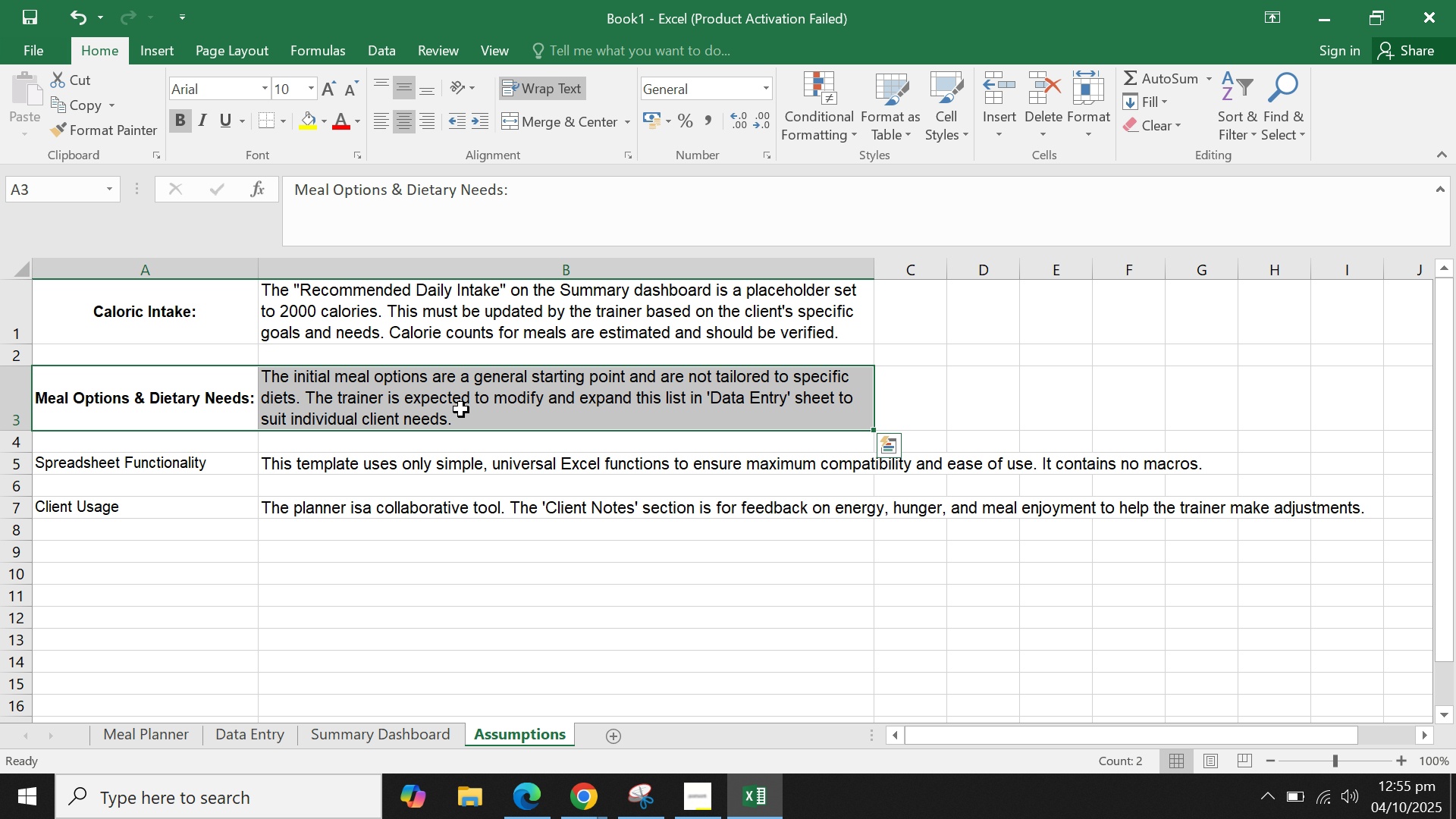 
key(Control+C)
 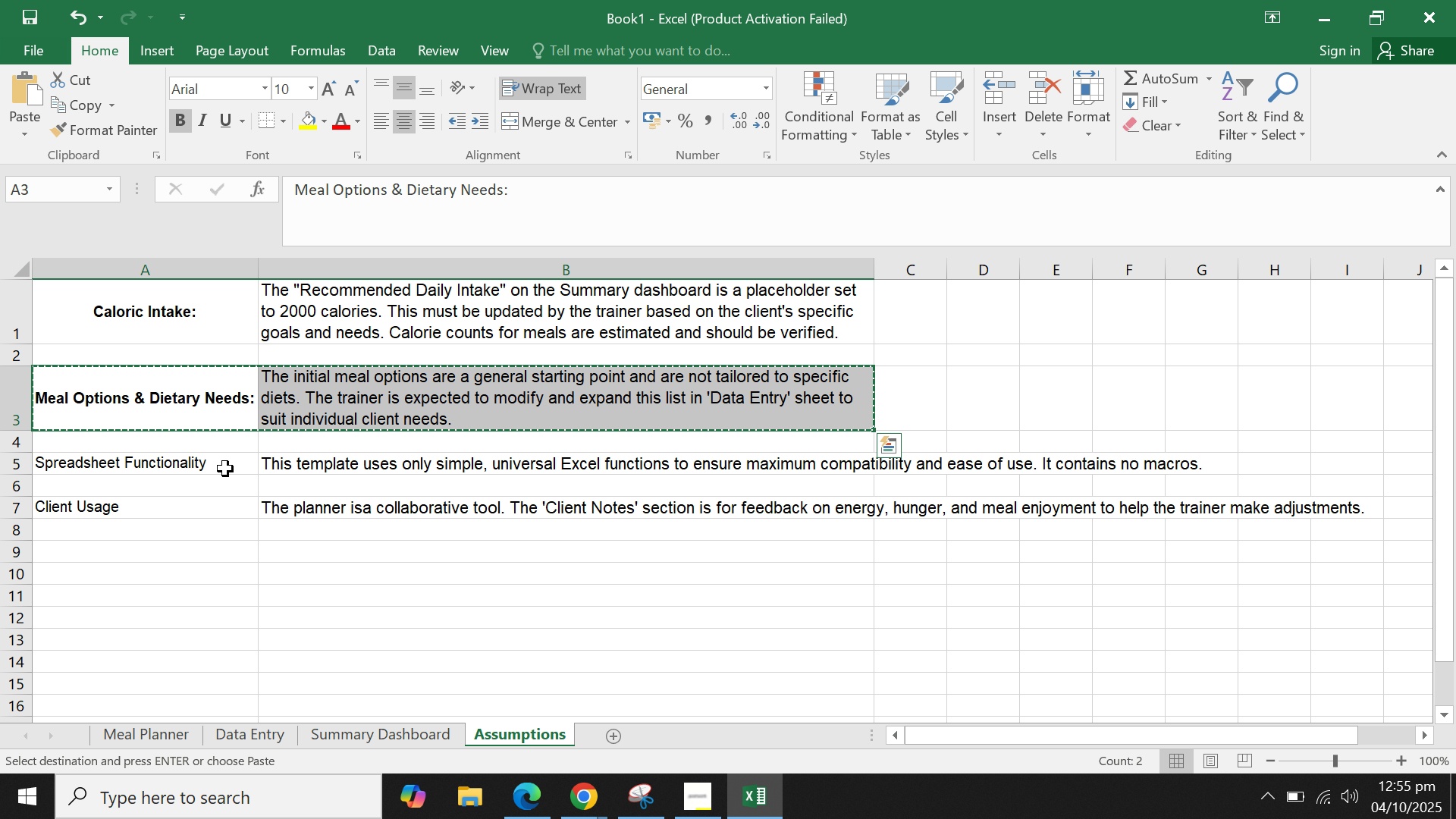 
left_click_drag(start_coordinate=[225, 469], to_coordinate=[415, 534])
 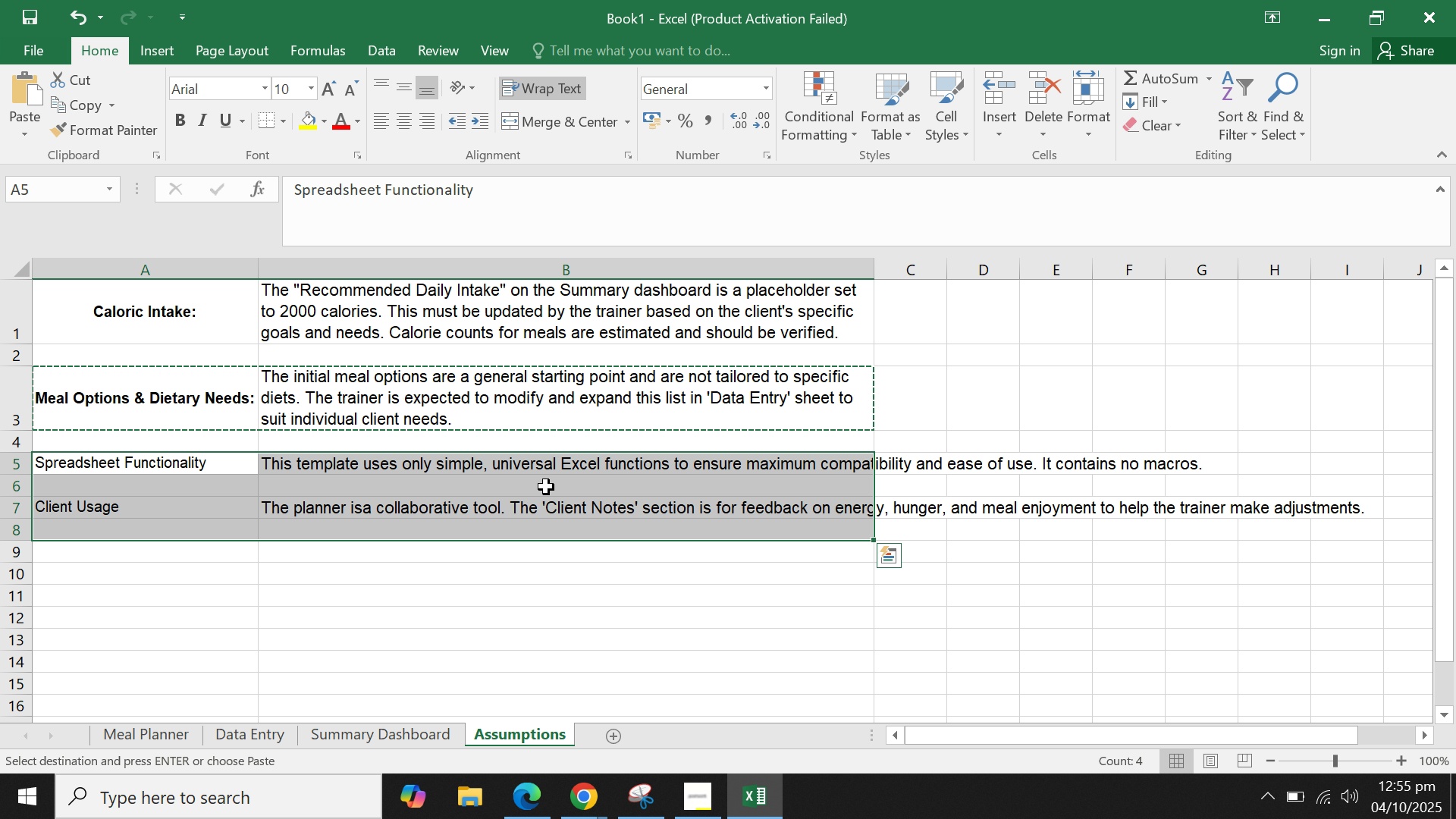 
right_click([543, 494])
 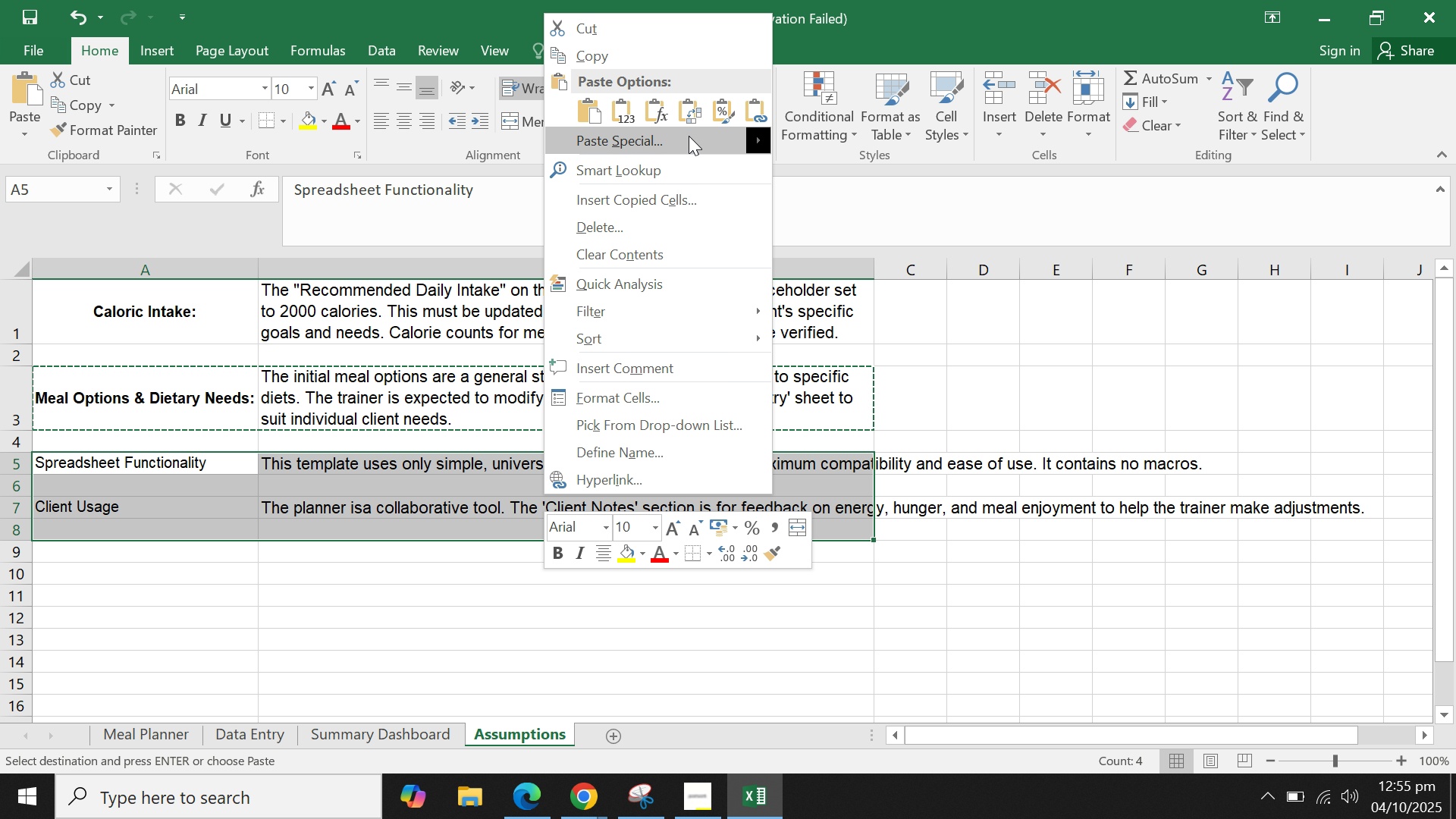 
left_click([715, 113])
 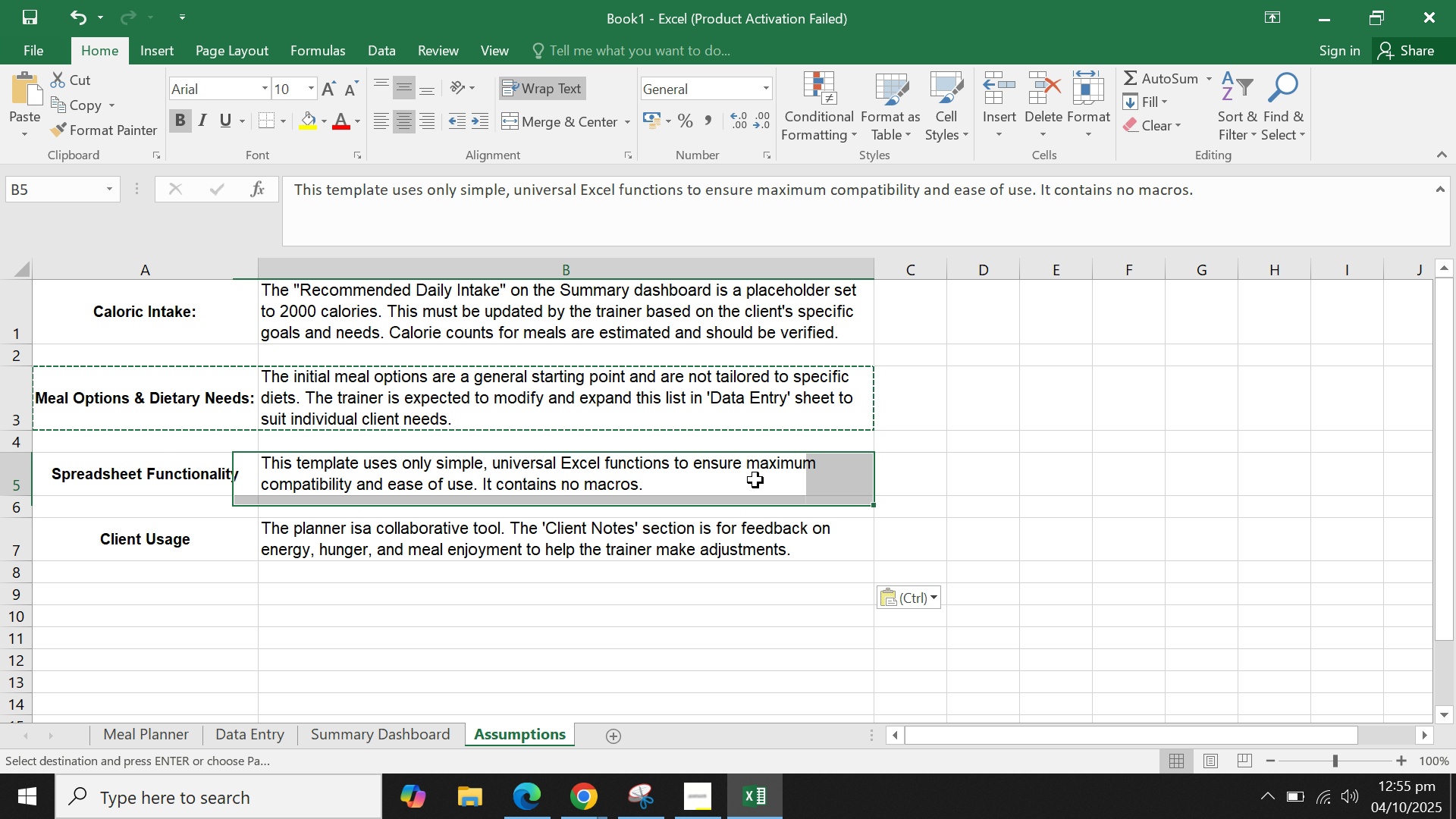 
double_click([1003, 454])
 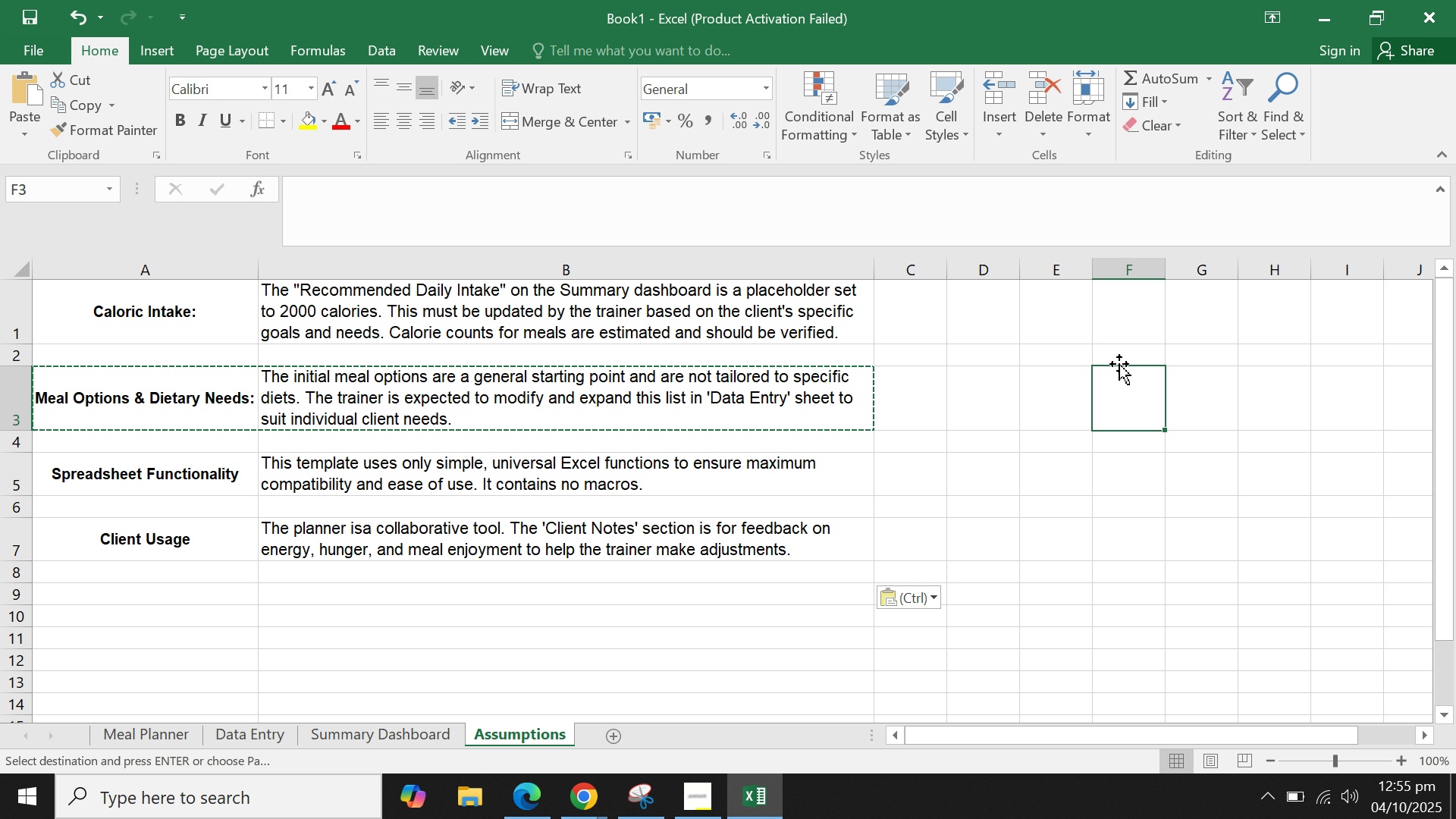 
double_click([1119, 362])
 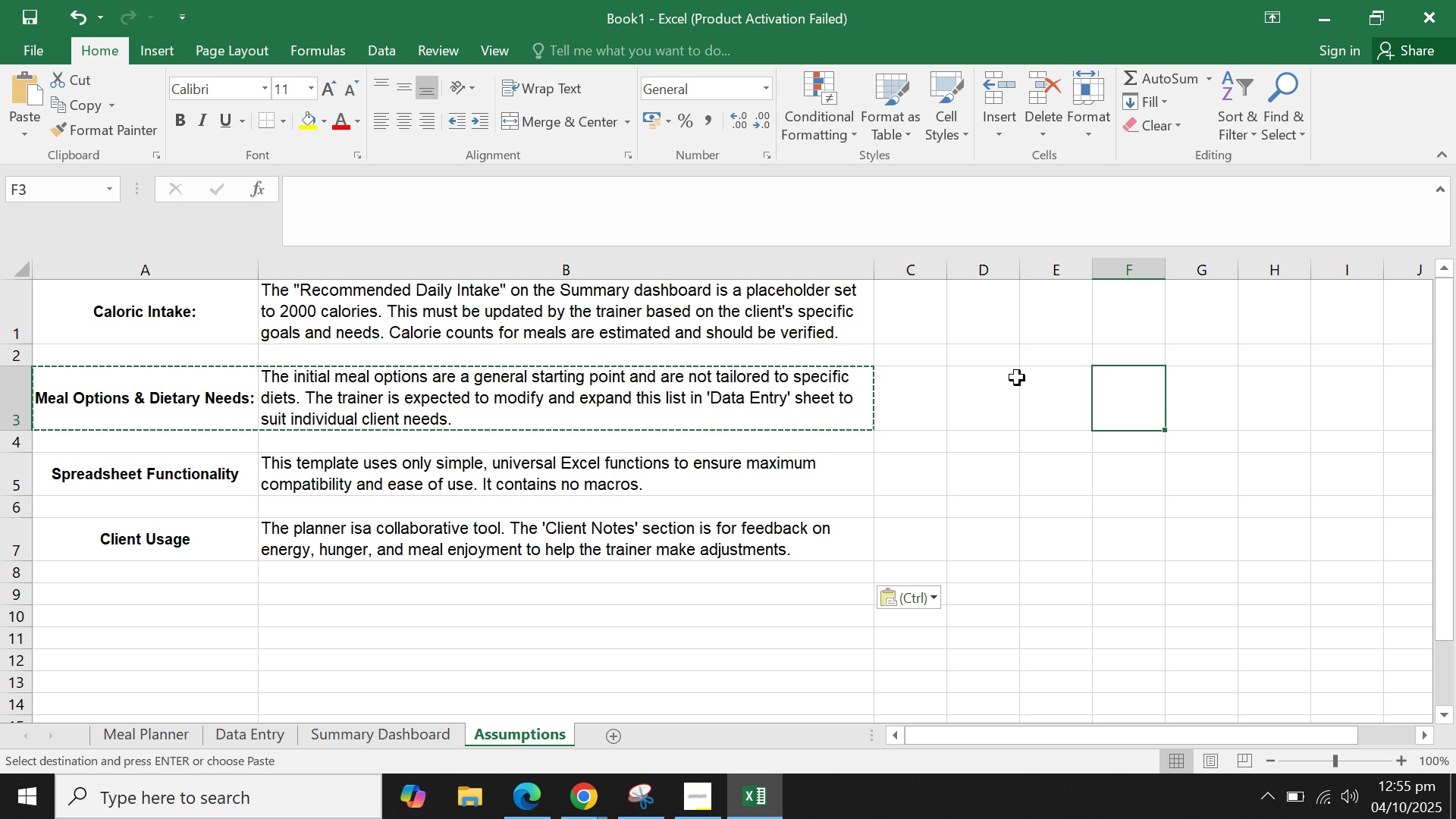 
scroll: coordinate [1017, 378], scroll_direction: up, amount: 1.0
 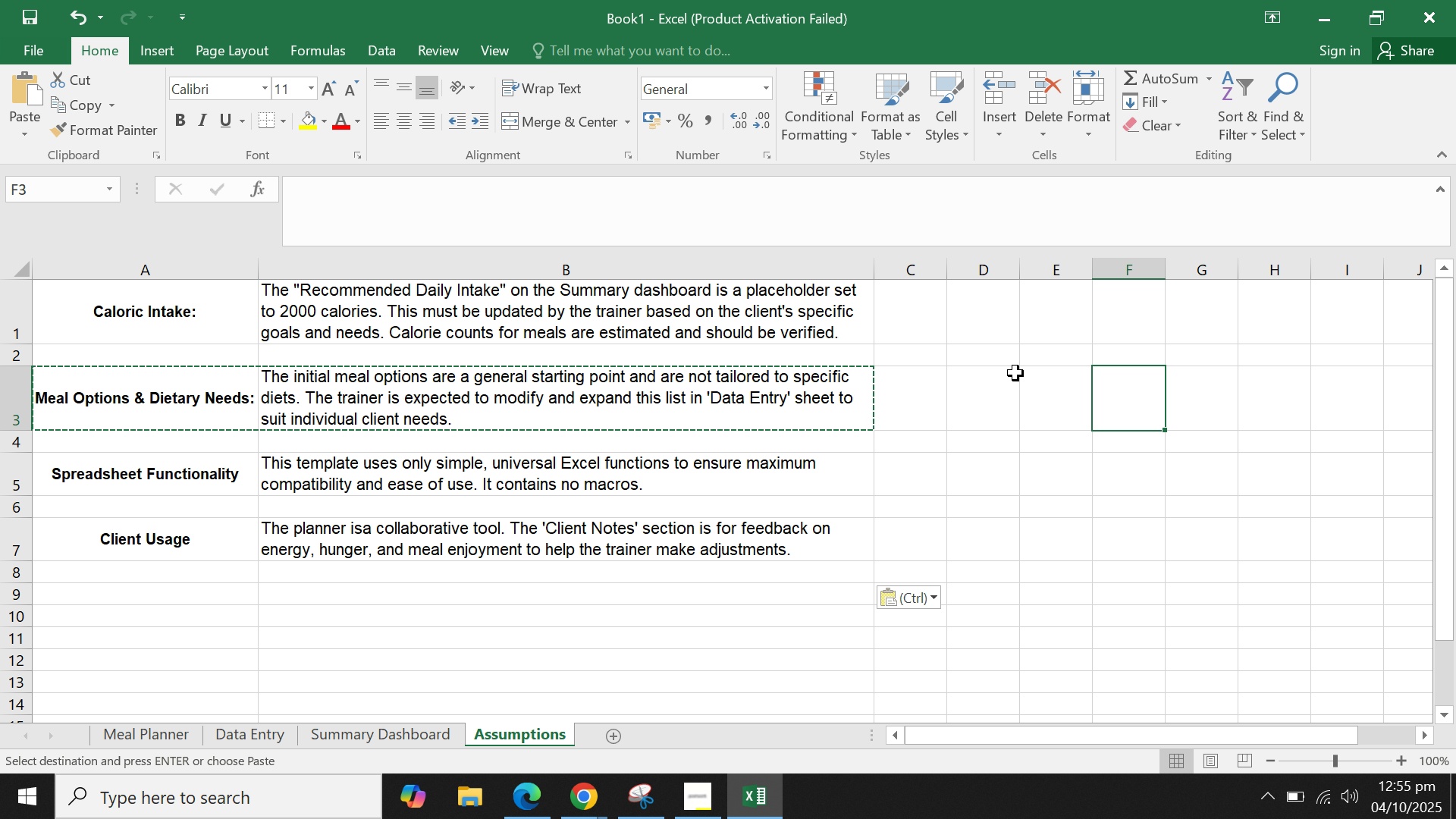 
left_click([1015, 373])
 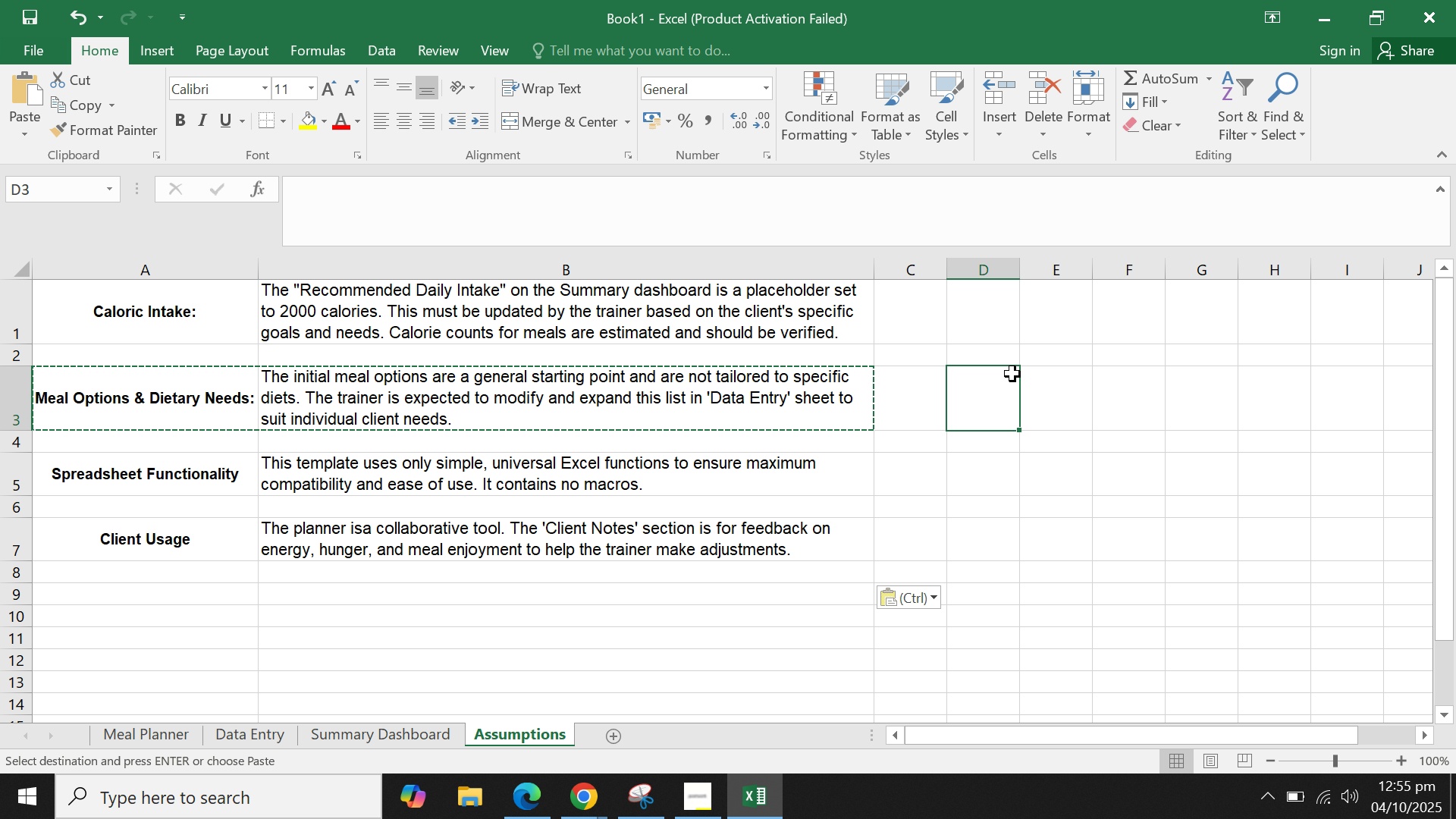 
scroll: coordinate [1012, 374], scroll_direction: none, amount: 0.0
 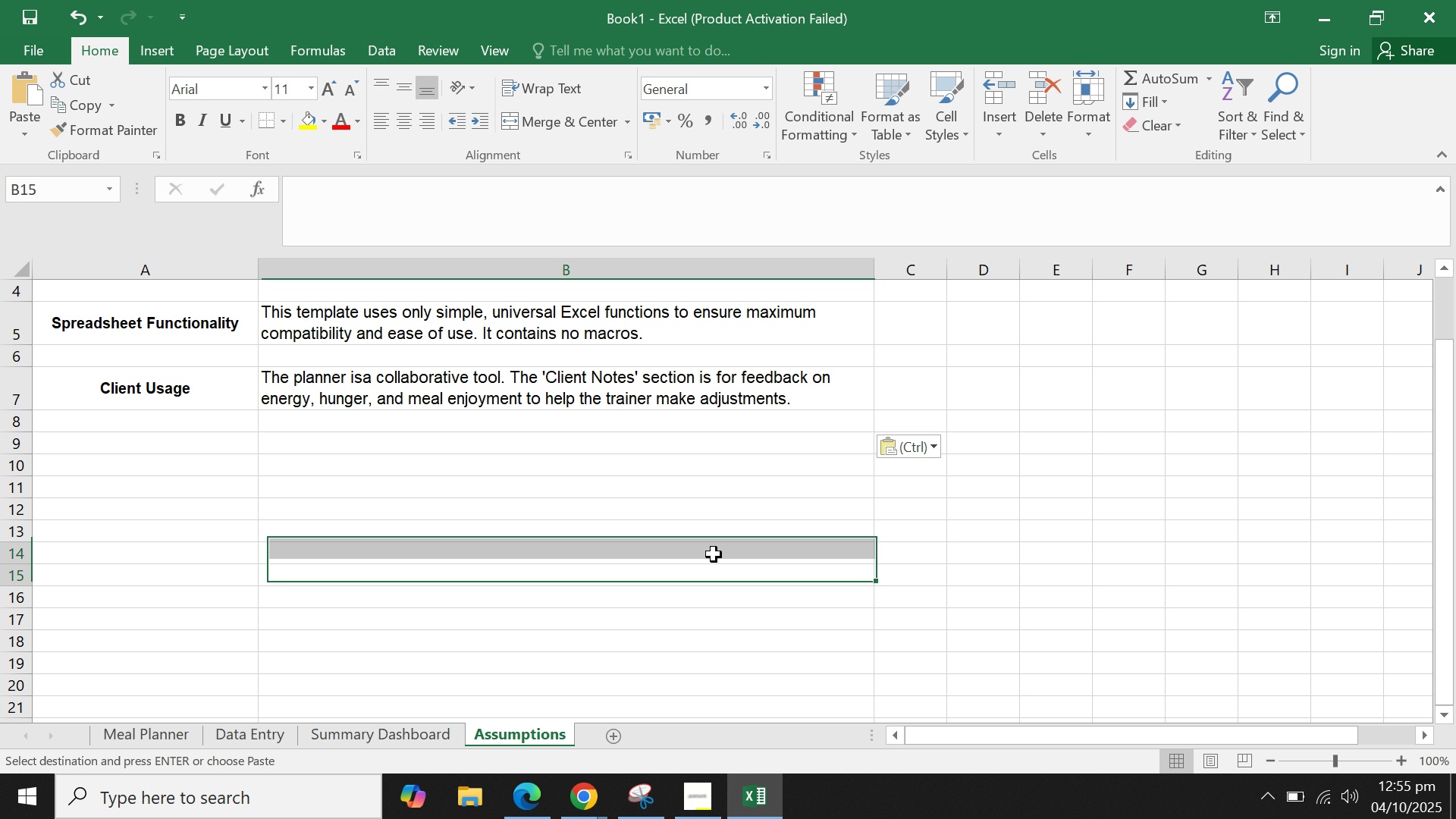 
scroll: coordinate [721, 529], scroll_direction: up, amount: 3.0
 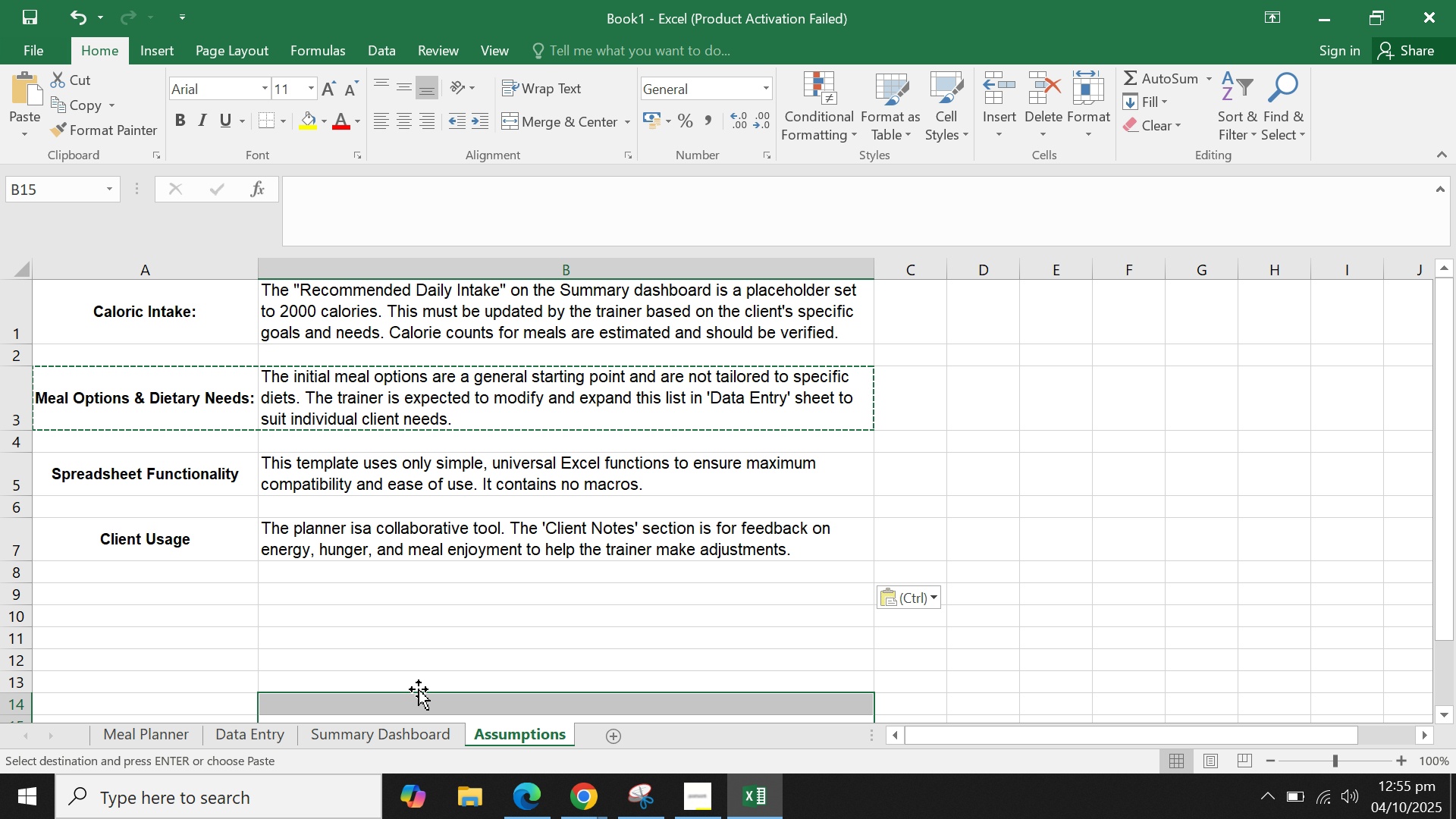 
left_click([538, 593])
 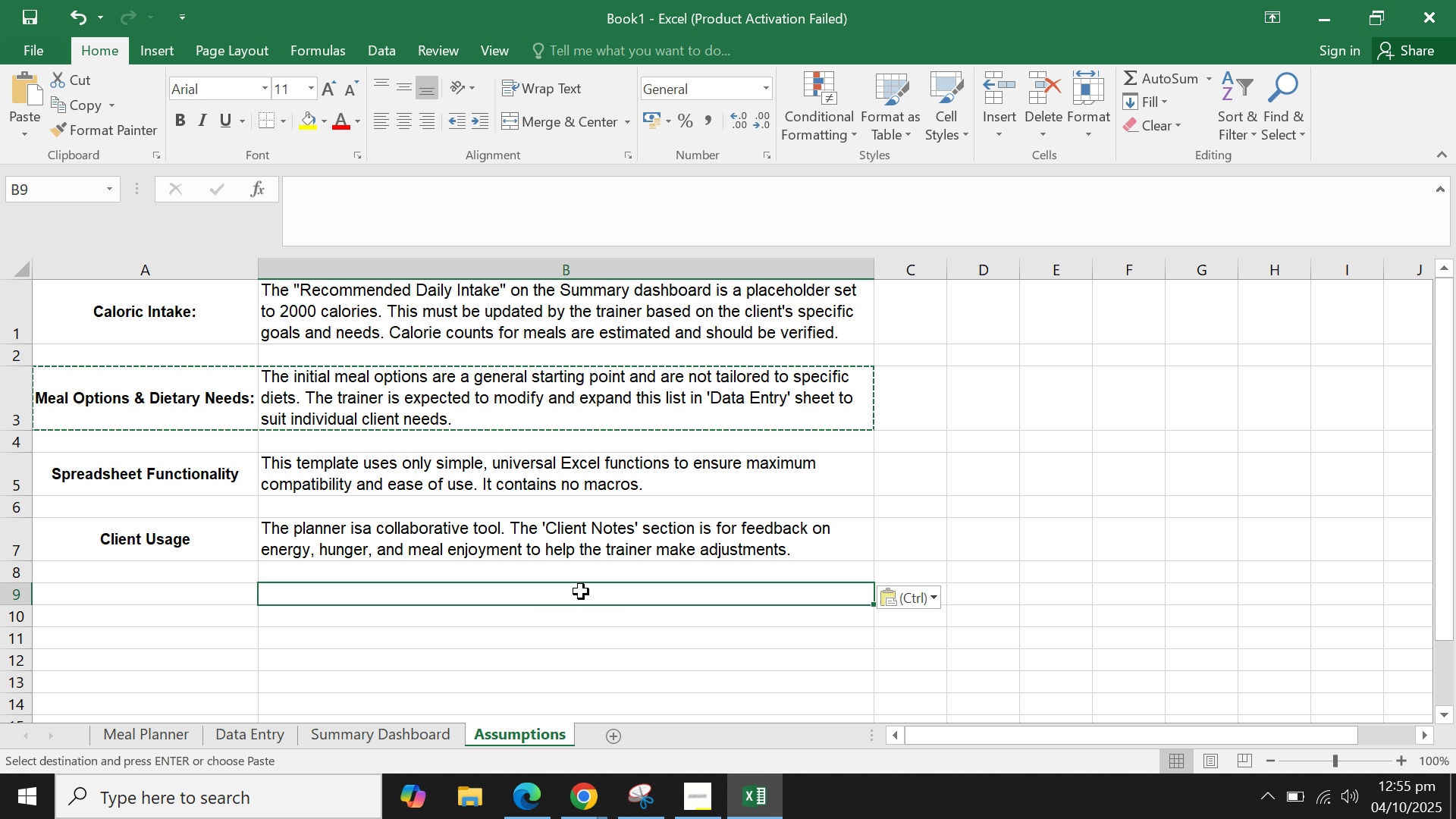 
scroll: coordinate [585, 589], scroll_direction: up, amount: 6.0
 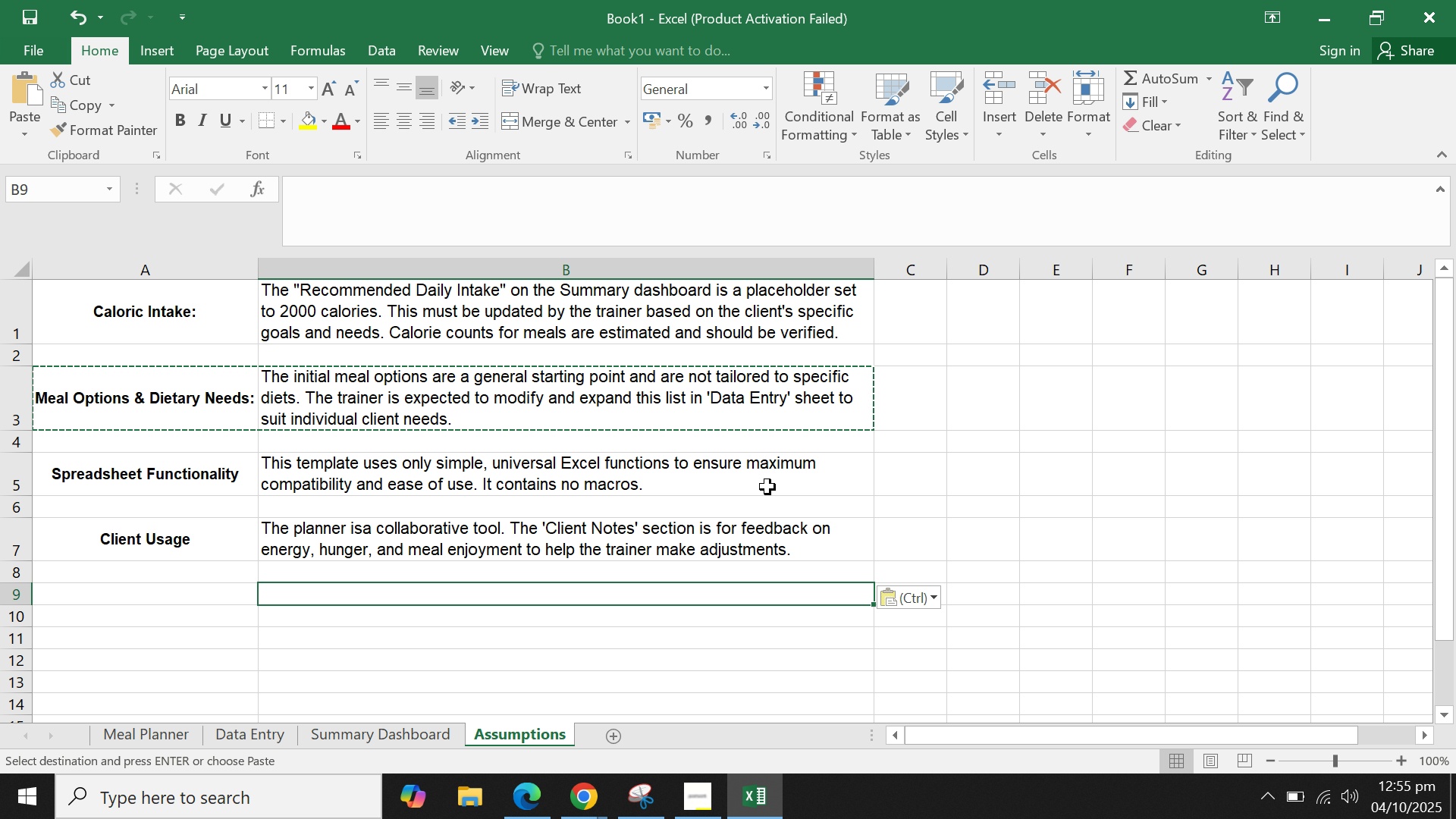 
left_click_drag(start_coordinate=[767, 487], to_coordinate=[766, 496])
 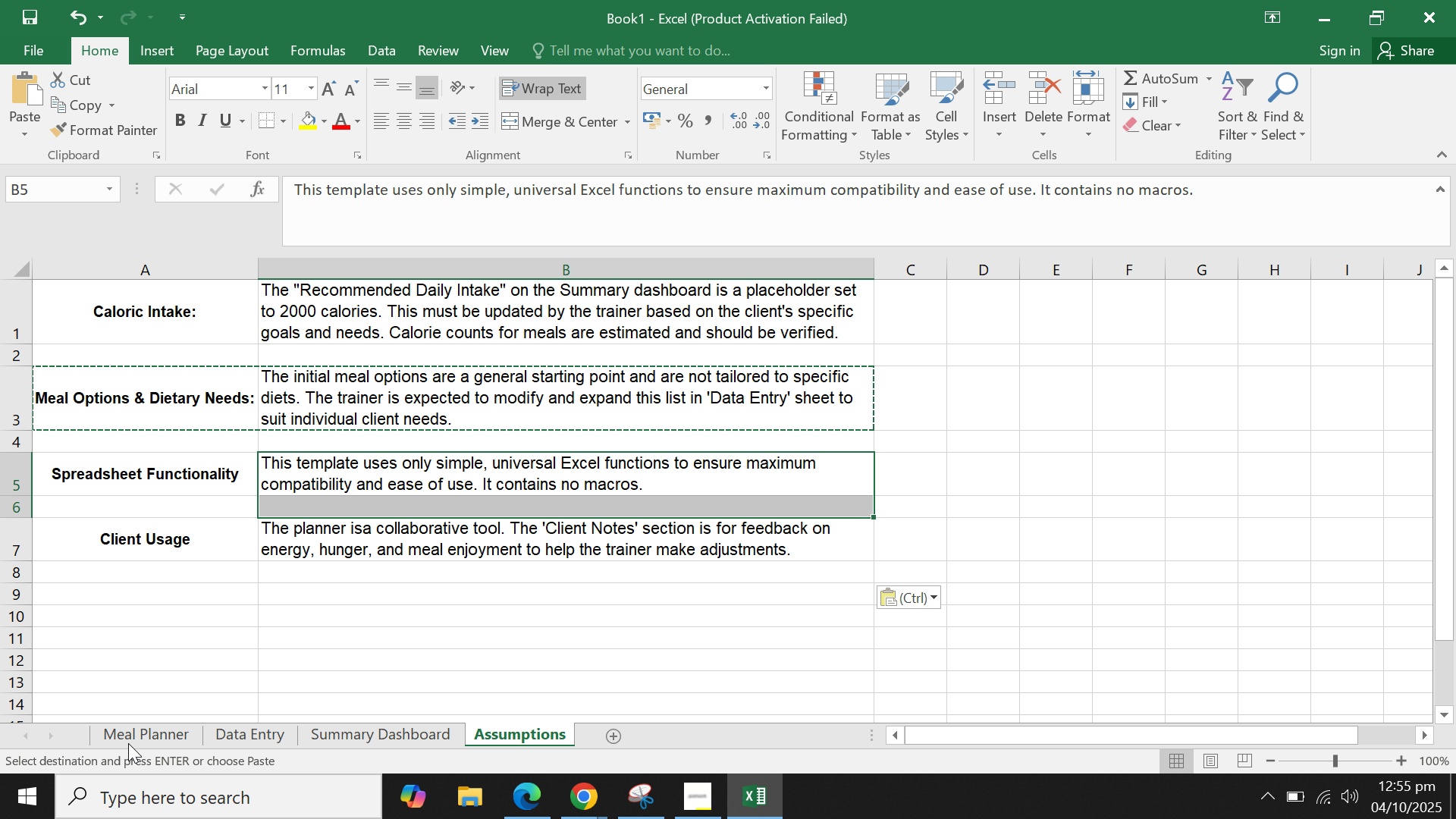 
left_click([131, 733])
 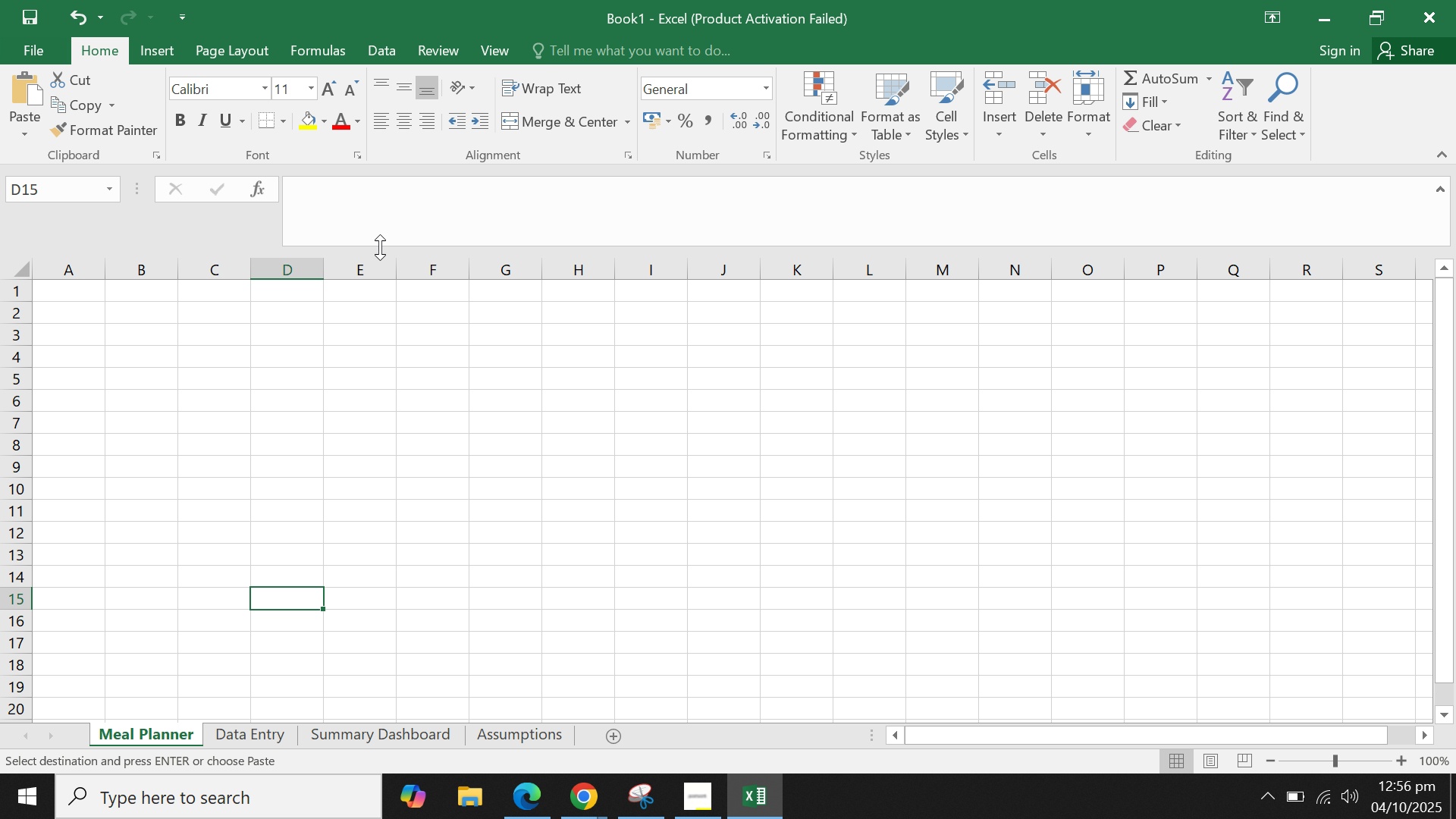 
wait(5.18)
 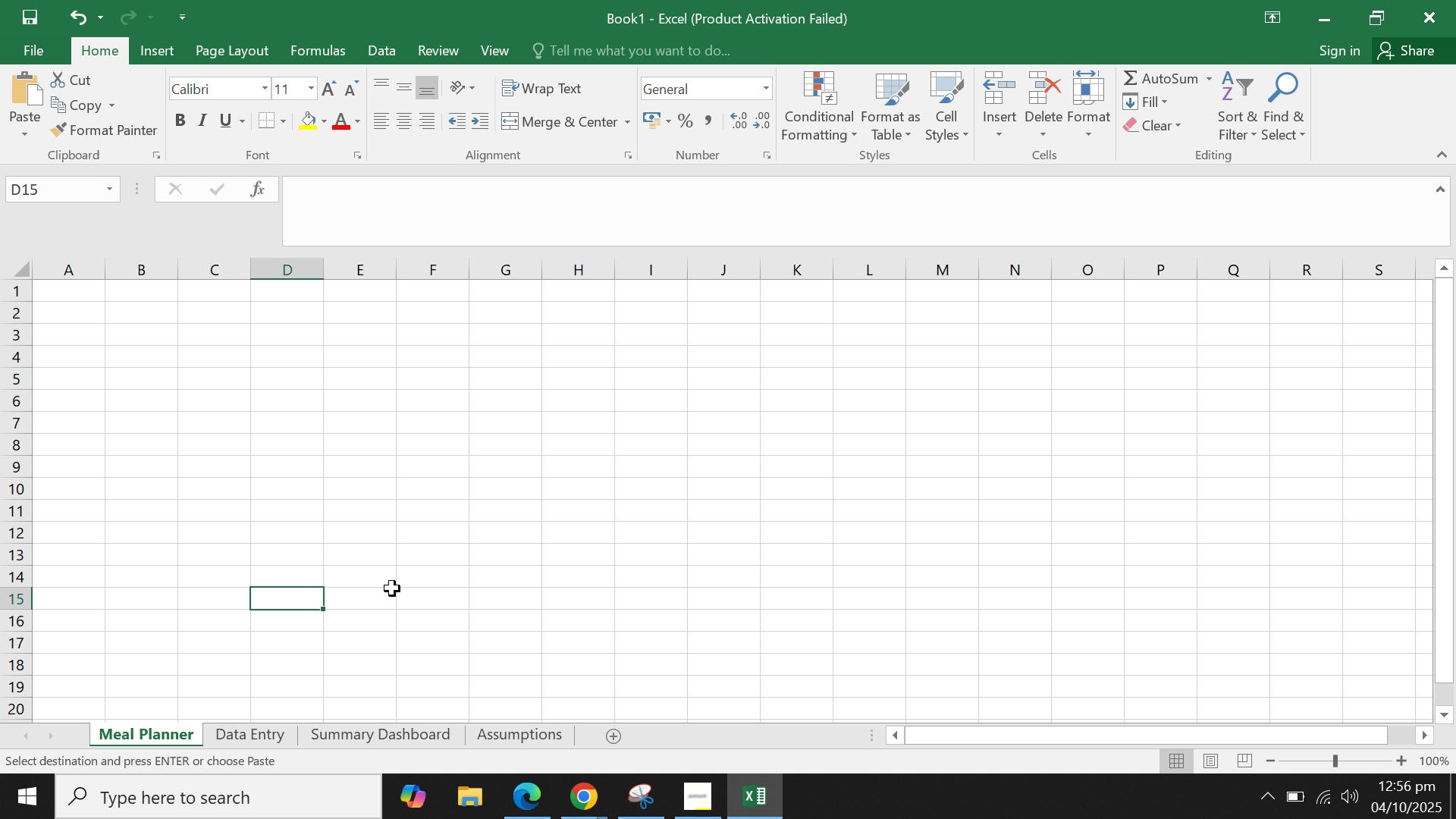 
left_click([89, 340])
 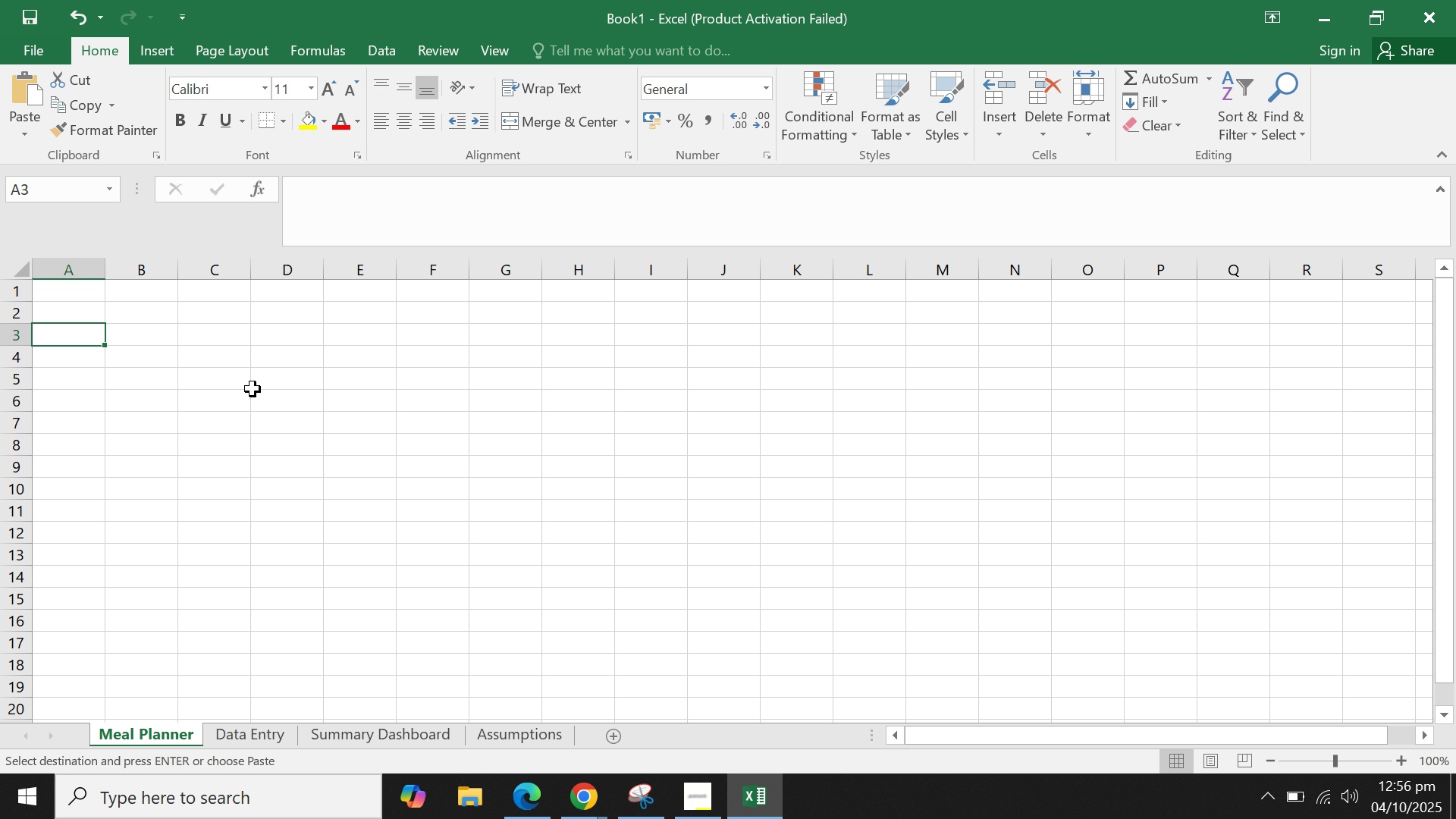 
type(DaY)
key(Backspace)
key(Backspace)
type(ay)
key(Tab)
 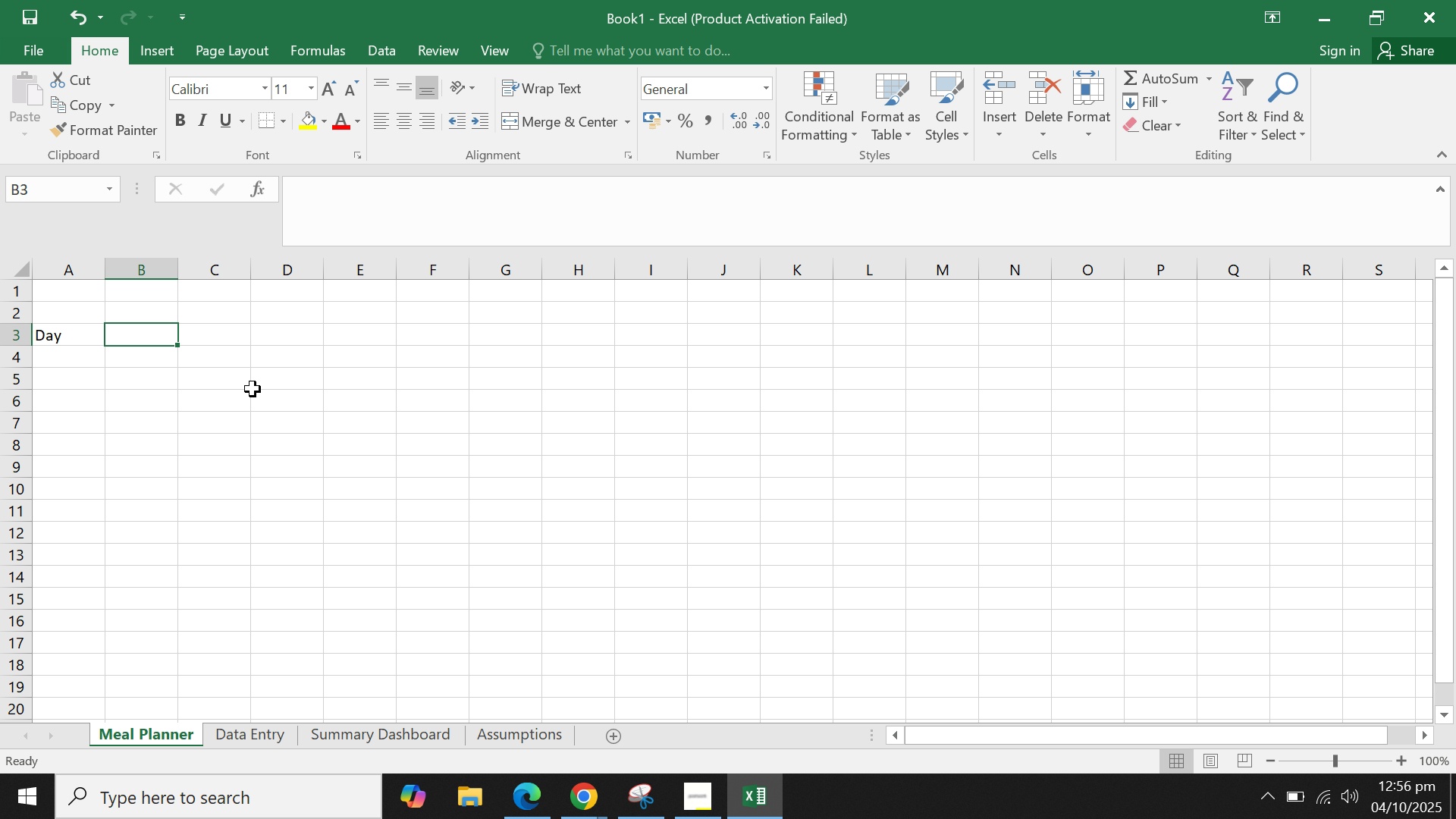 
wait(8.95)
 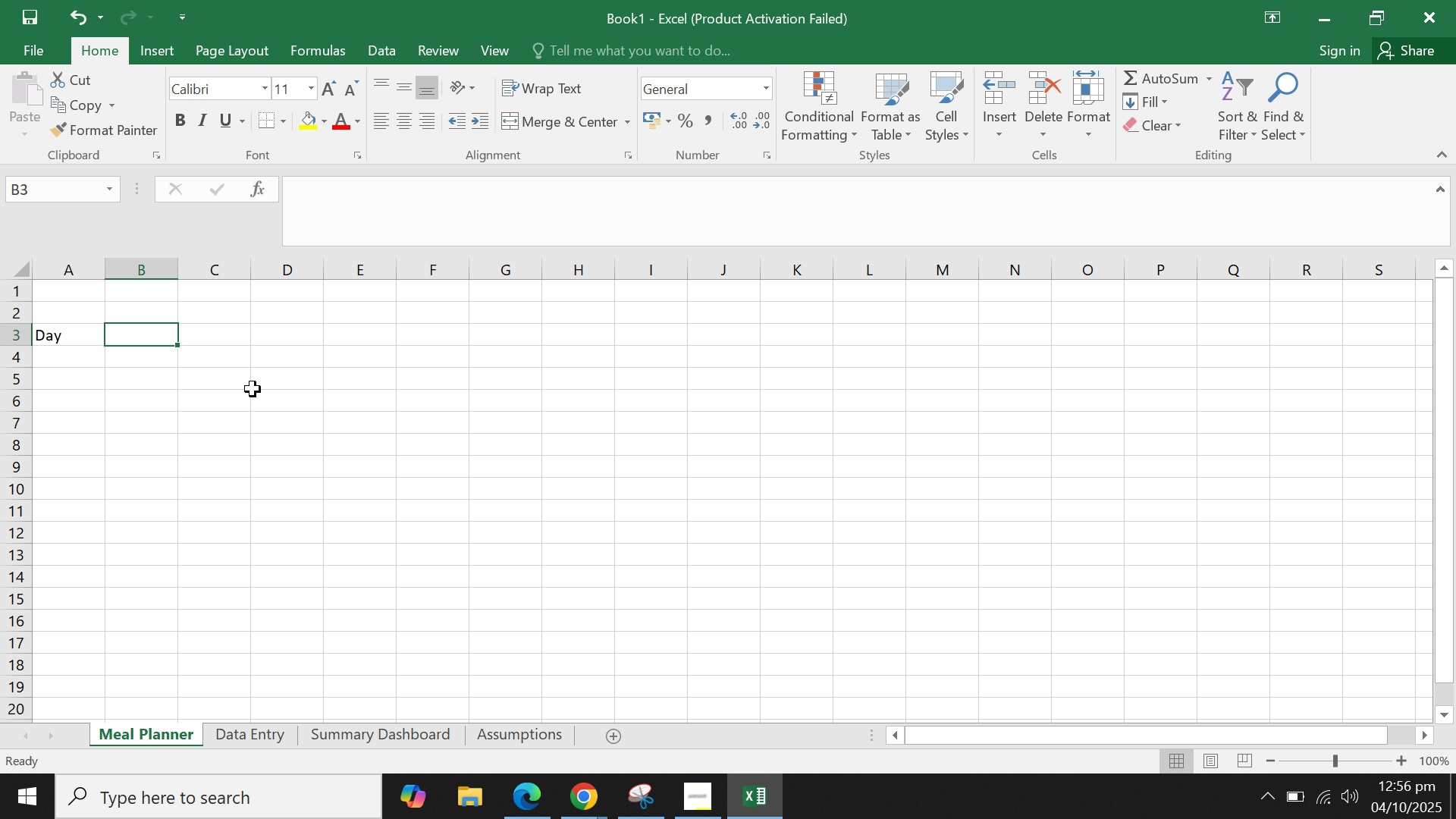 
type(Meal Category)
key(Tab)
type(Meal Selection)
key(Tab)
 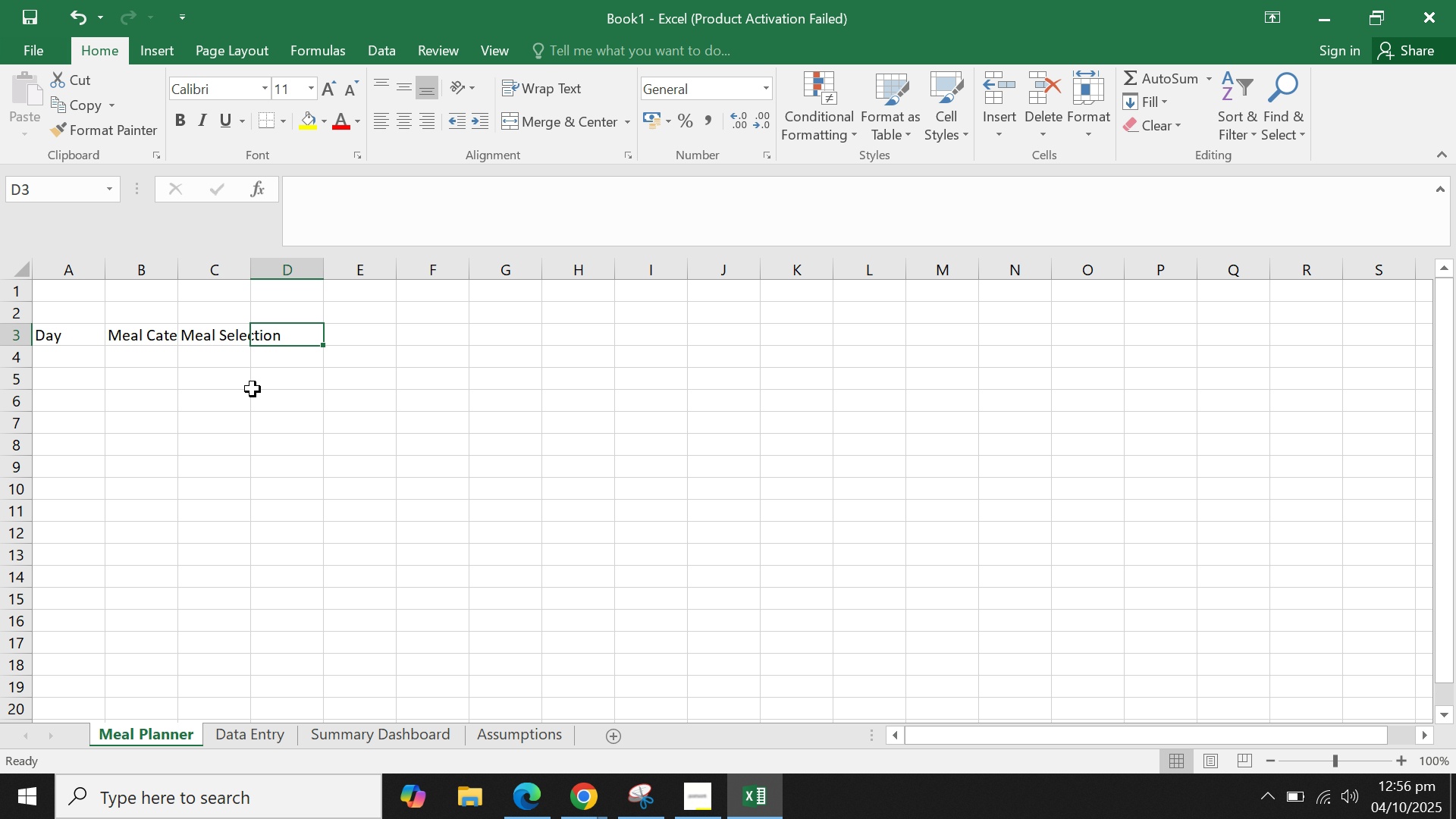 
type(Calior)
key(Backspace)
key(Backspace)
key(Backspace)
type(oriwe)
key(Backspace)
key(Backspace)
type(es)
 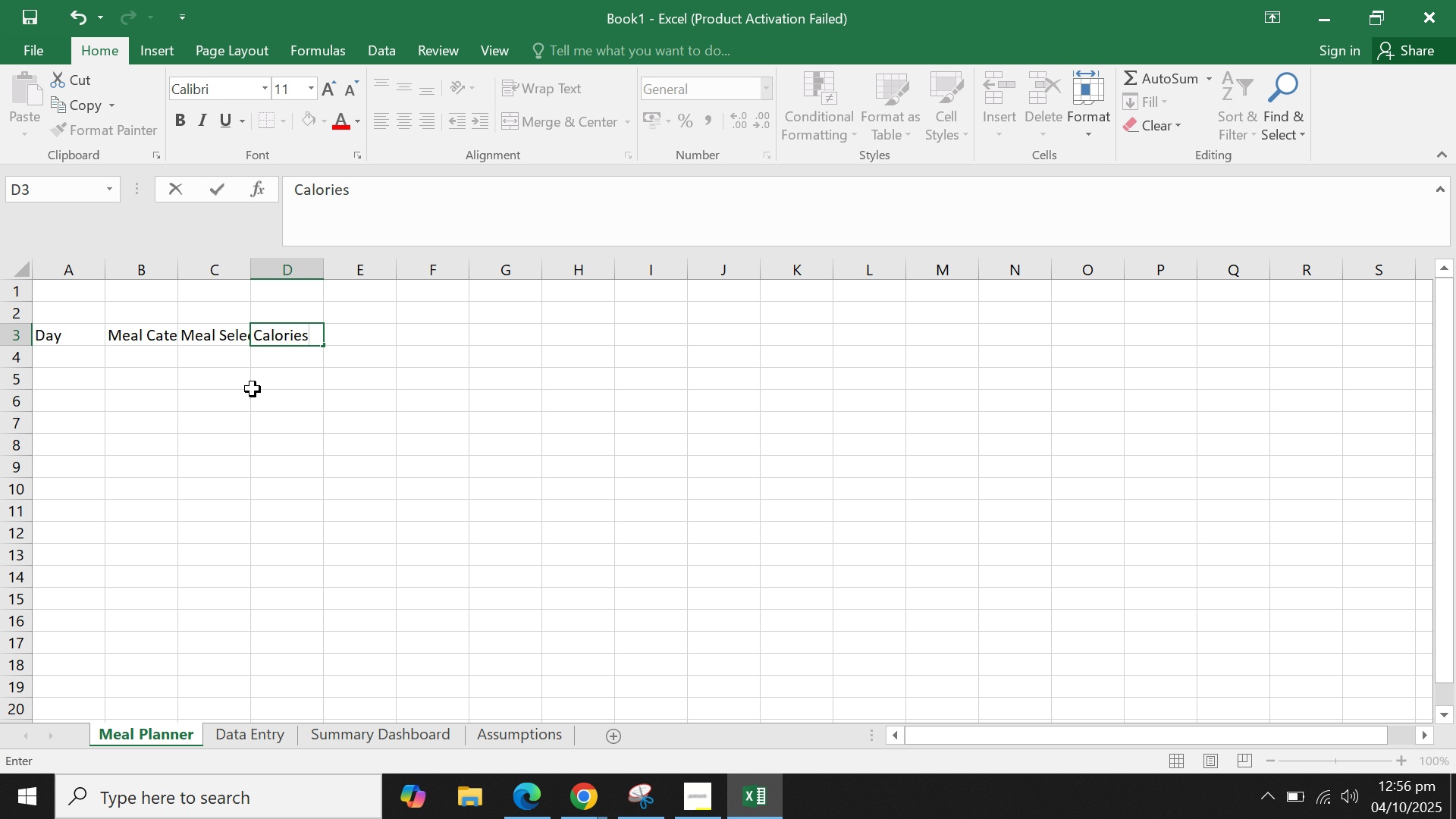 
key(Tab)
 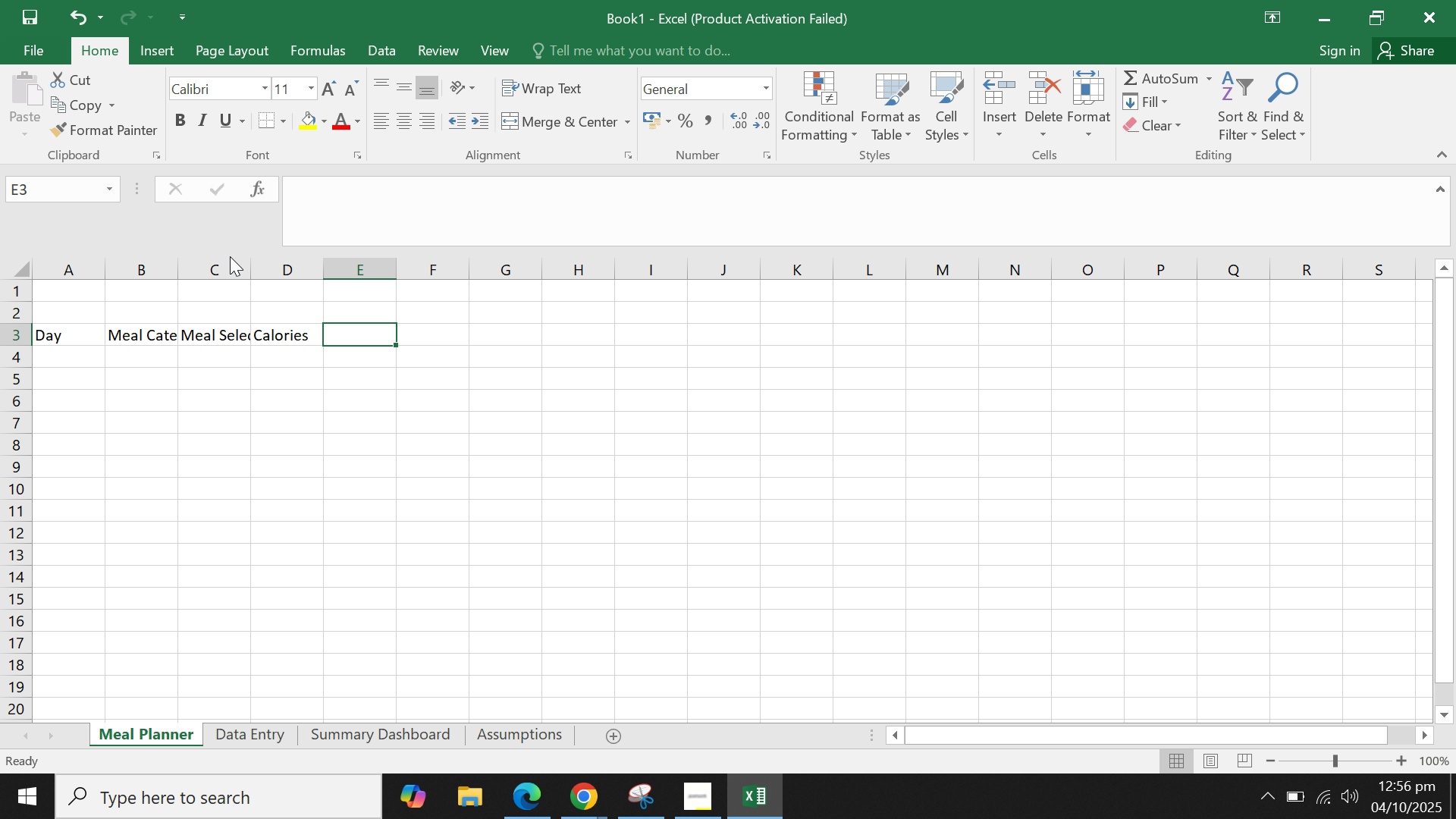 
left_click_drag(start_coordinate=[46, 258], to_coordinate=[335, 258])
 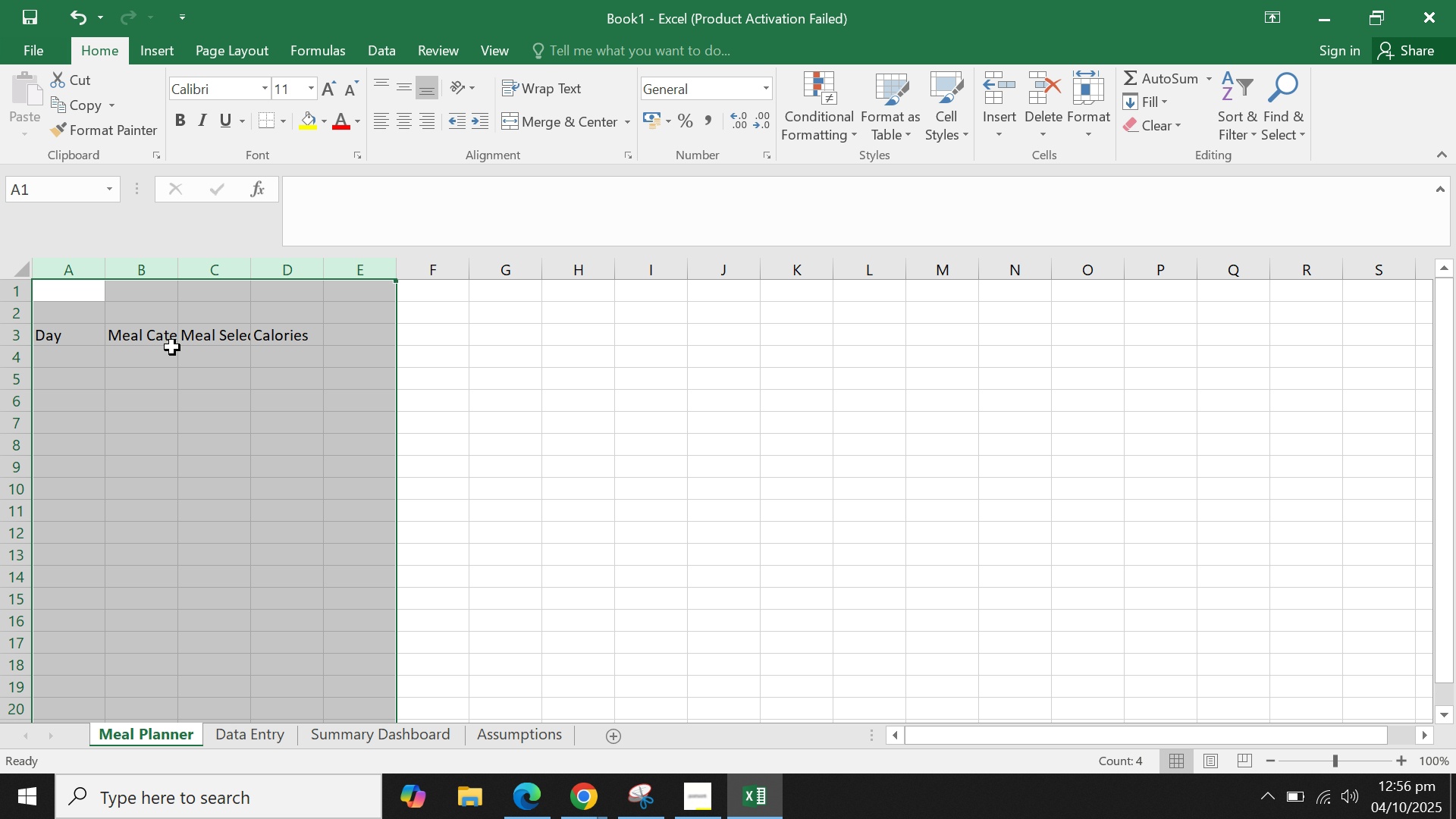 
right_click([172, 347])
 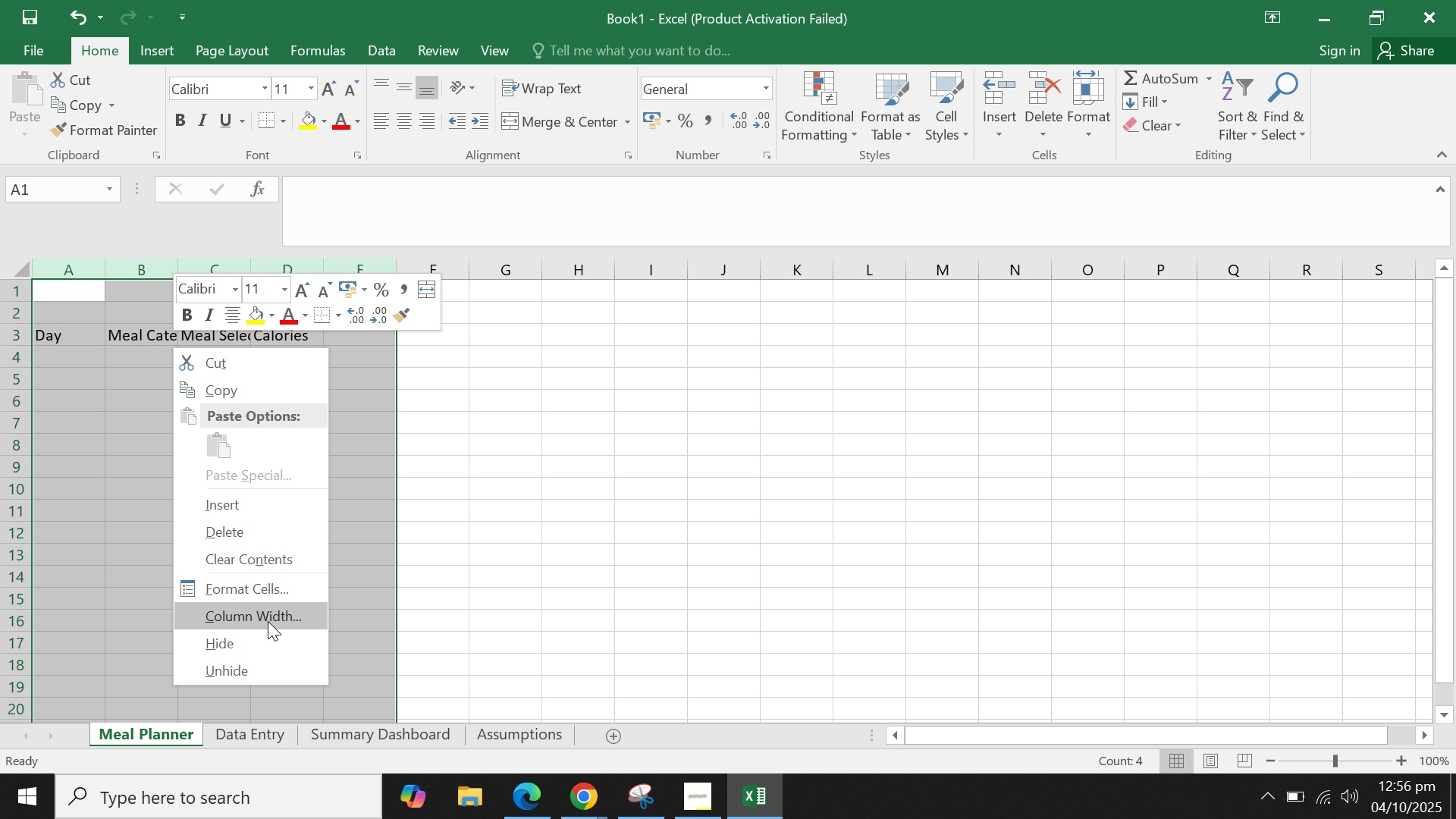 
left_click([268, 620])
 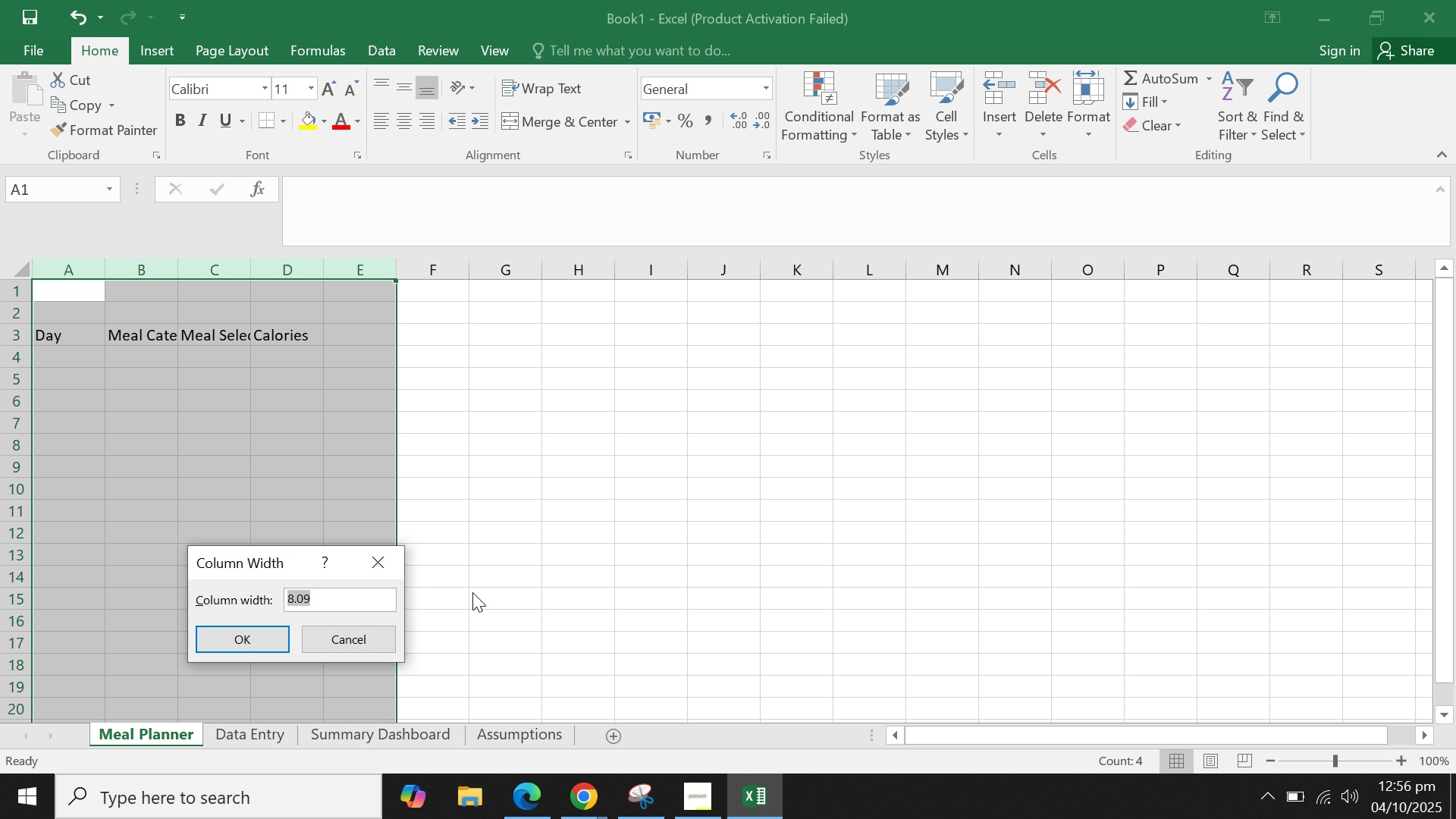 
type(12)
 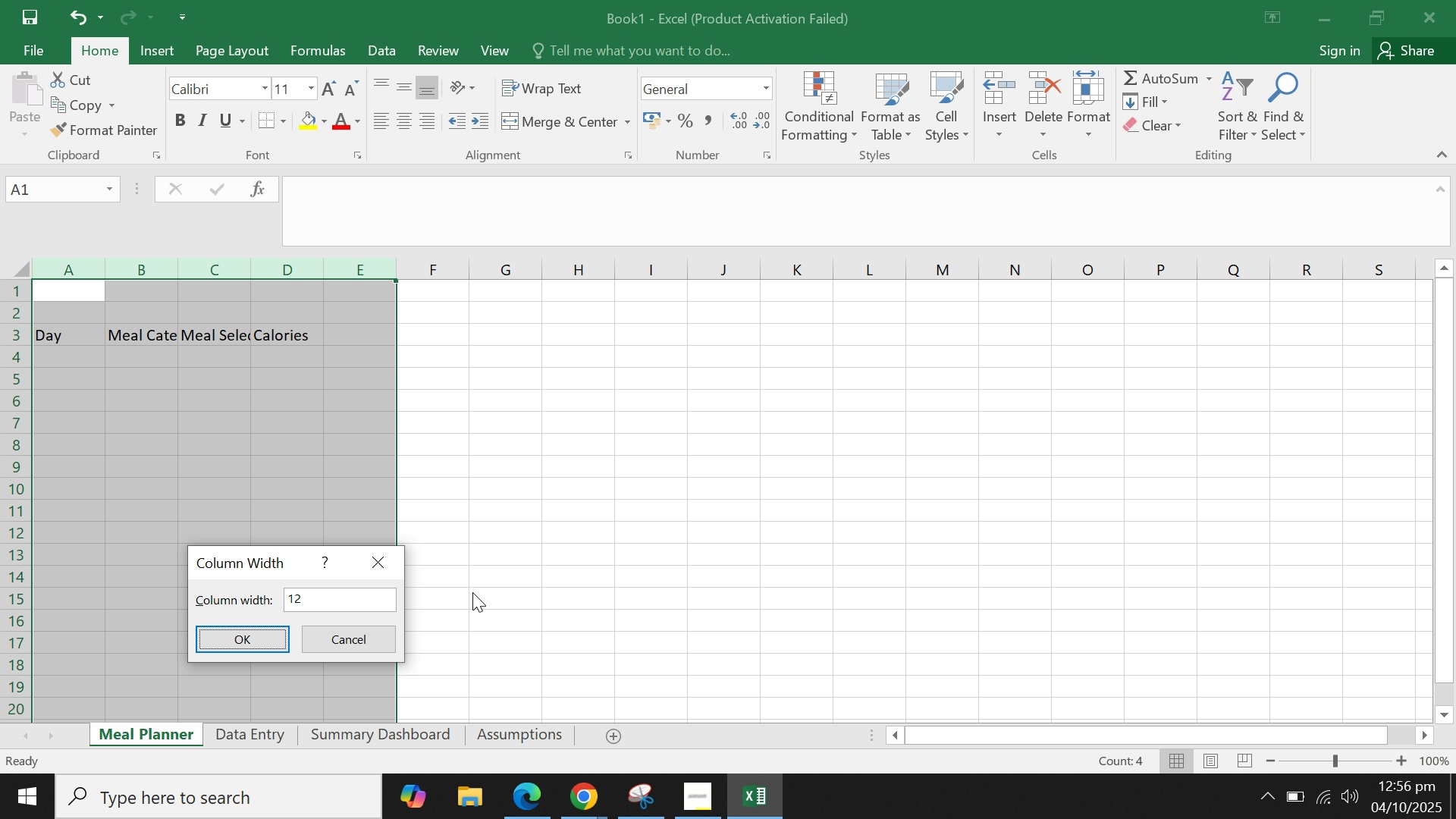 
key(Enter)
 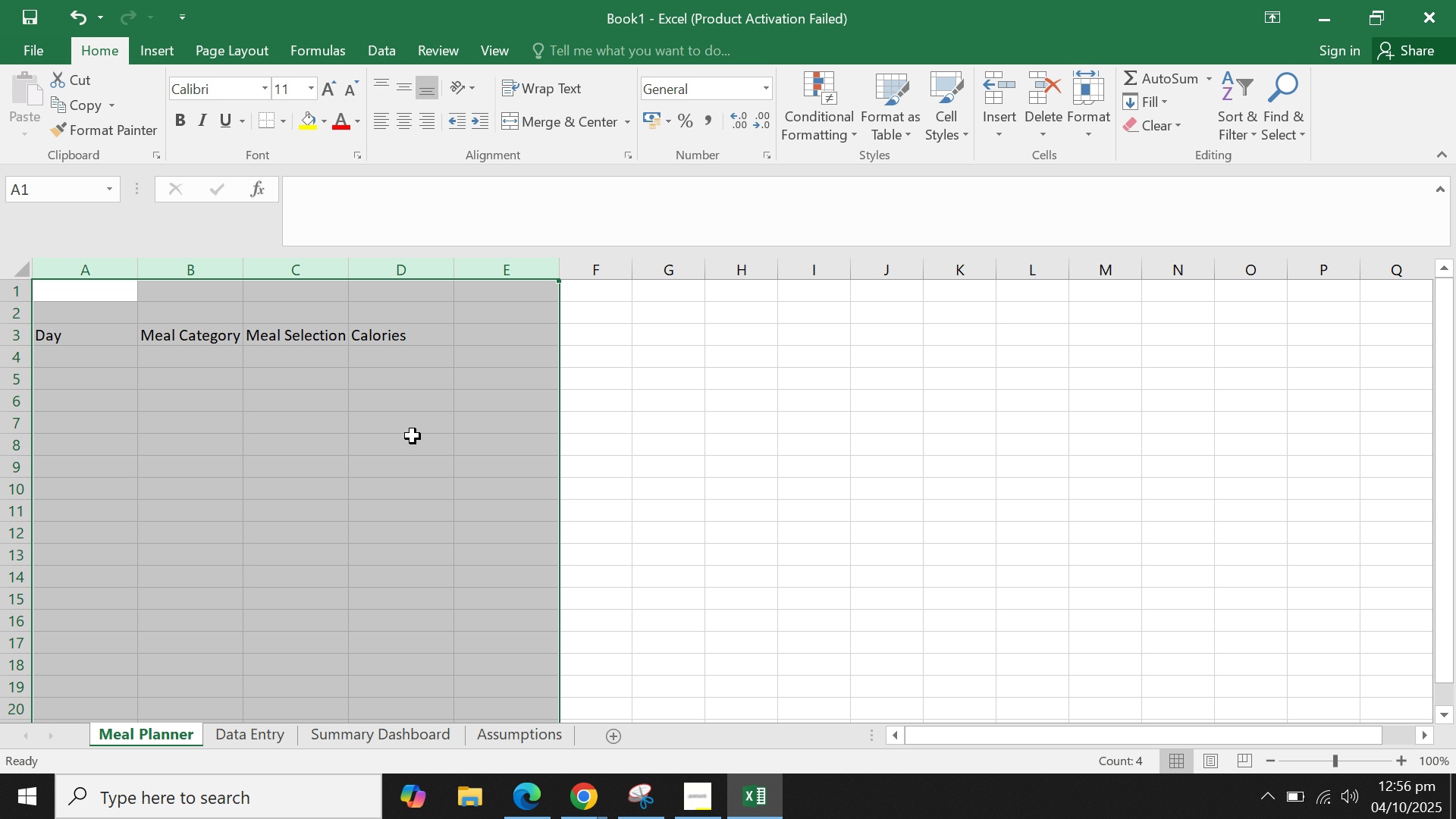 
double_click([413, 400])
 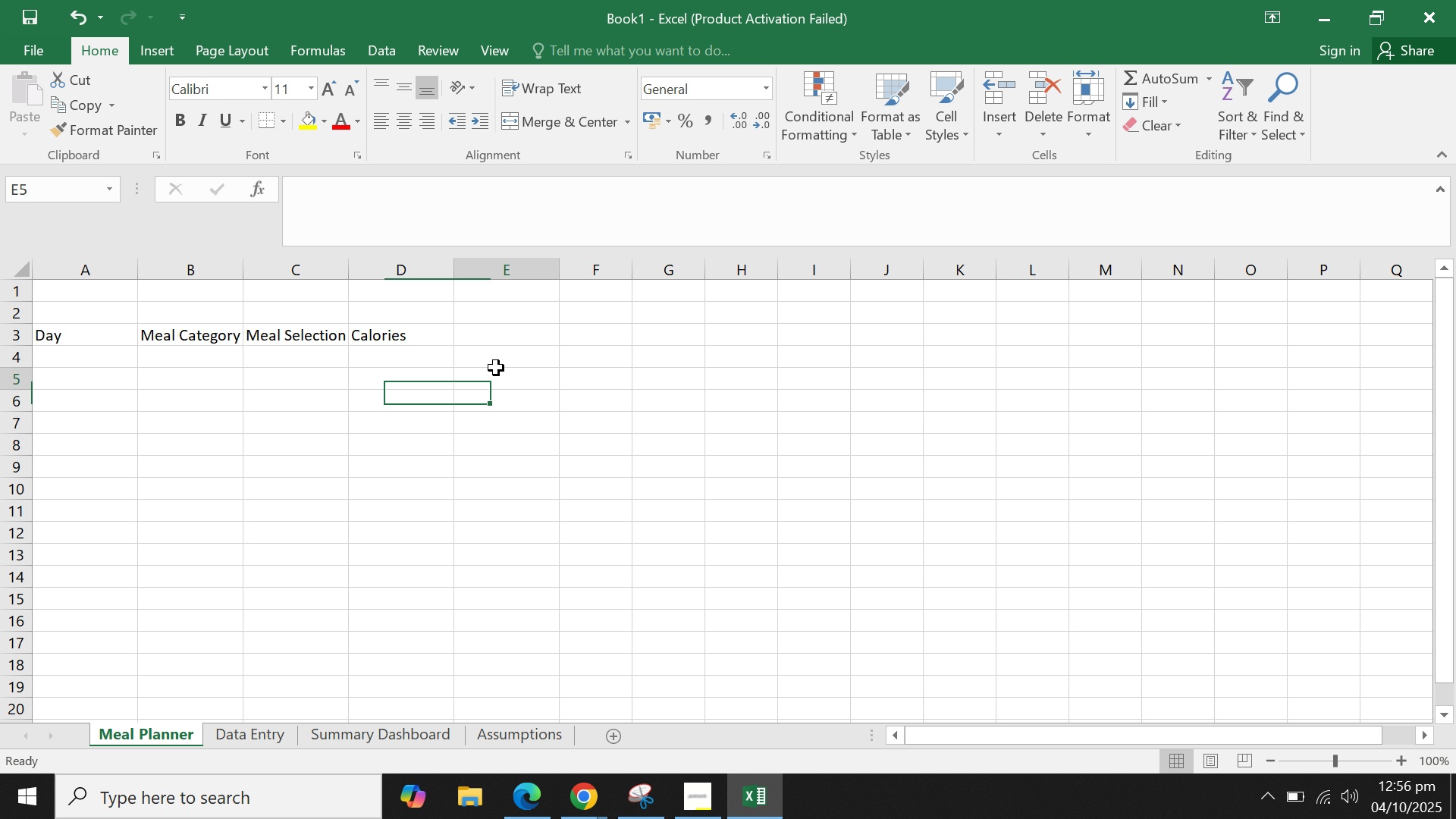 
triple_click([496, 368])
 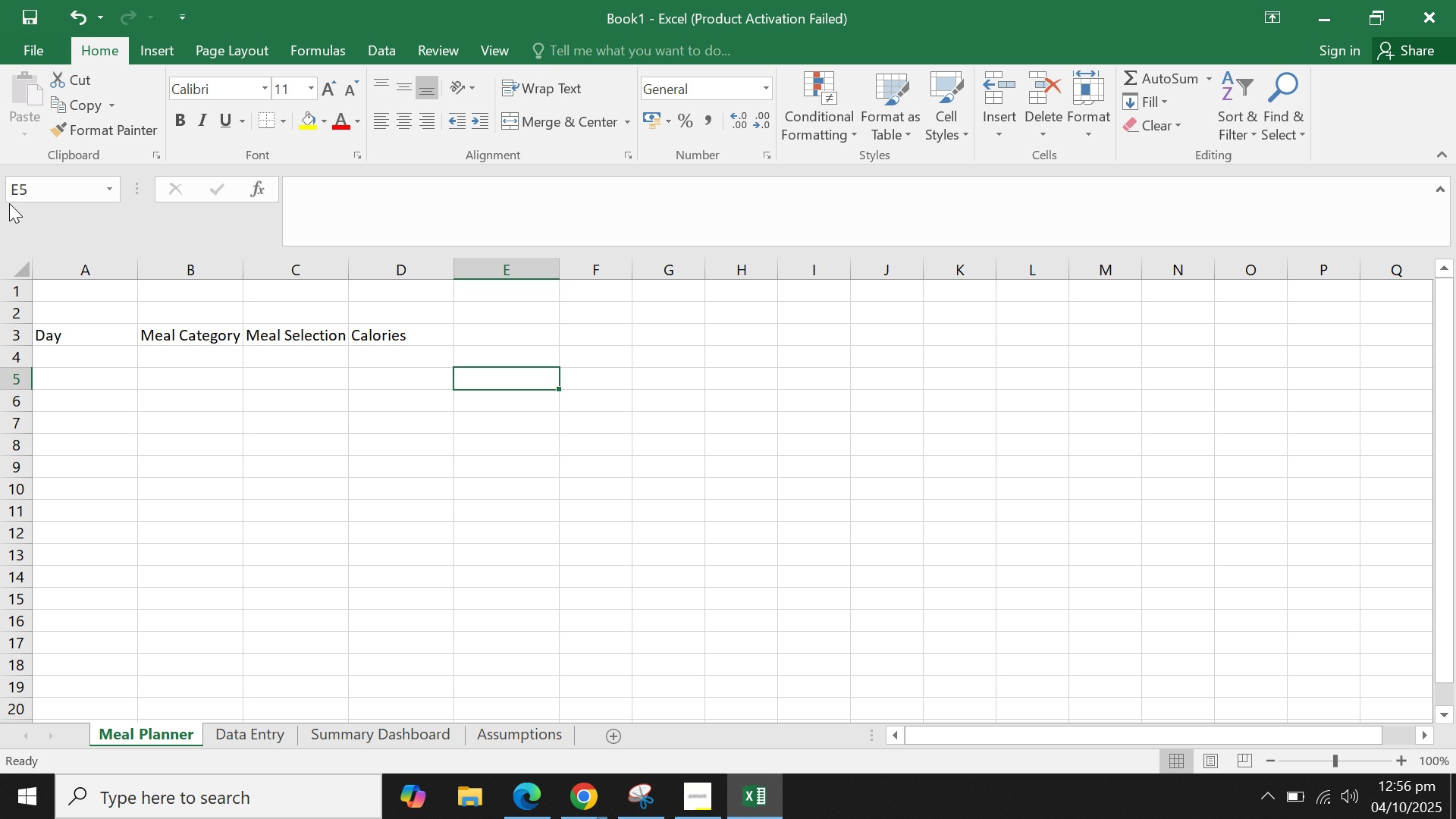 
left_click_drag(start_coordinate=[77, 256], to_coordinate=[145, 270])
 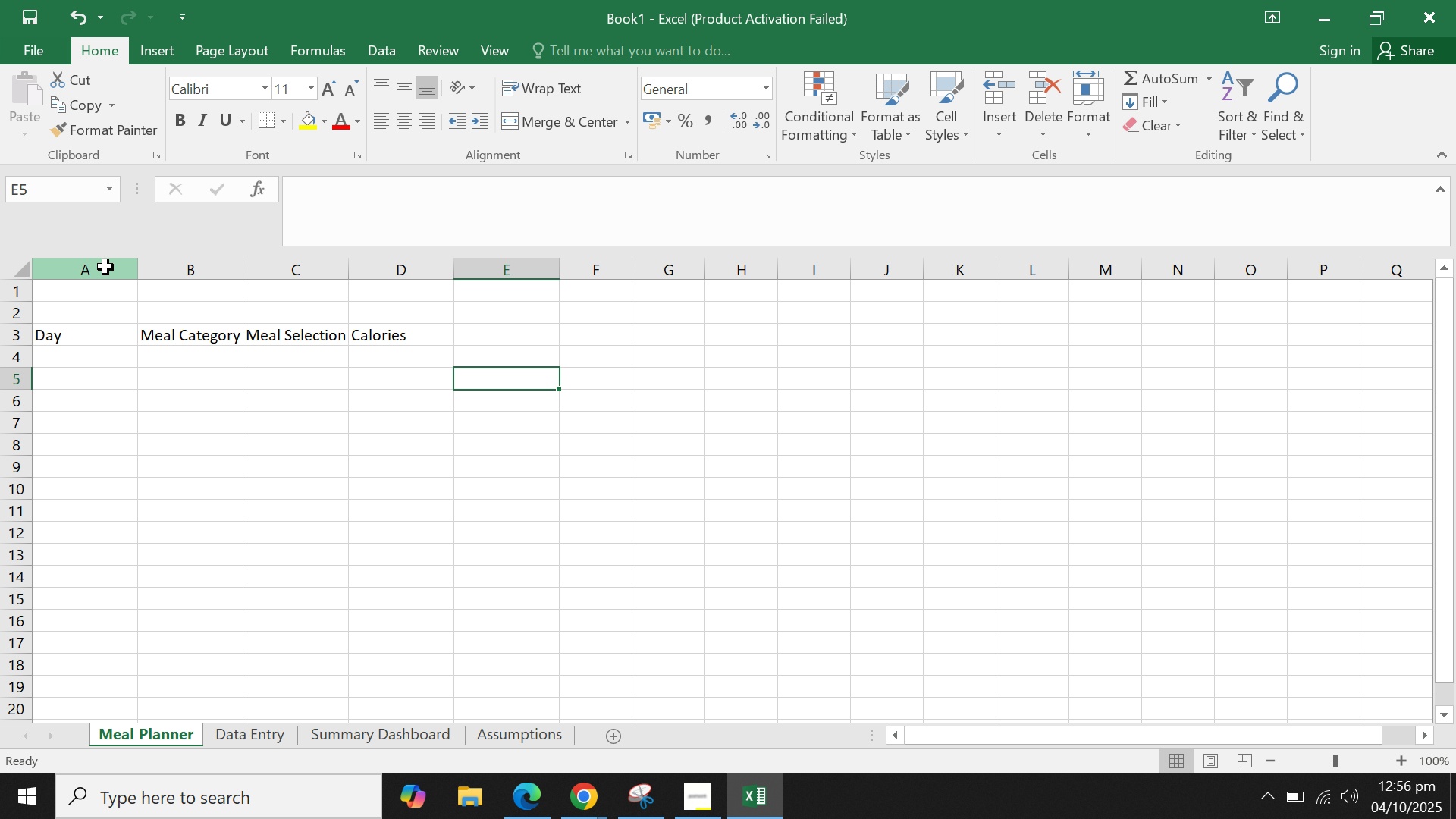 
left_click_drag(start_coordinate=[105, 267], to_coordinate=[397, 267])
 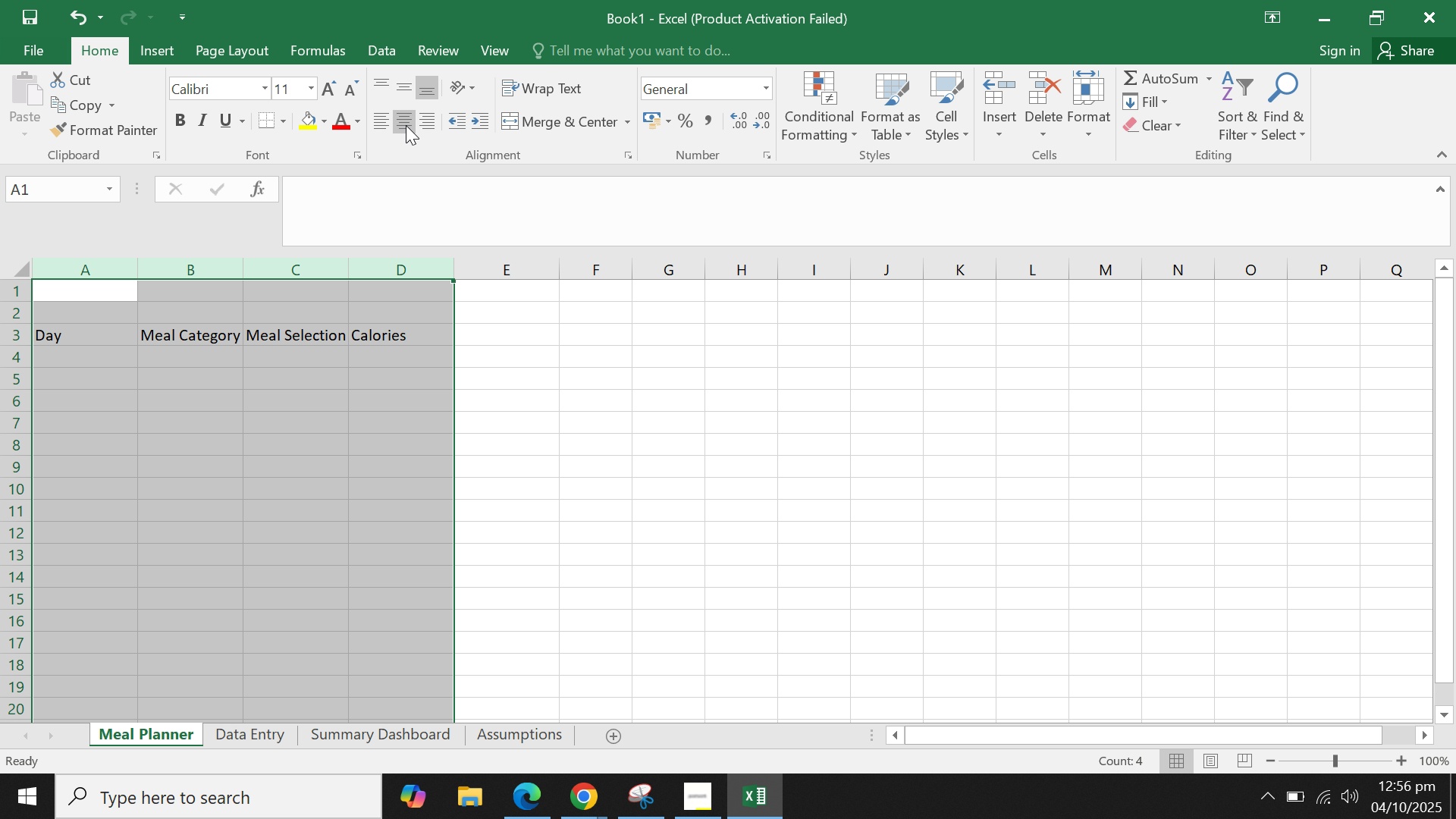 
left_click([404, 125])
 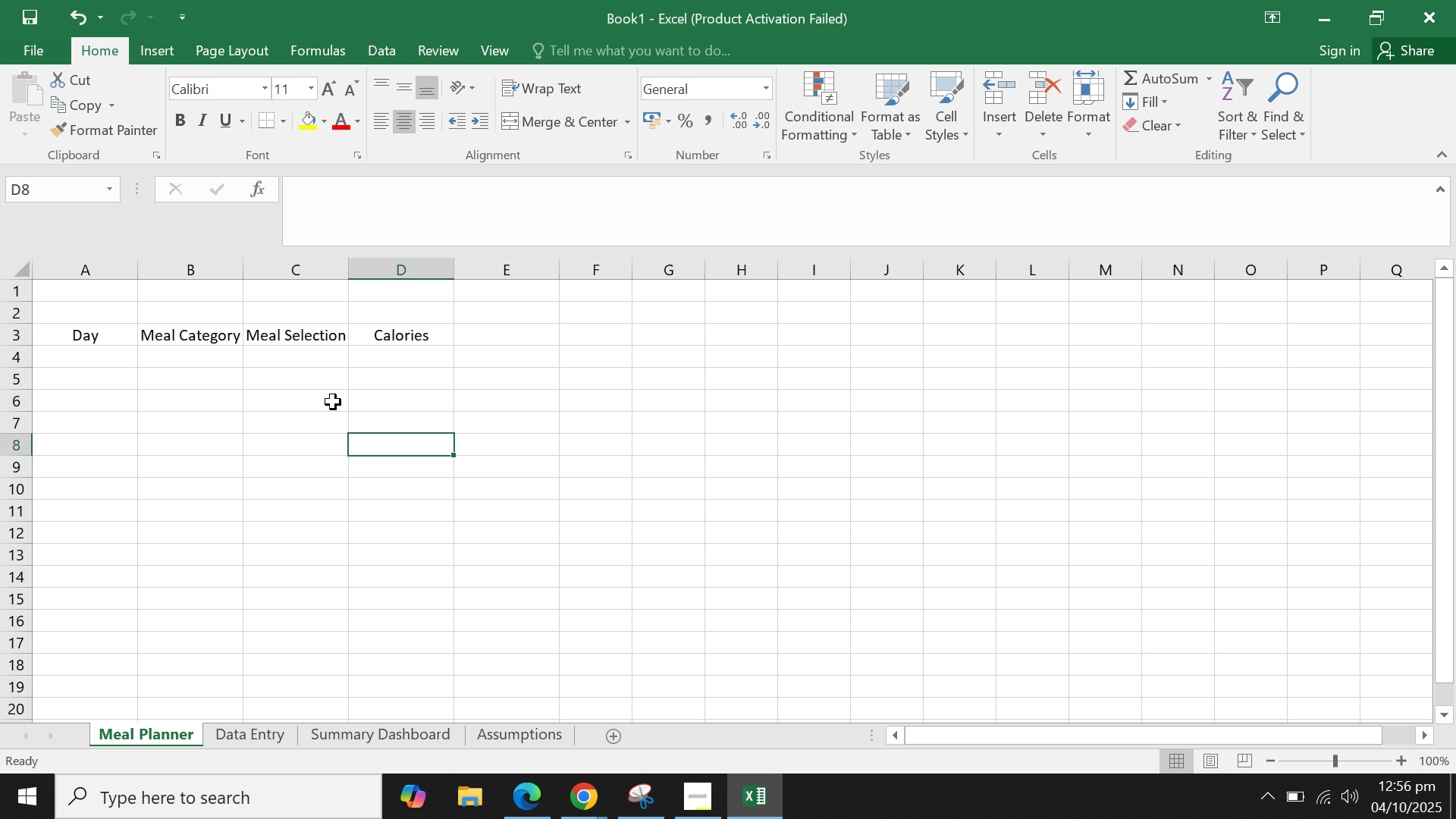 
double_click([333, 402])
 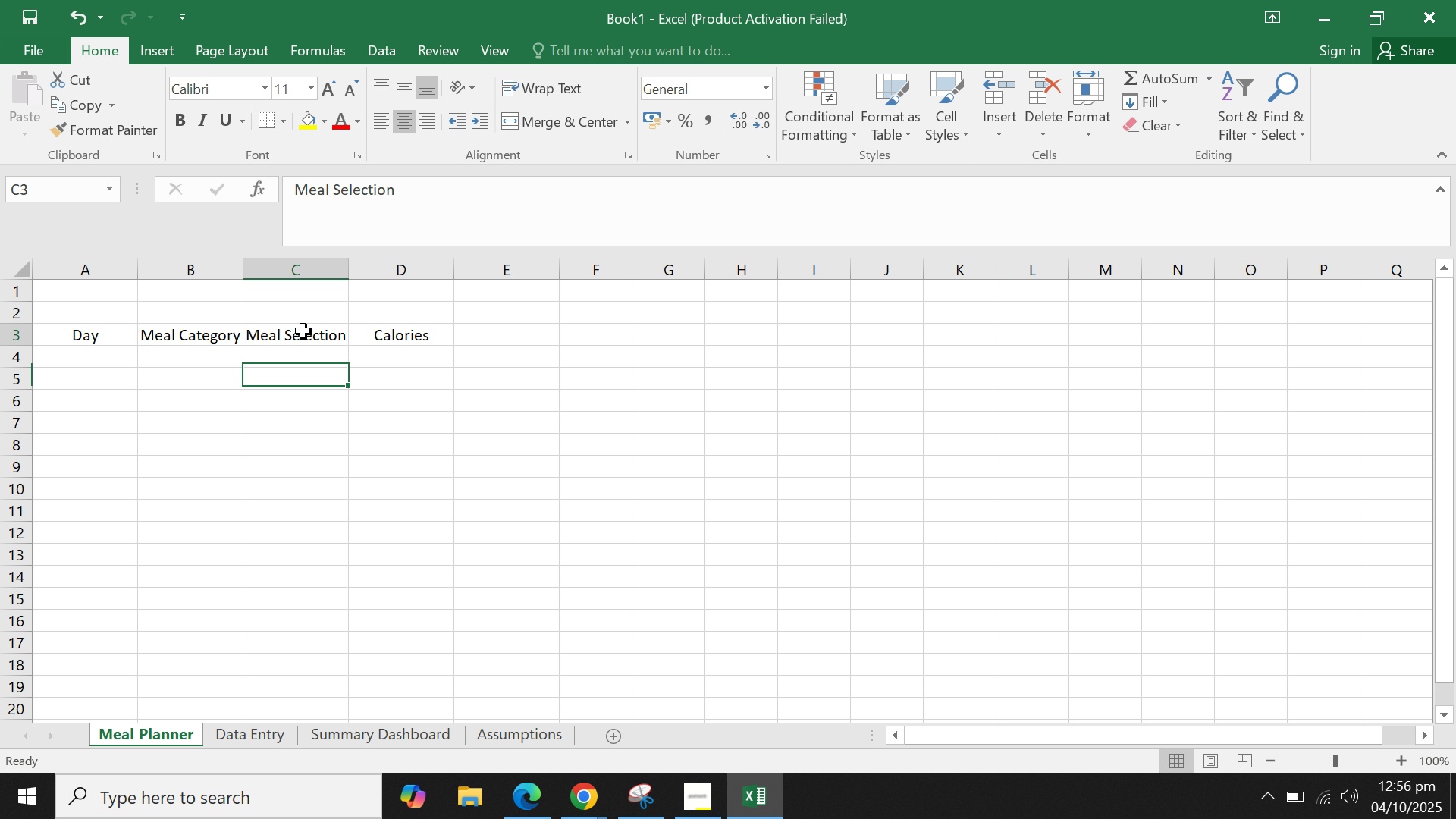 
triple_click([303, 331])
 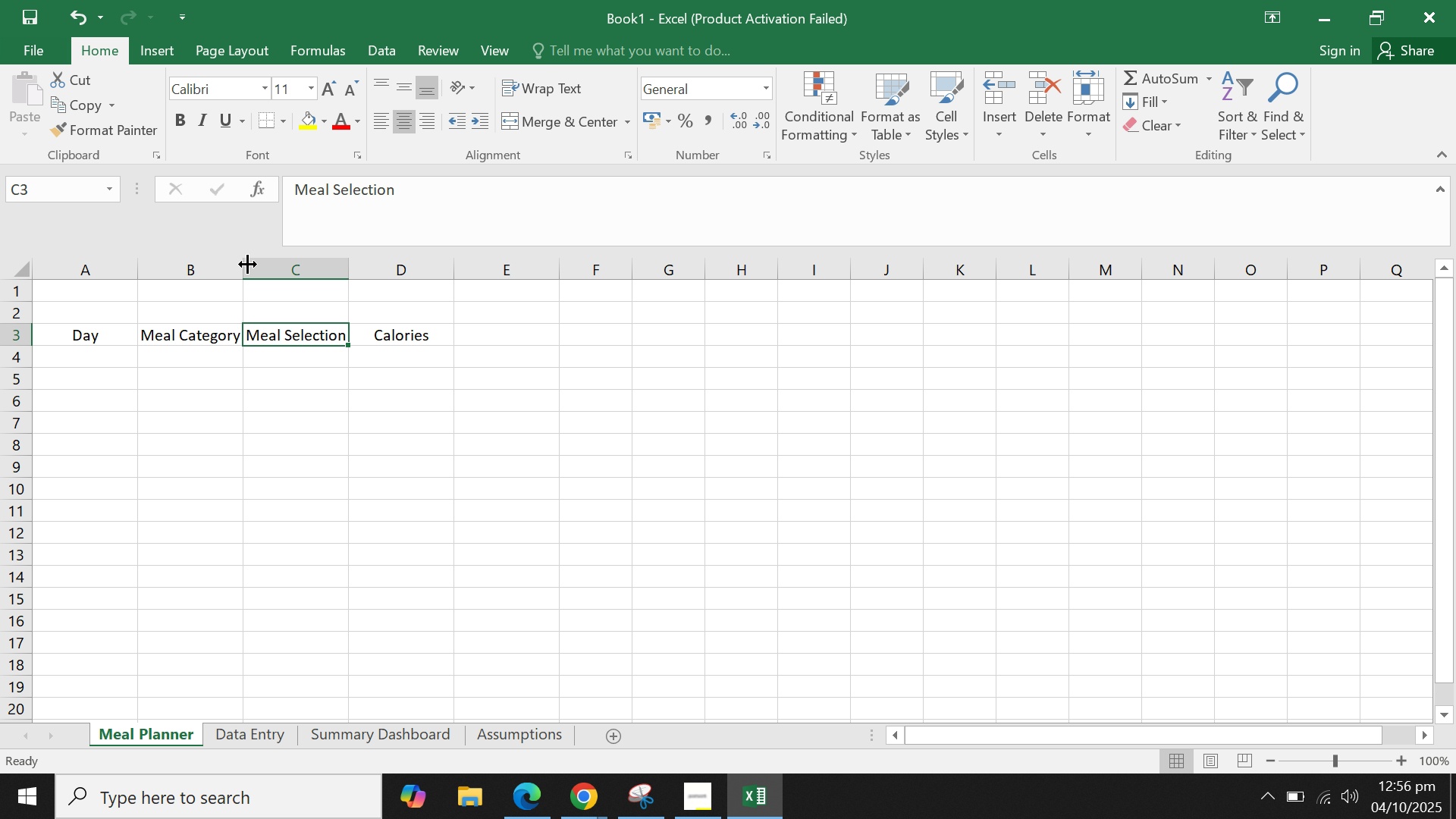 
left_click_drag(start_coordinate=[240, 264], to_coordinate=[268, 267])
 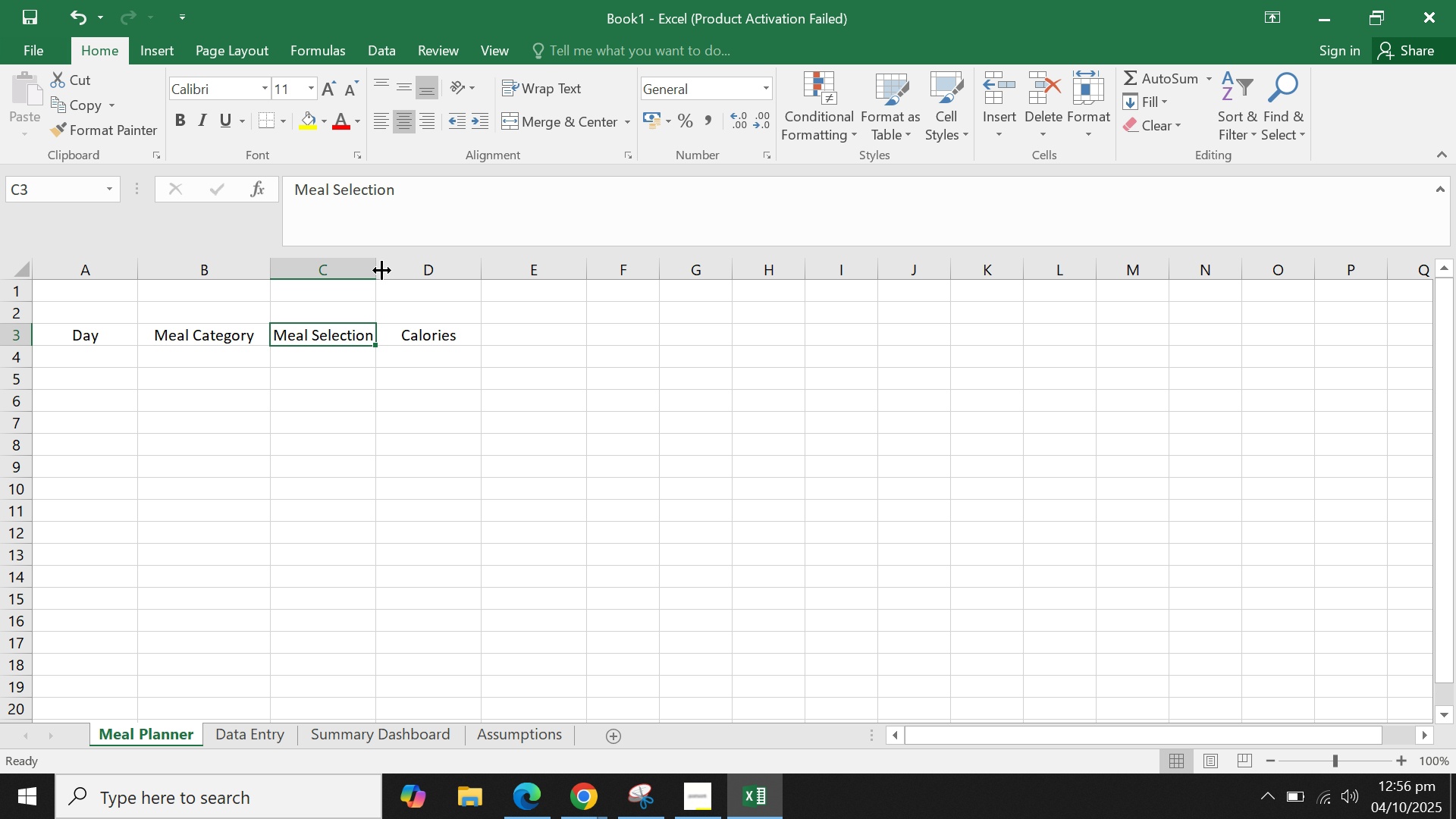 
left_click_drag(start_coordinate=[375, 268], to_coordinate=[381, 268])
 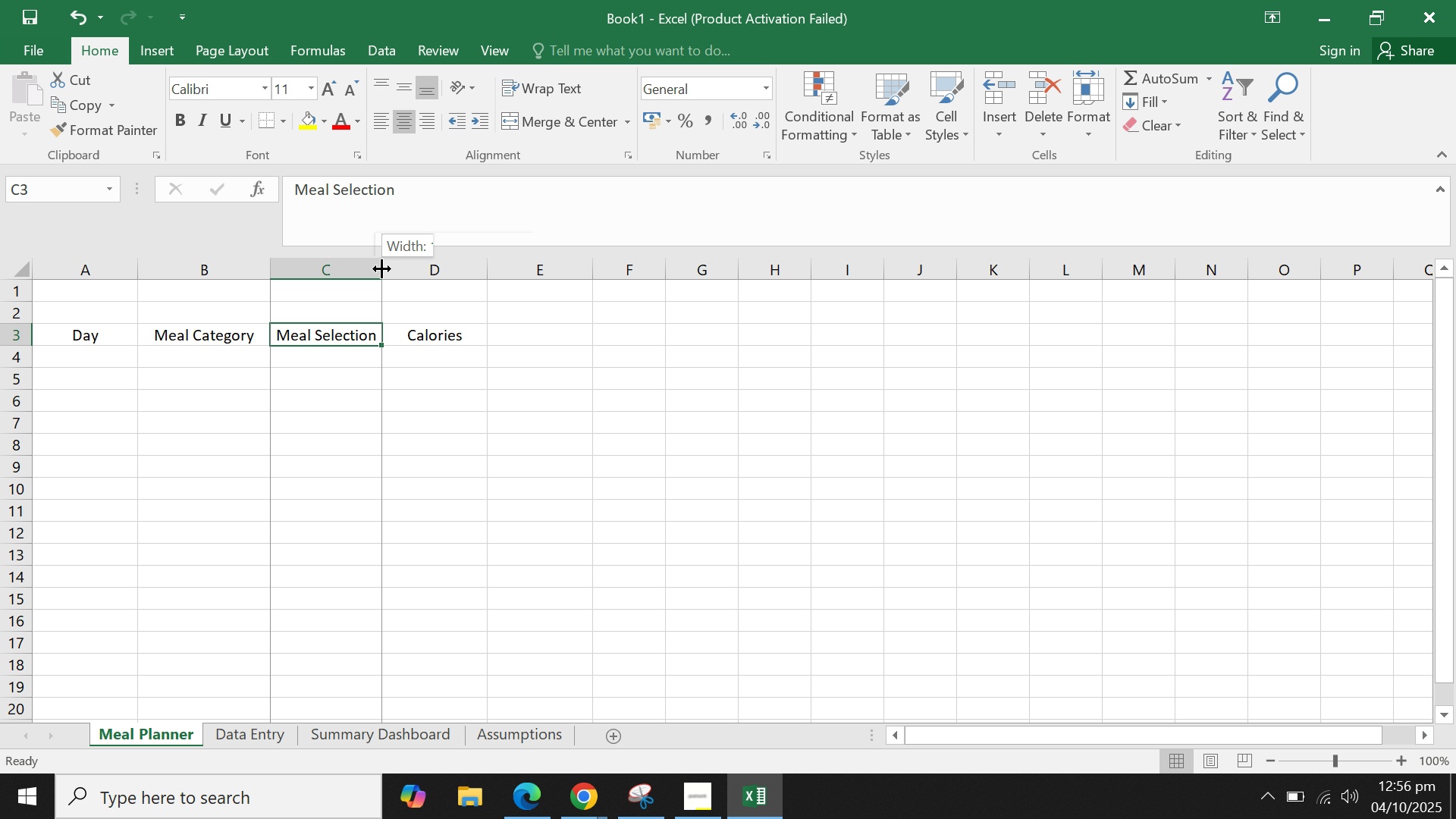 
left_click_drag(start_coordinate=[381, 268], to_coordinate=[392, 269])
 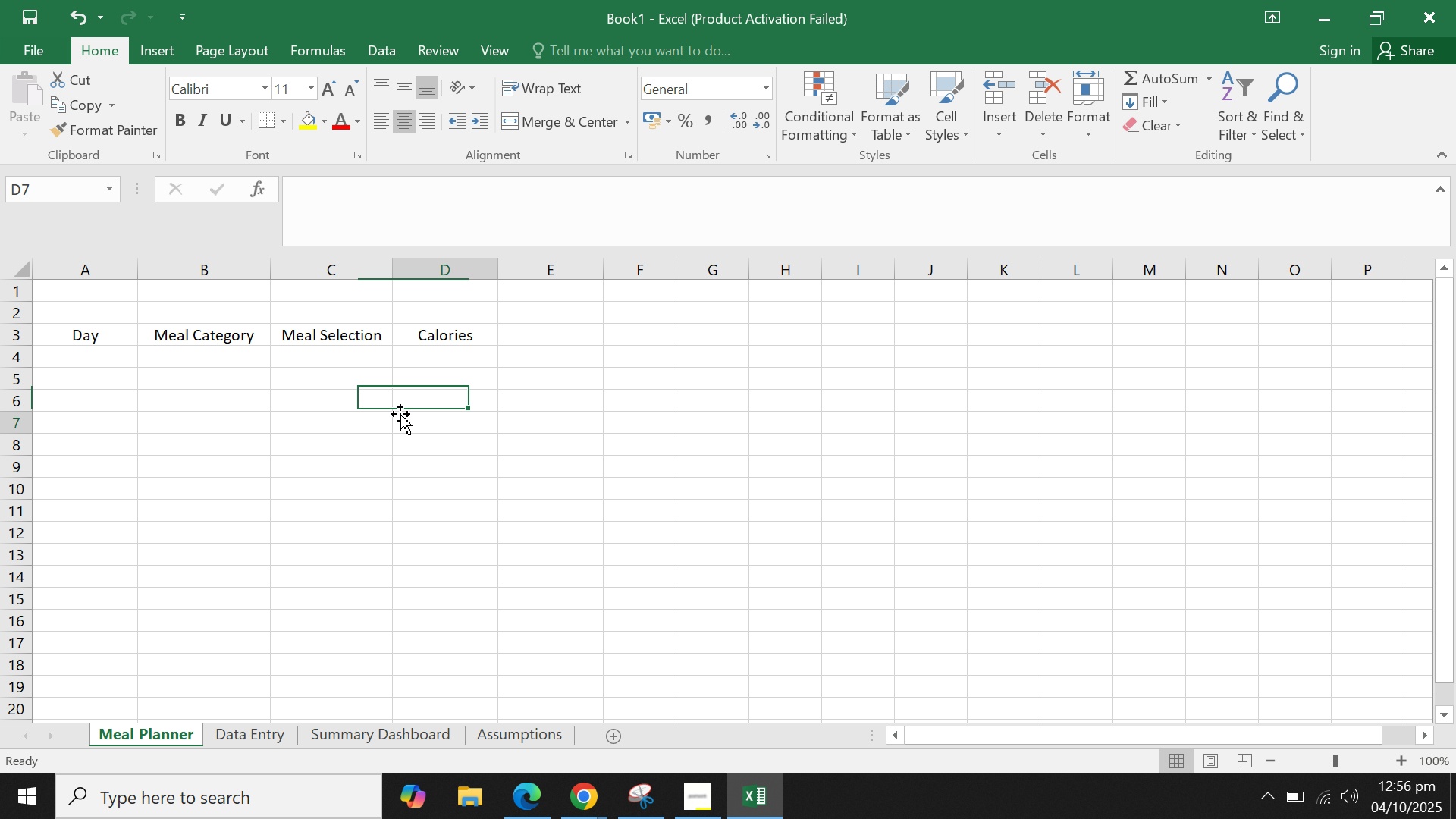 
left_click([400, 414])
 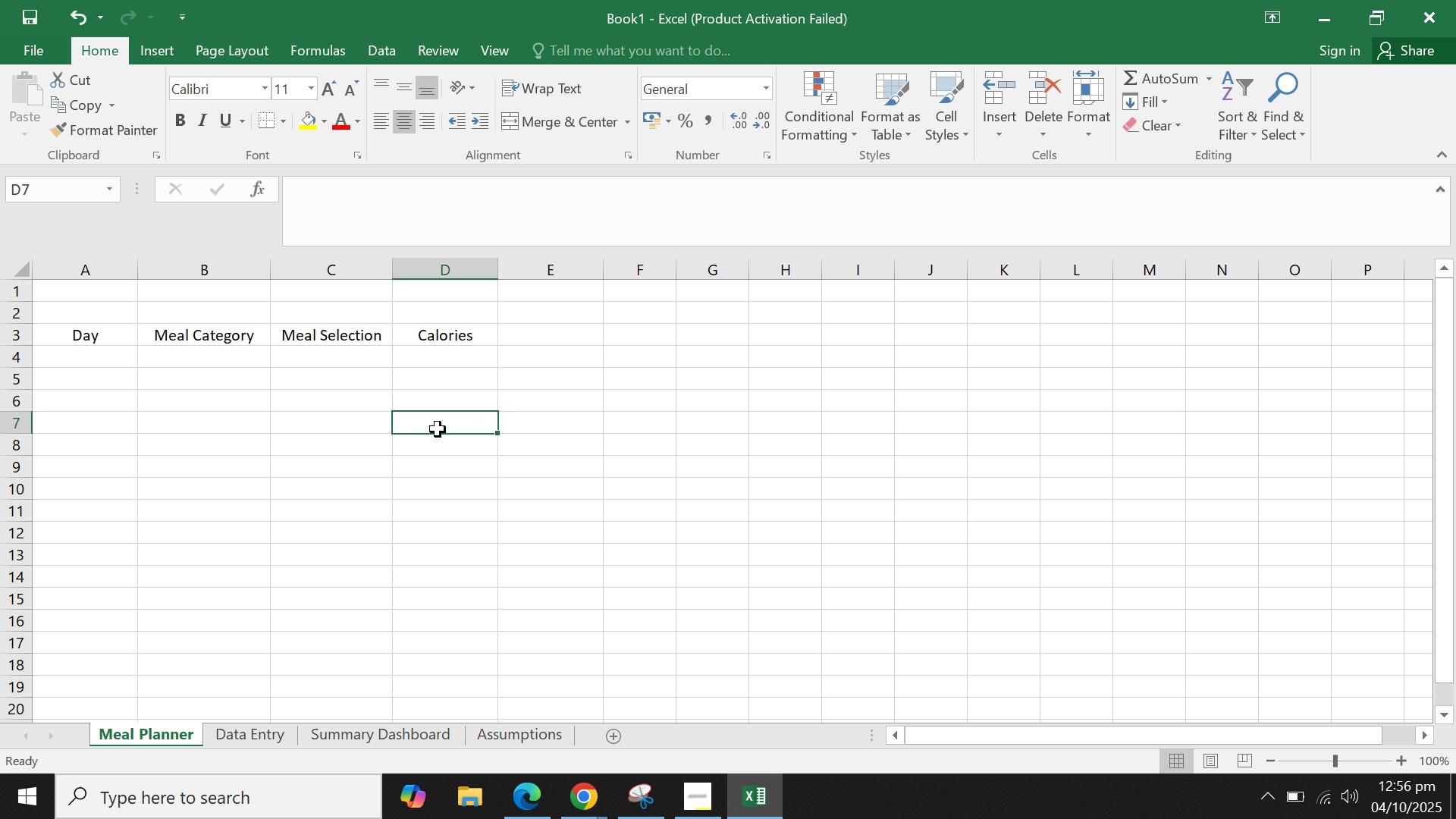 
left_click_drag(start_coordinate=[437, 428], to_coordinate=[443, 435])
 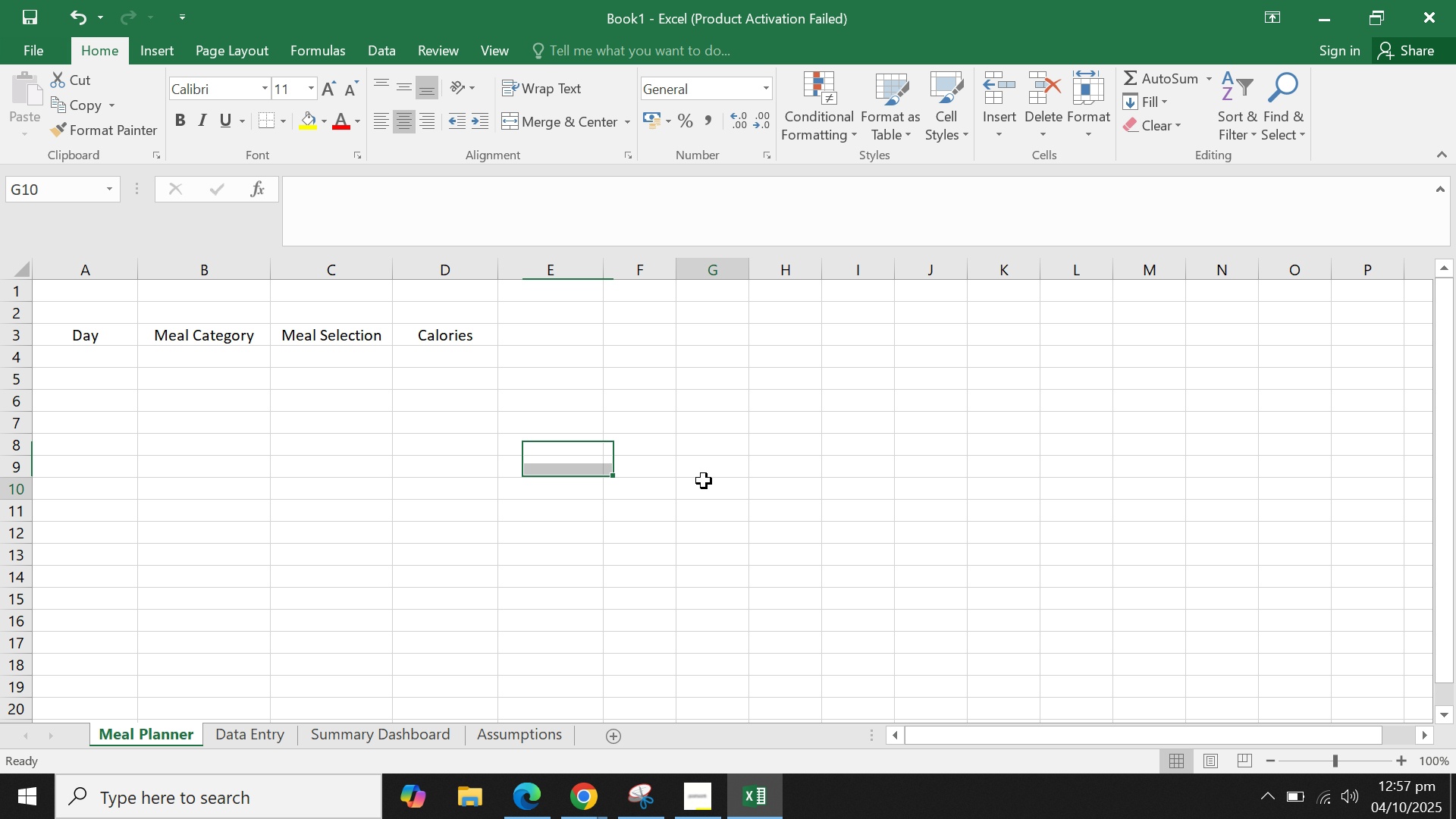 
triple_click([704, 481])
 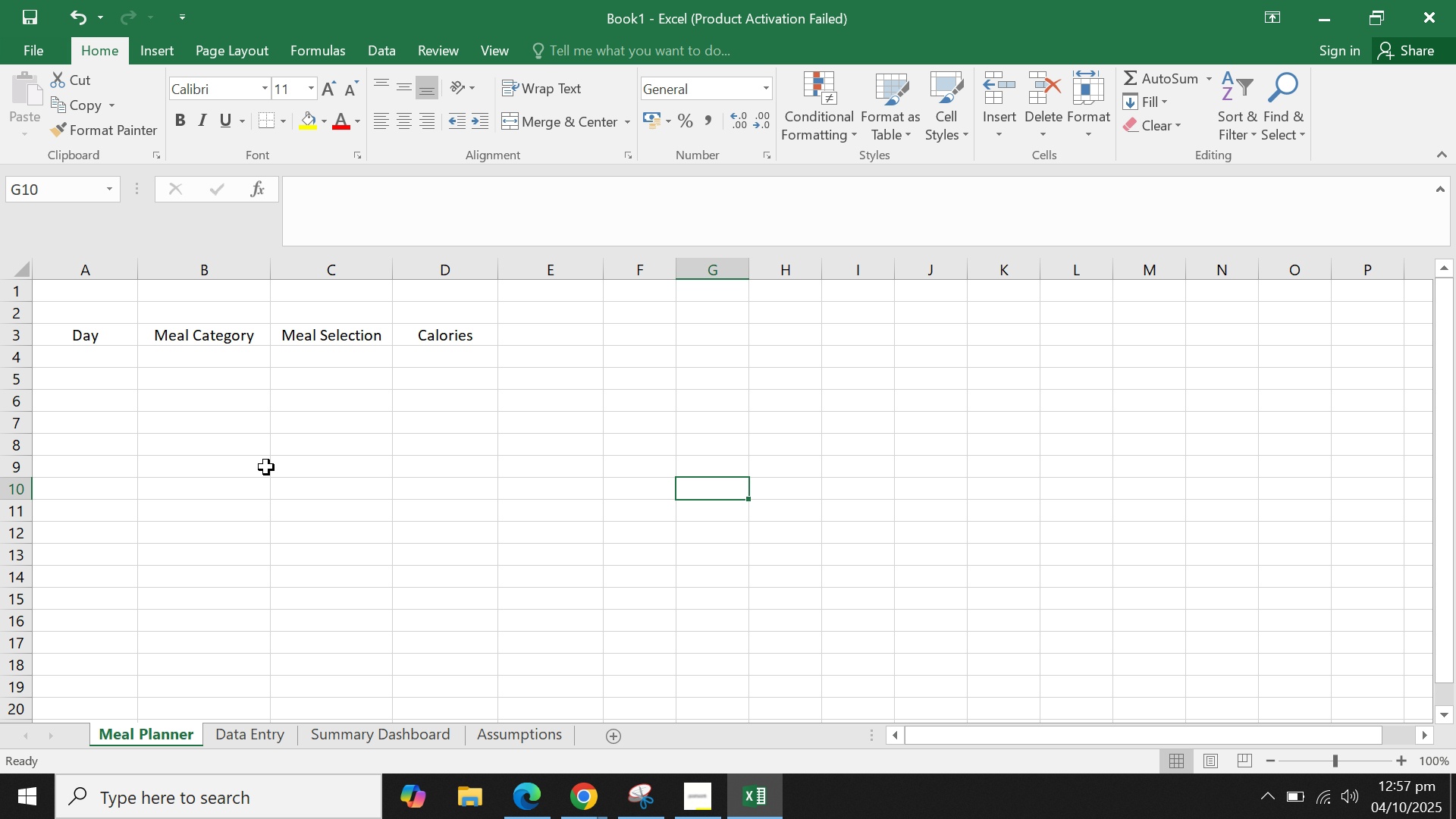 
wait(33.09)
 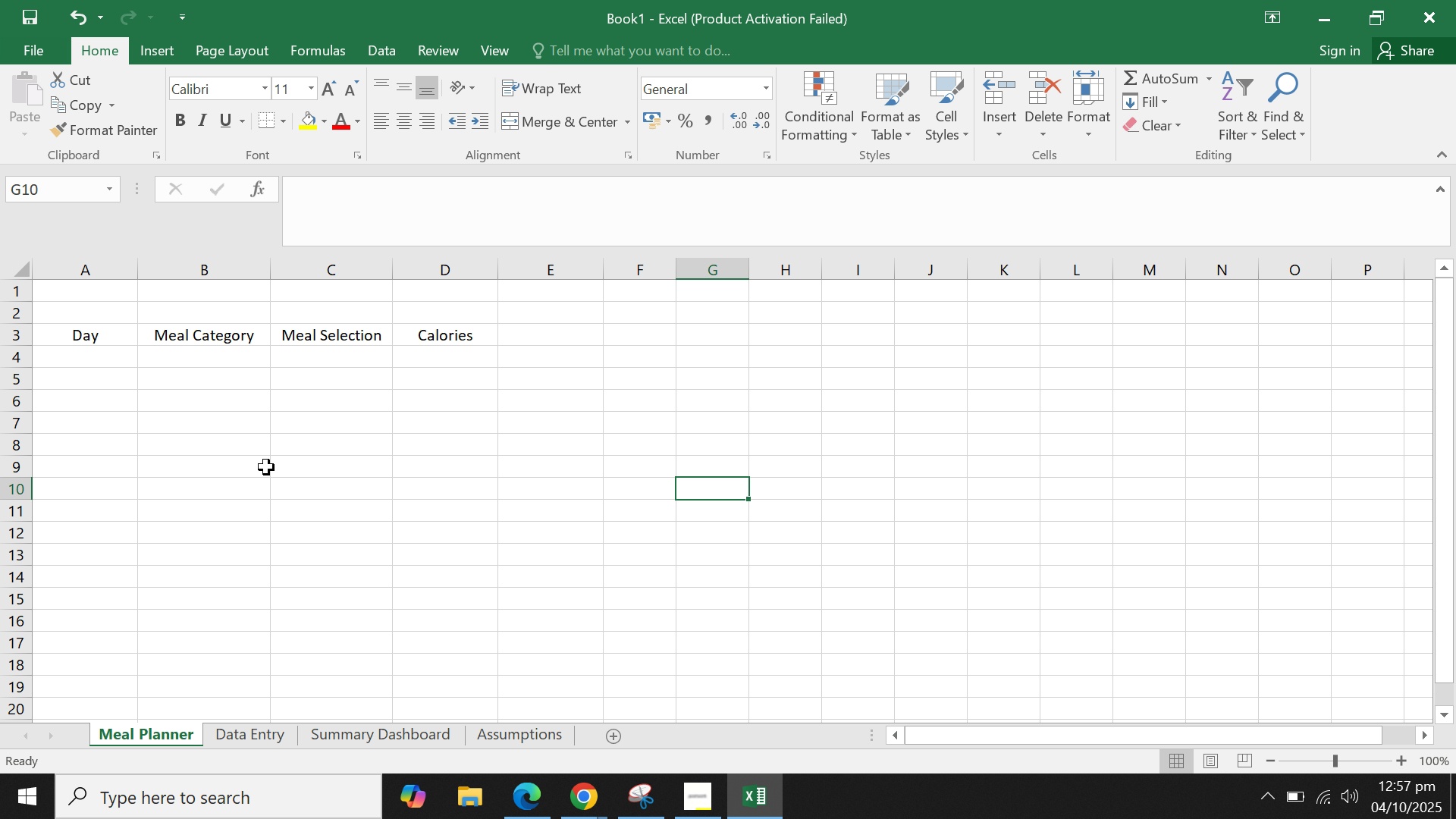 
left_click([198, 367])
 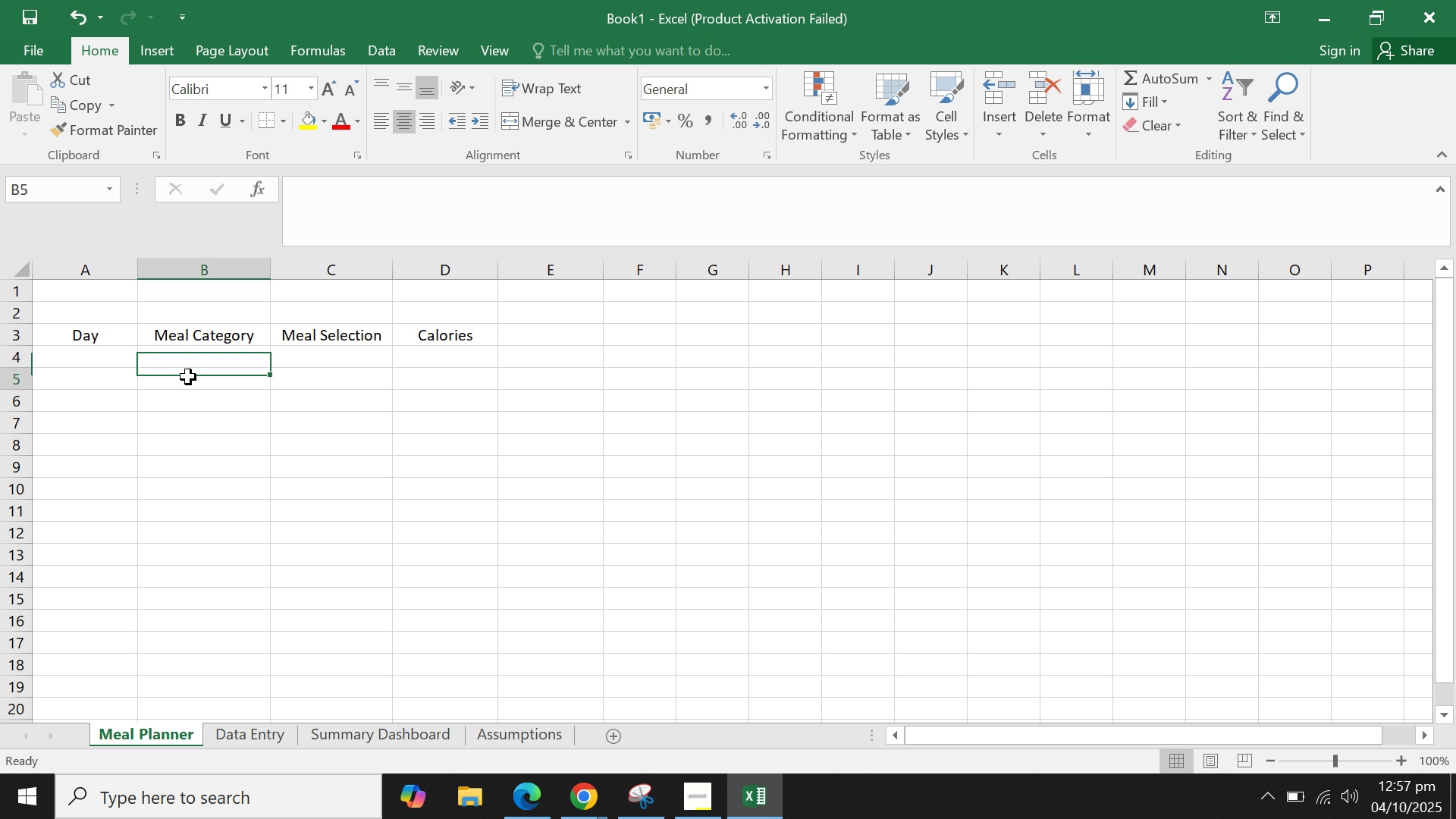 
left_click([188, 377])
 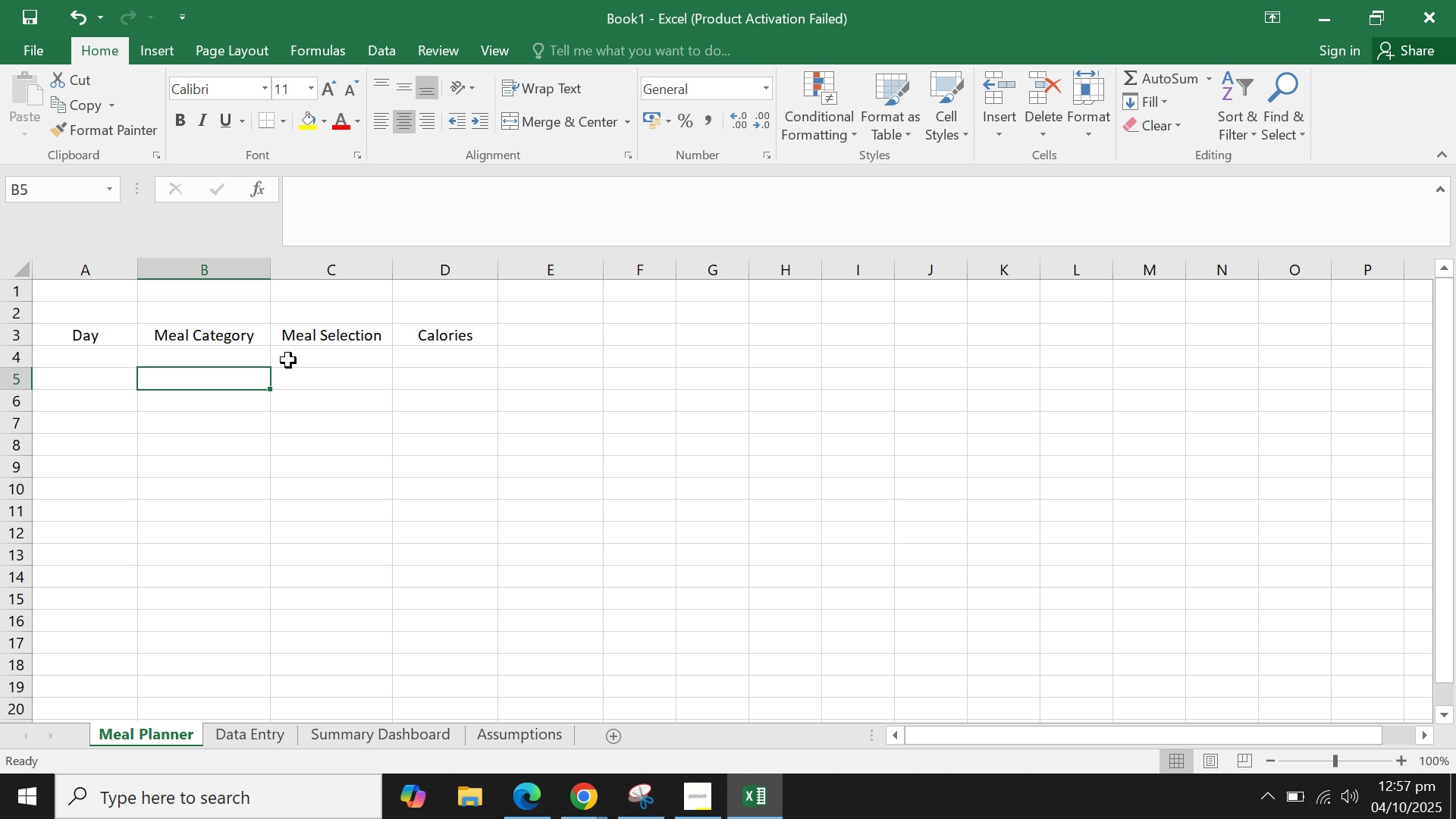 
type(Breakfast)
 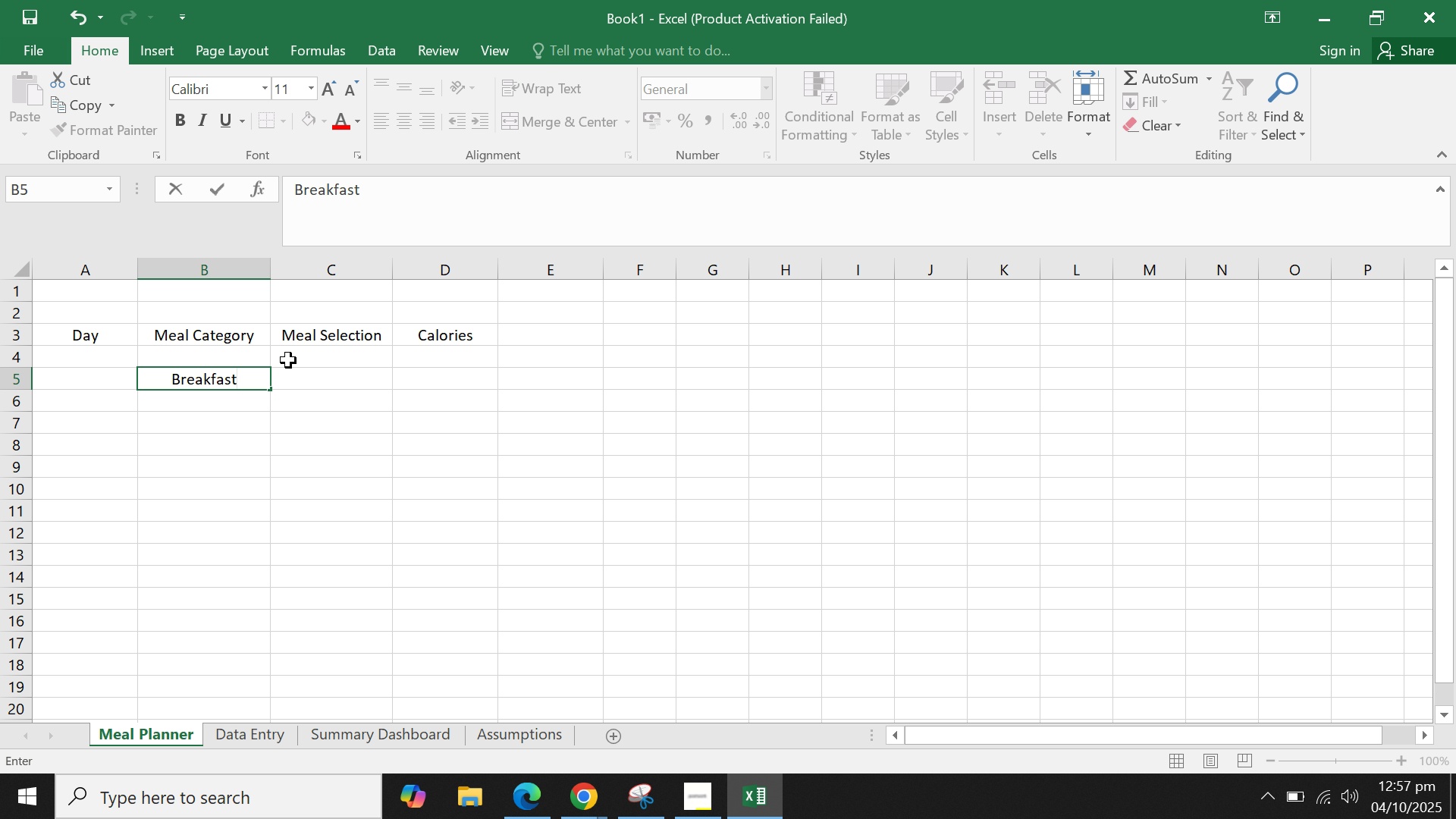 
key(Enter)
 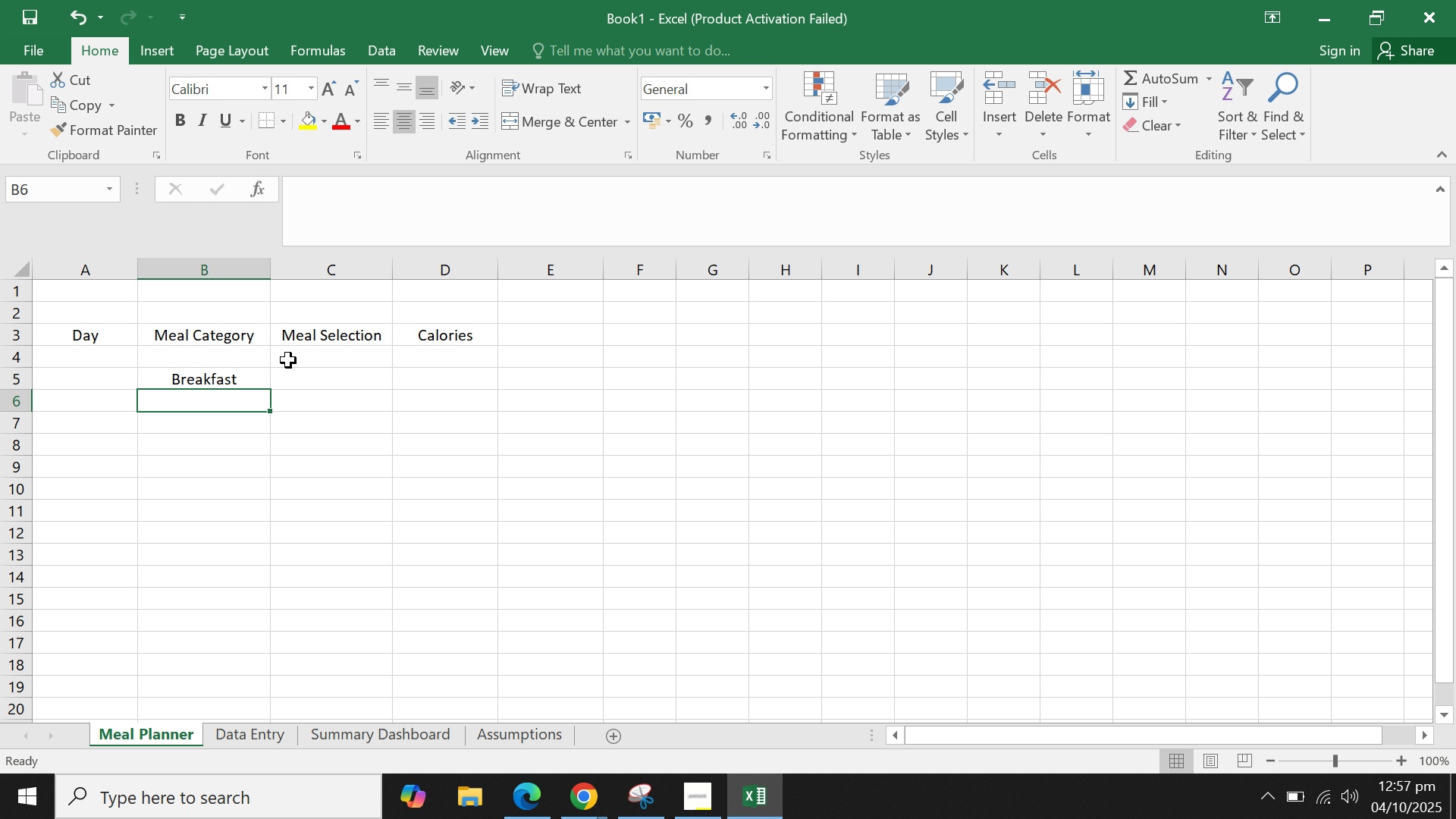 
type(Lunch)
 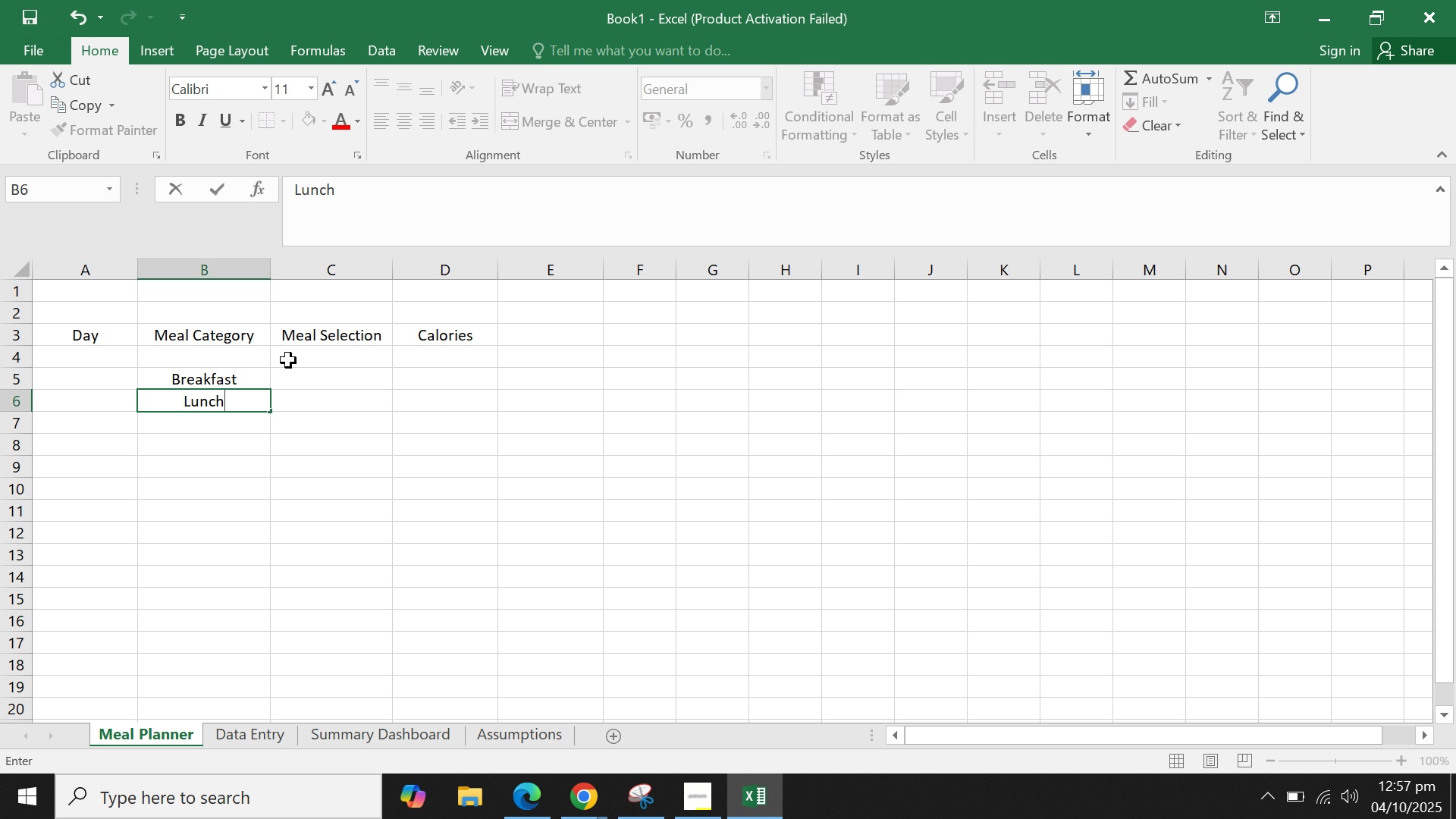 
key(Enter)
 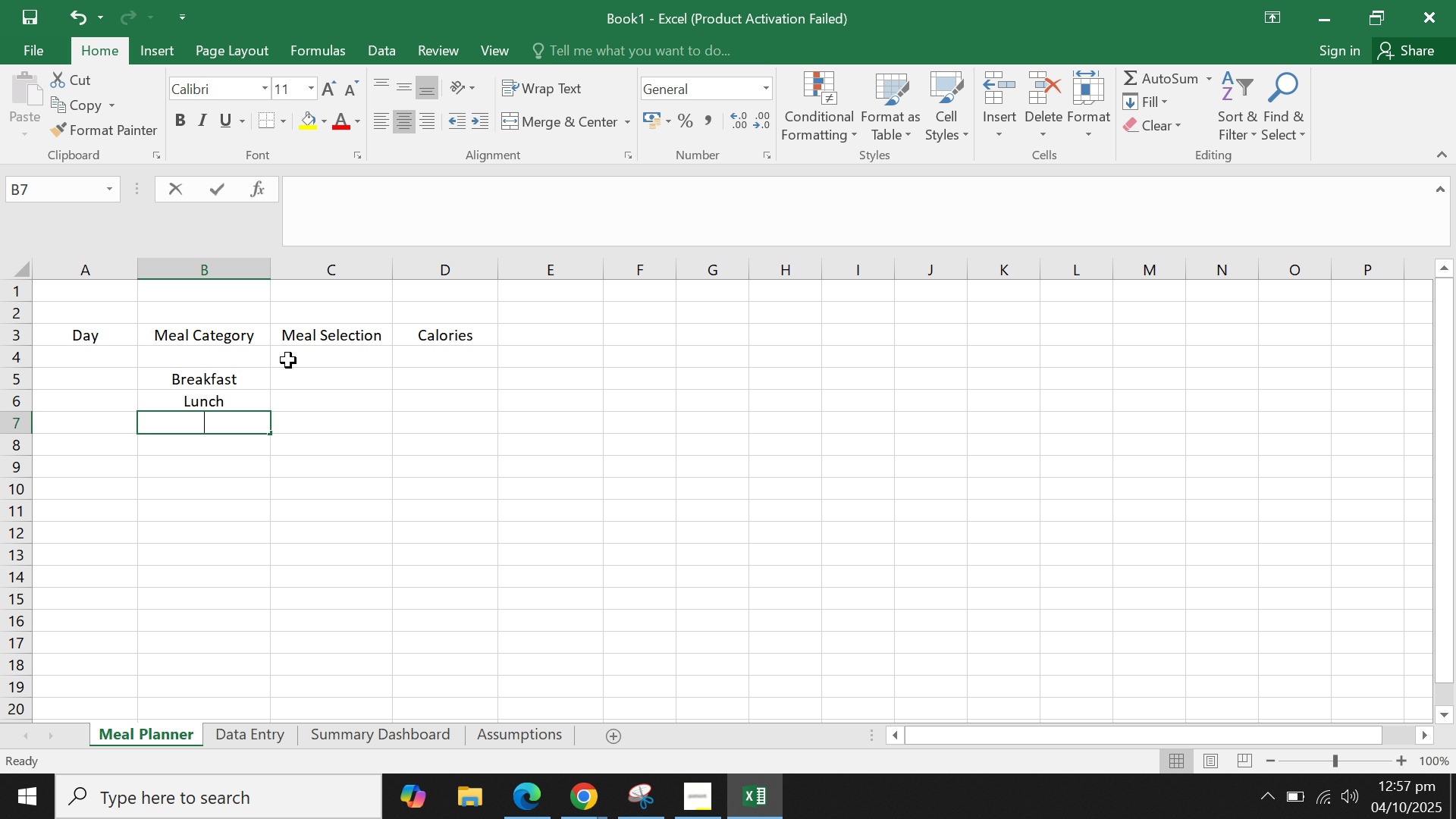 
type(Dinner)
 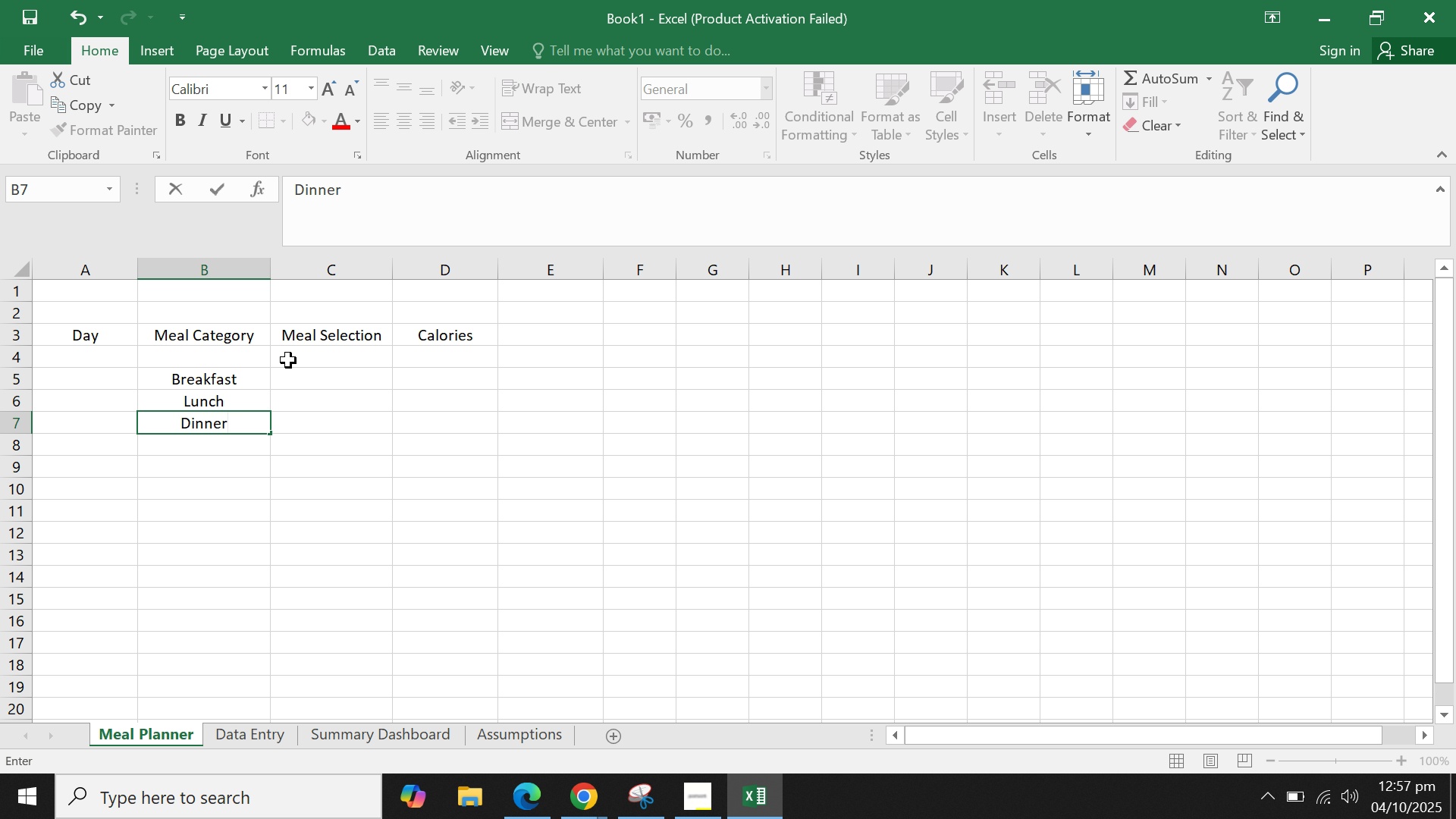 
key(Enter)
 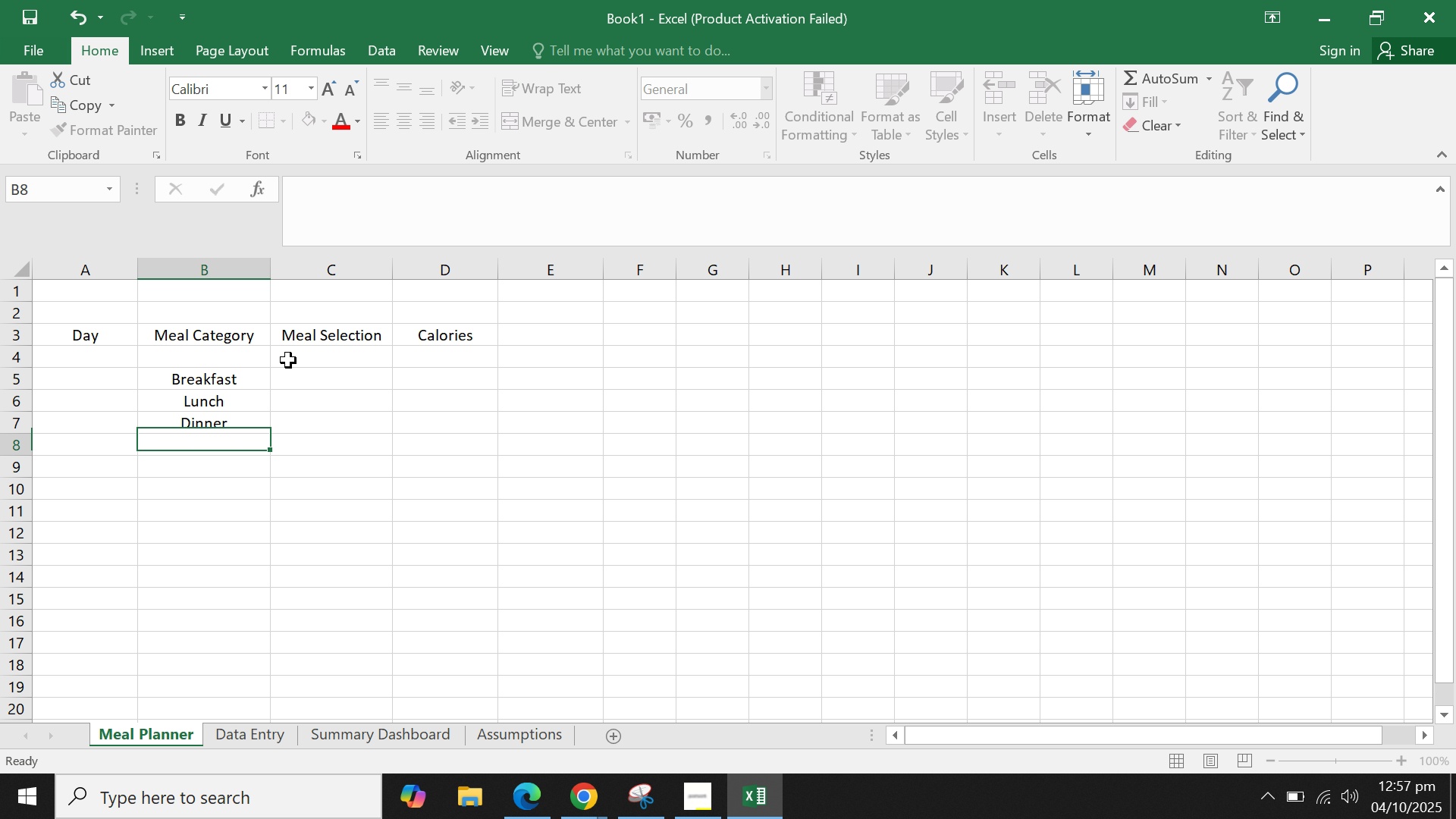 
type(San)
key(Backspace)
key(Backspace)
type(nack1 )
 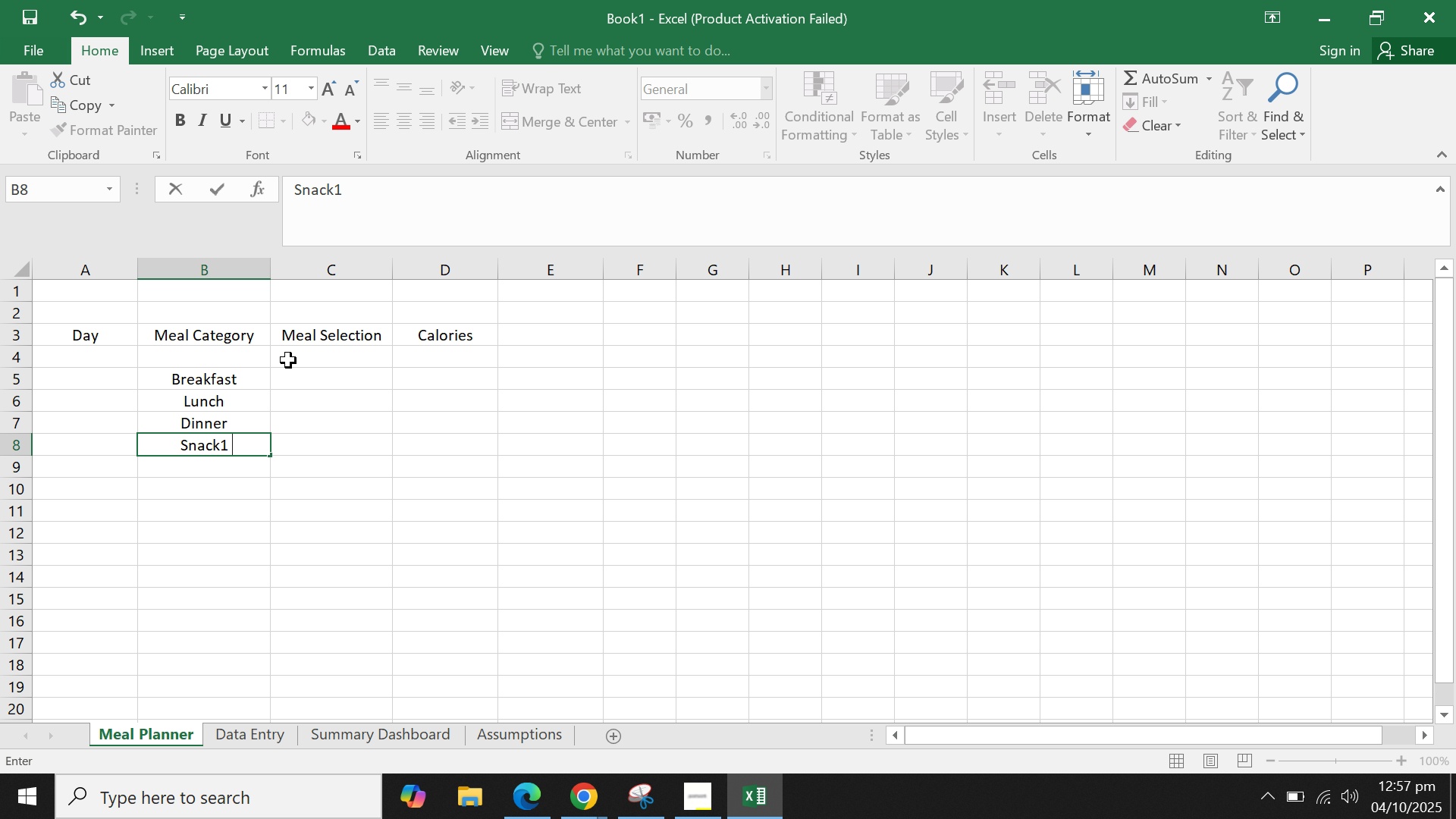 
key(Enter)
 